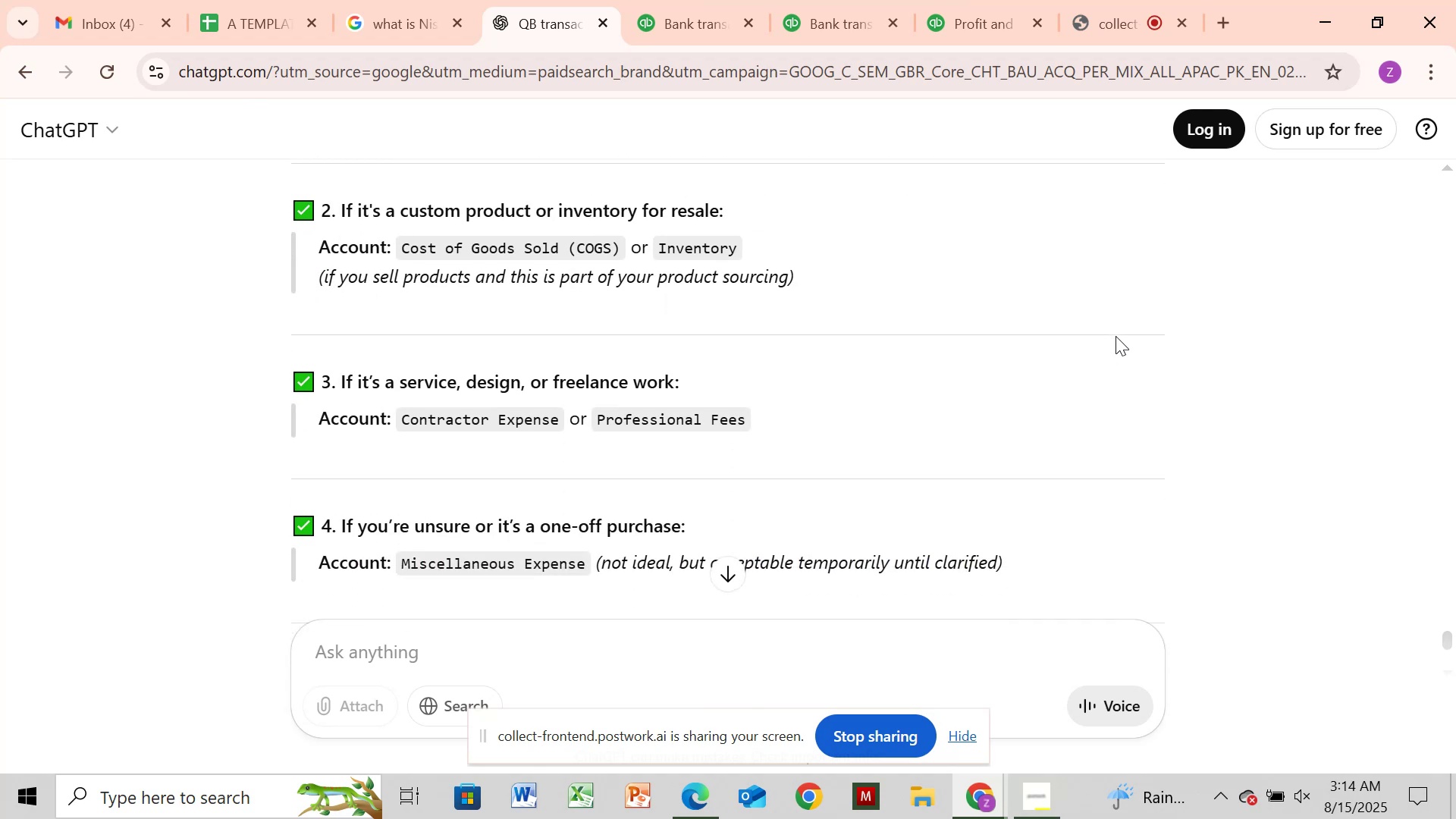 
left_click([720, 17])
 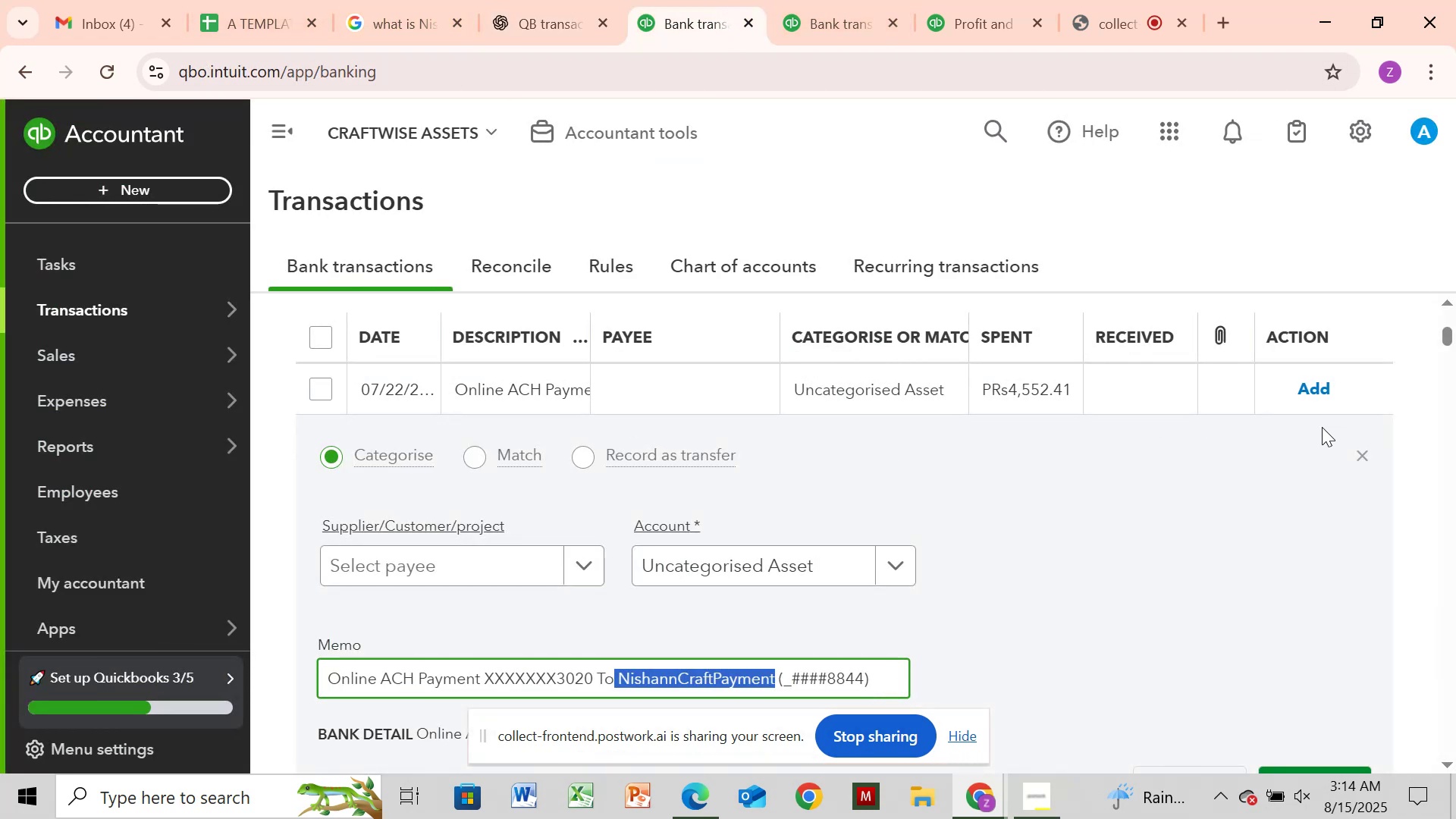 
wait(5.02)
 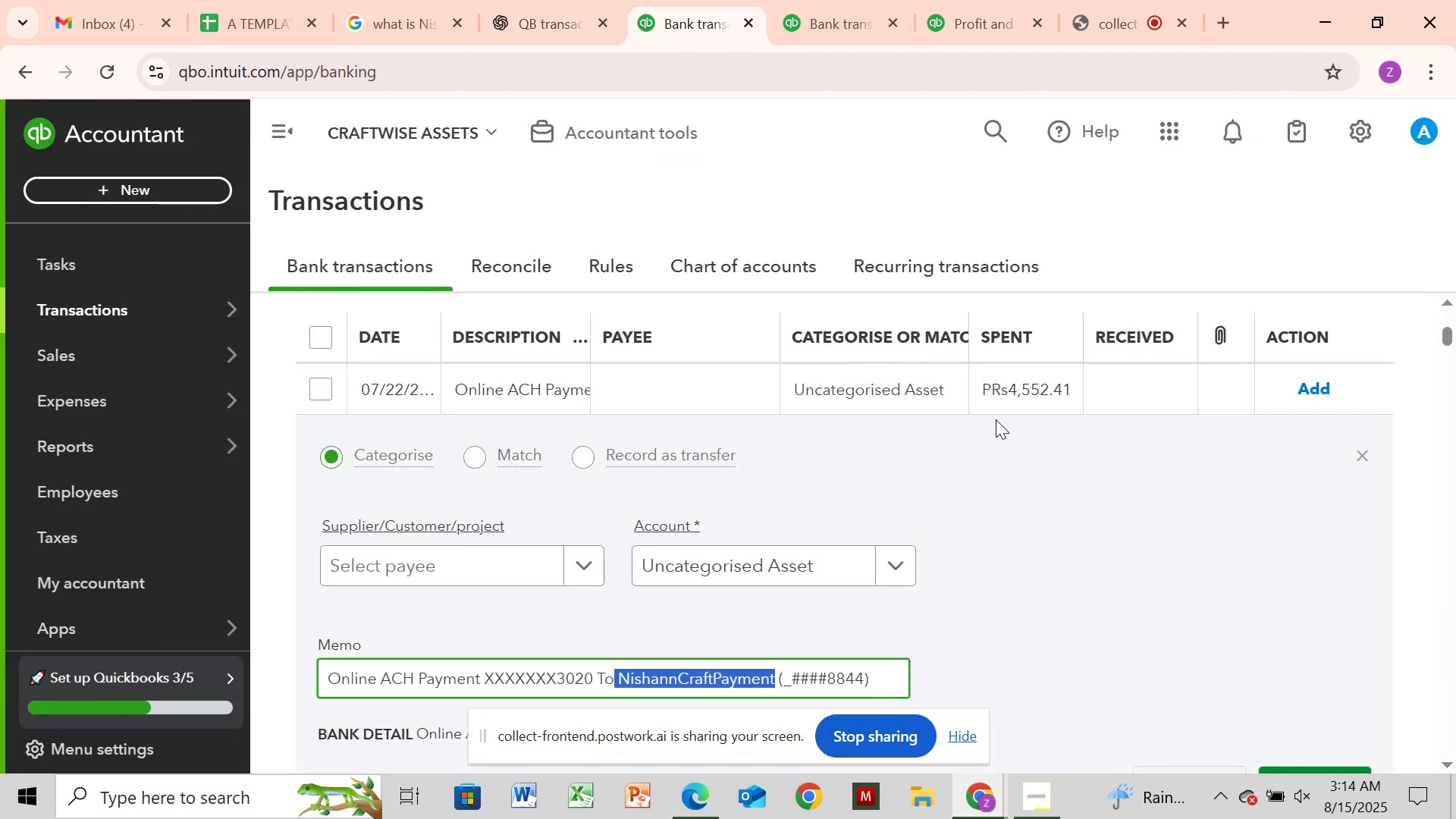 
left_click([1362, 451])
 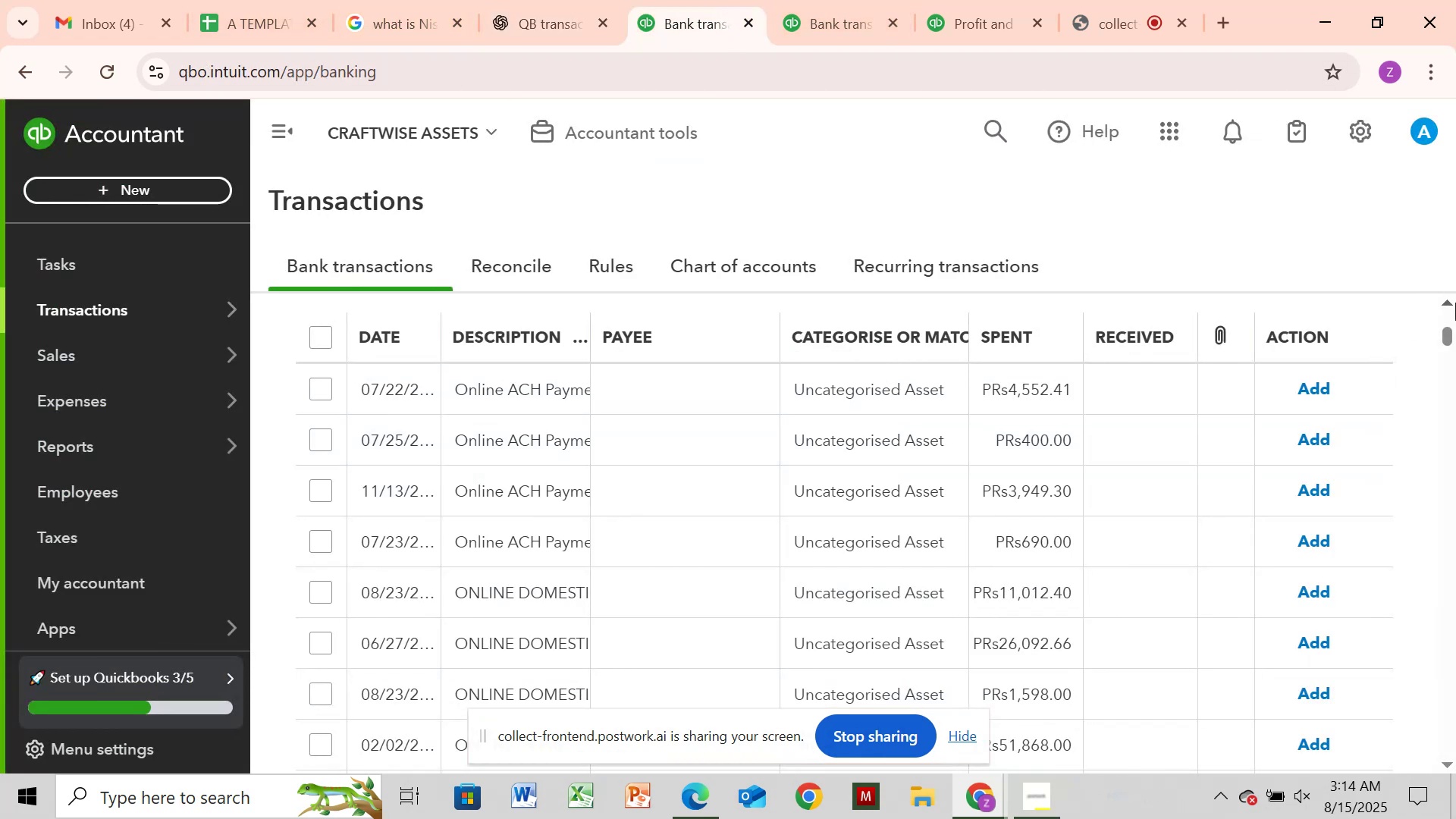 
left_click_drag(start_coordinate=[1443, 340], to_coordinate=[1447, 317])
 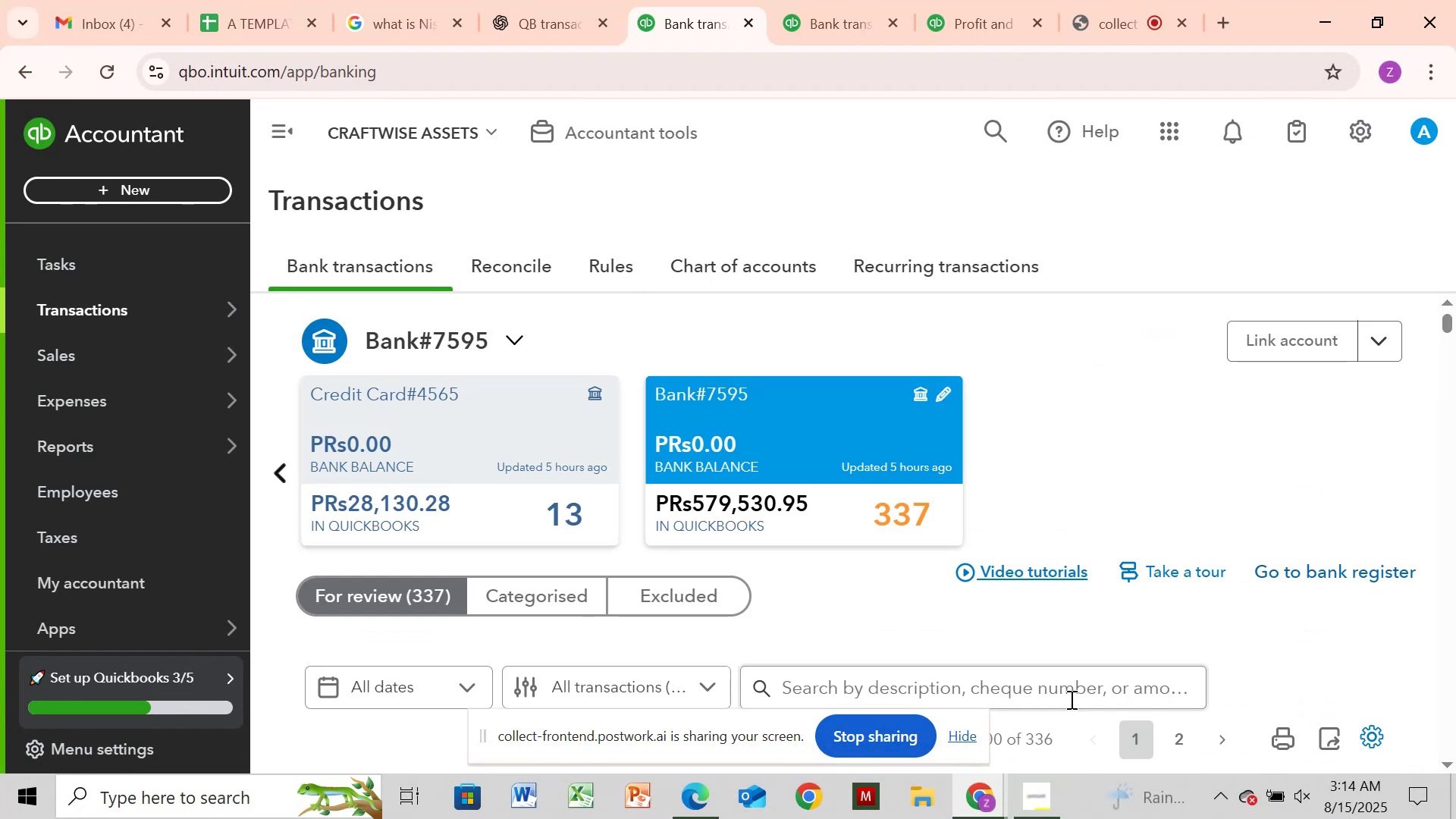 
left_click([1075, 684])
 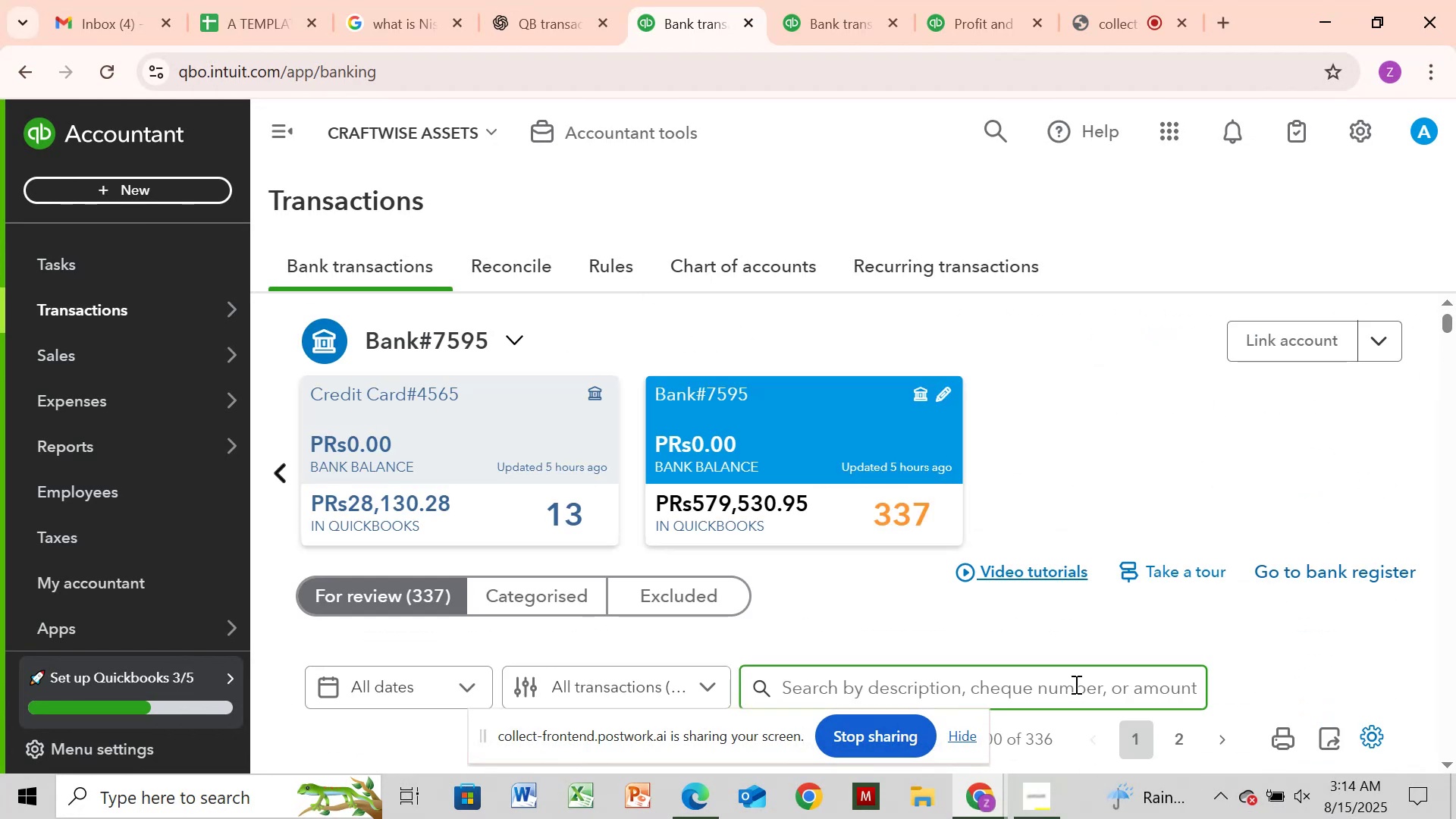 
key(Control+V)
 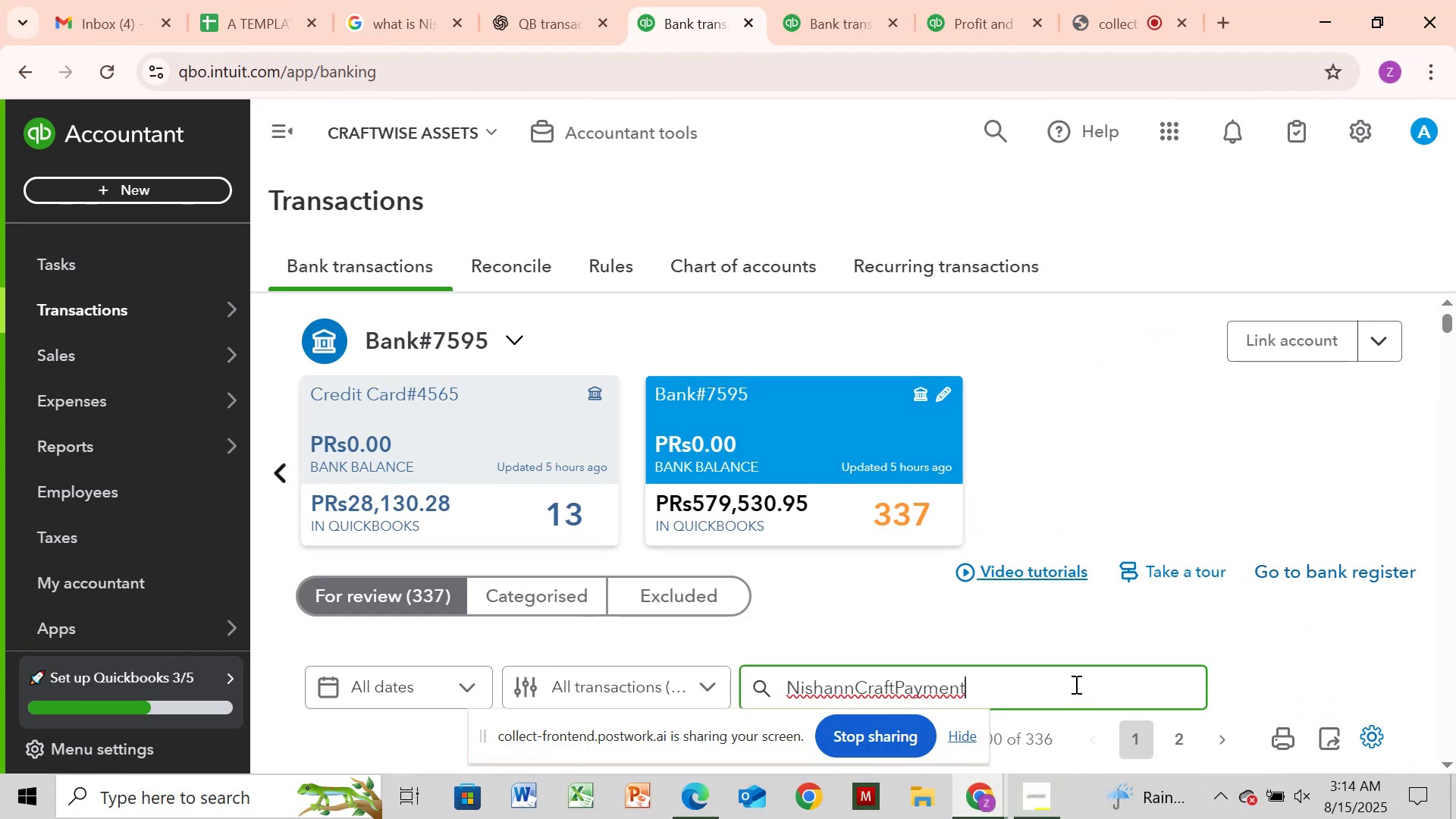 
key(Enter)
 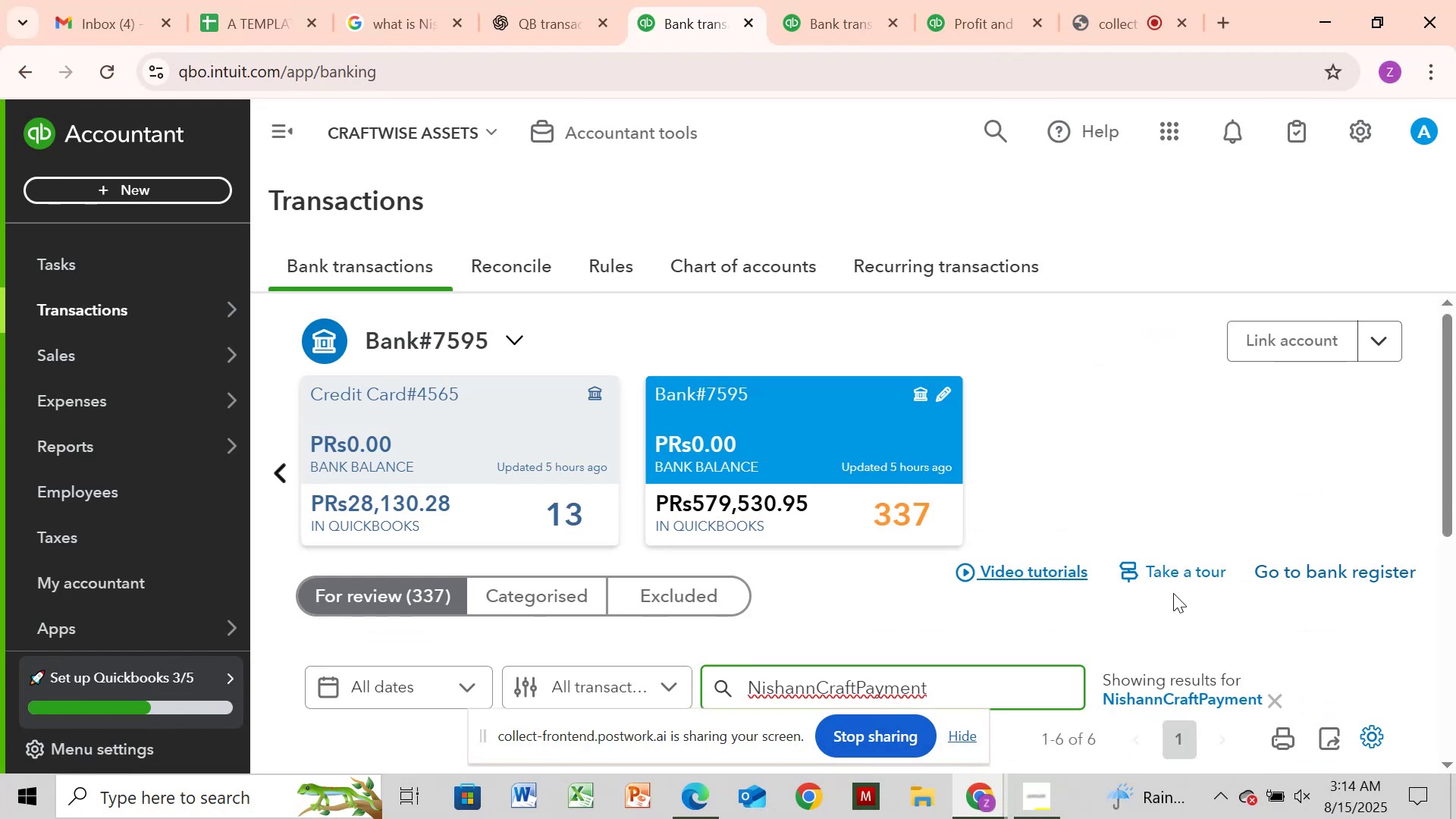 
left_click_drag(start_coordinate=[1450, 445], to_coordinate=[1454, 621])
 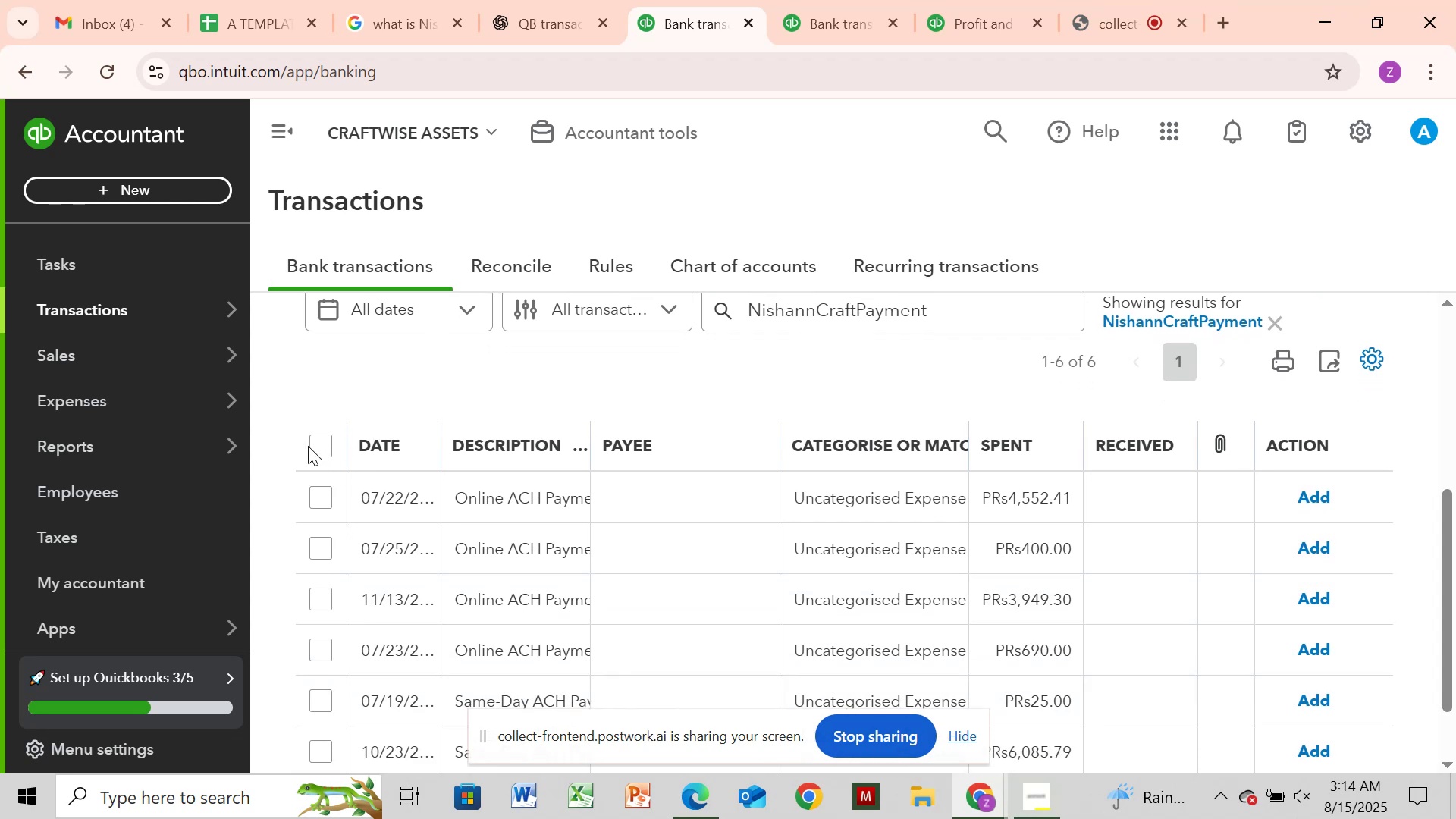 
left_click([318, 445])
 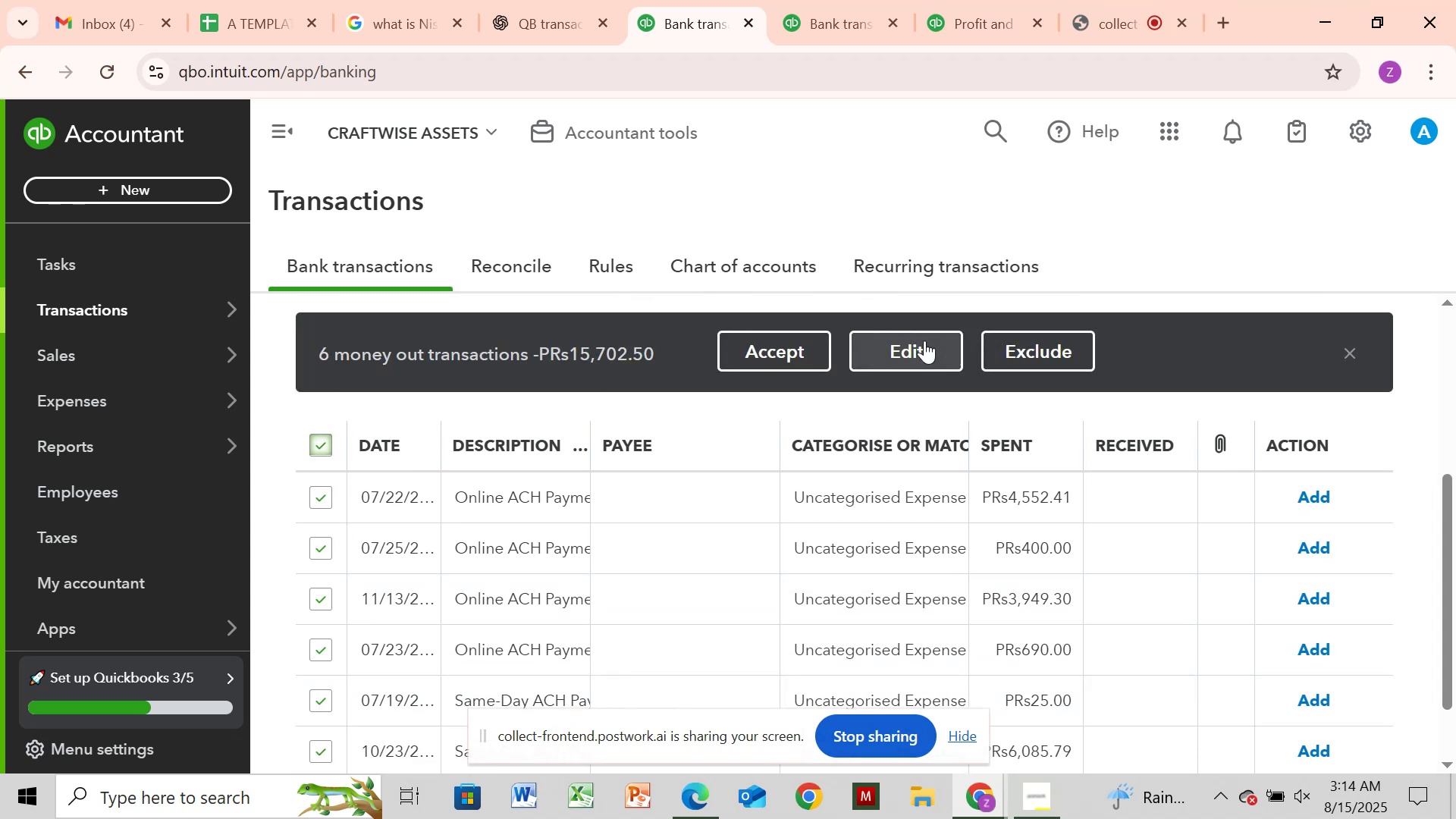 
left_click([923, 342])
 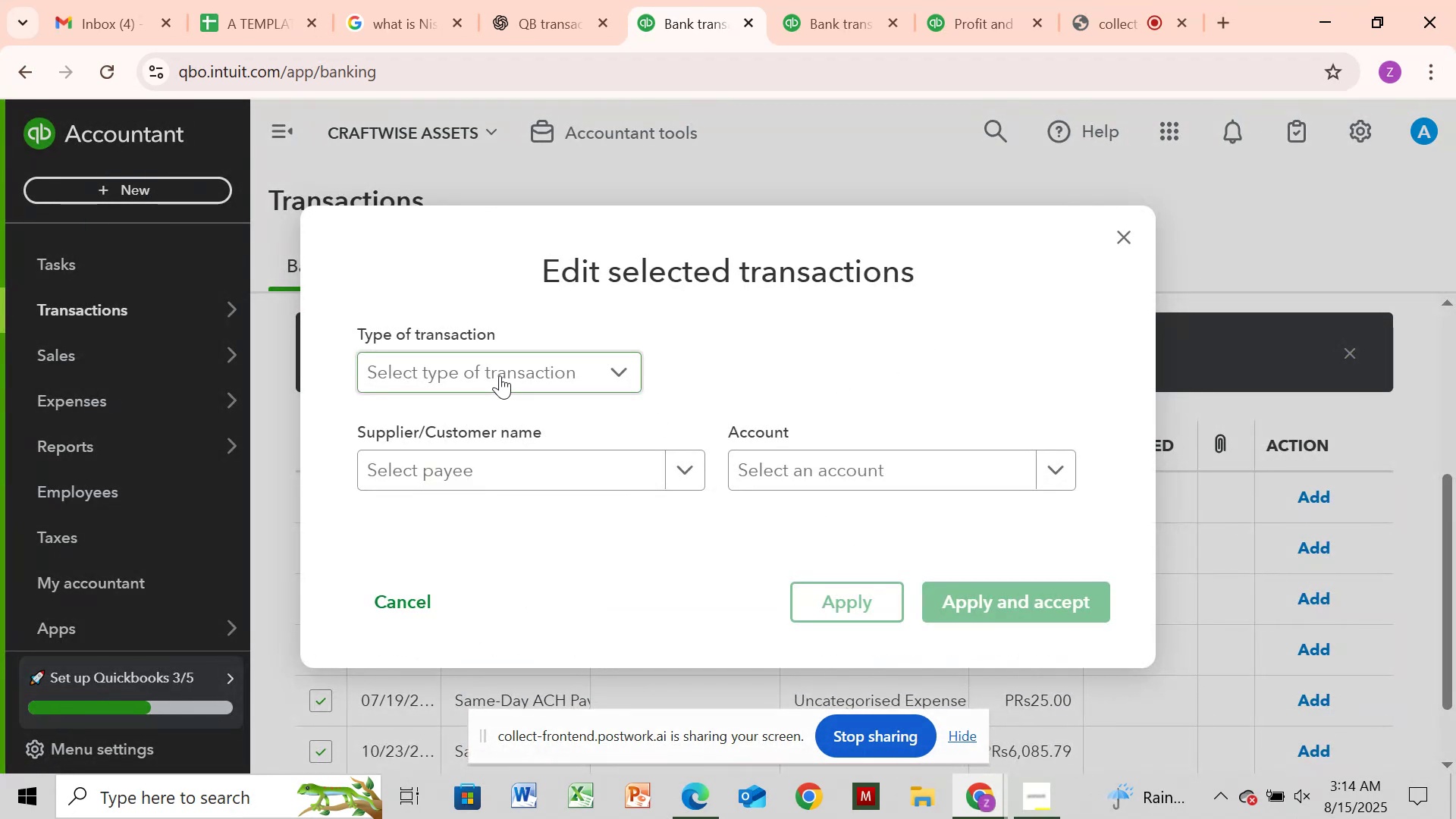 
left_click([504, 372])
 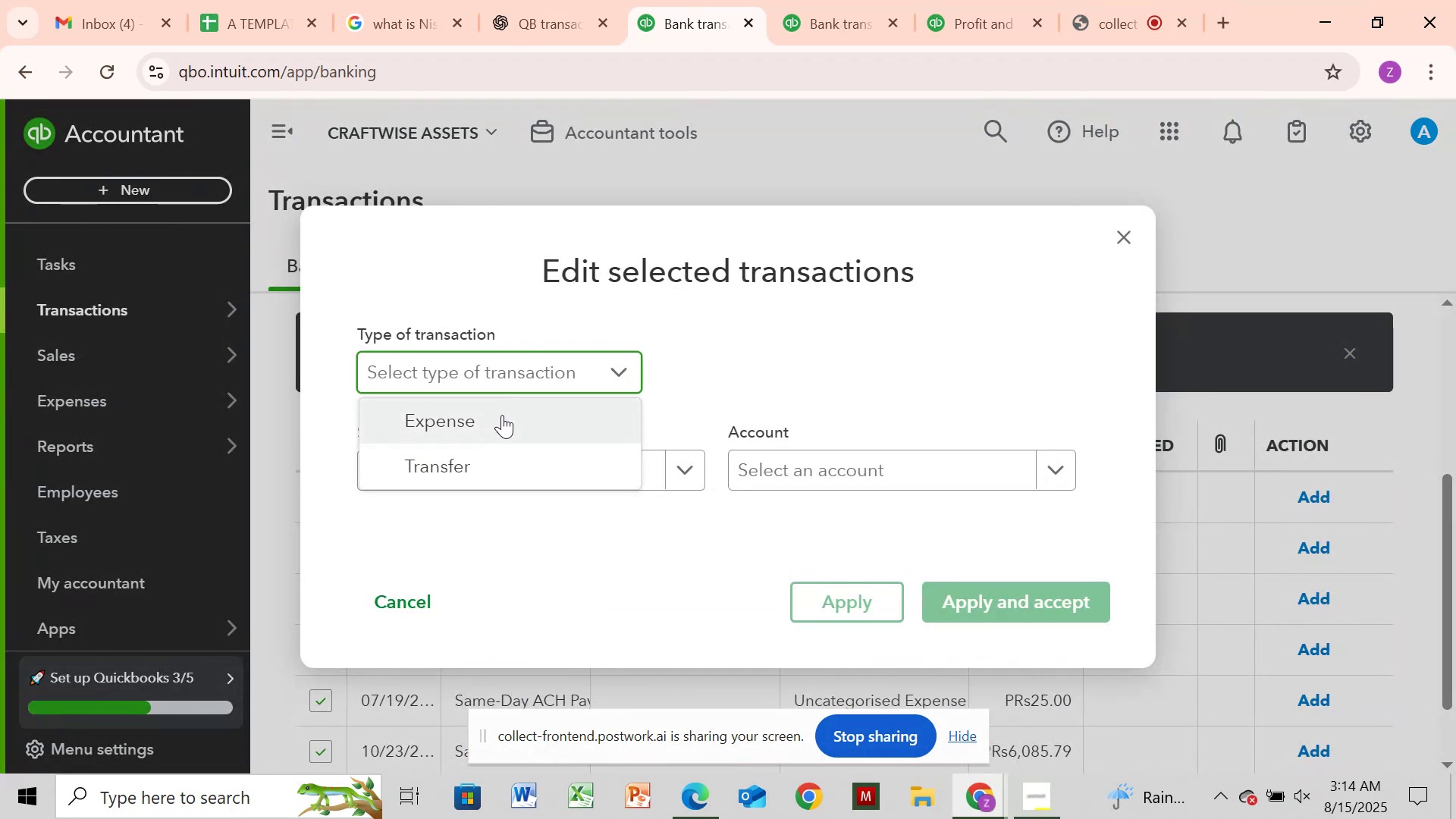 
left_click([502, 415])
 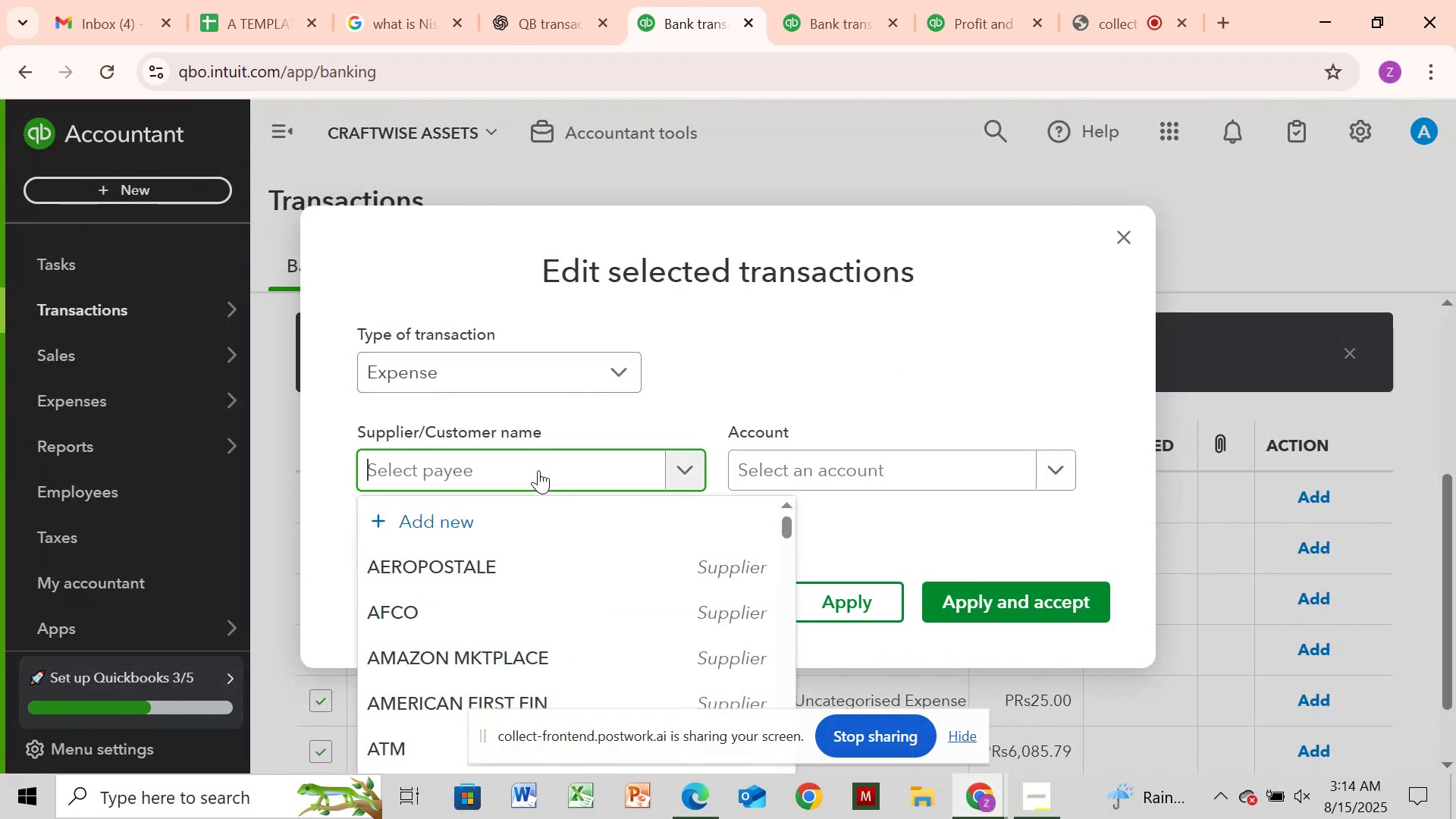 
key(Control+V)
 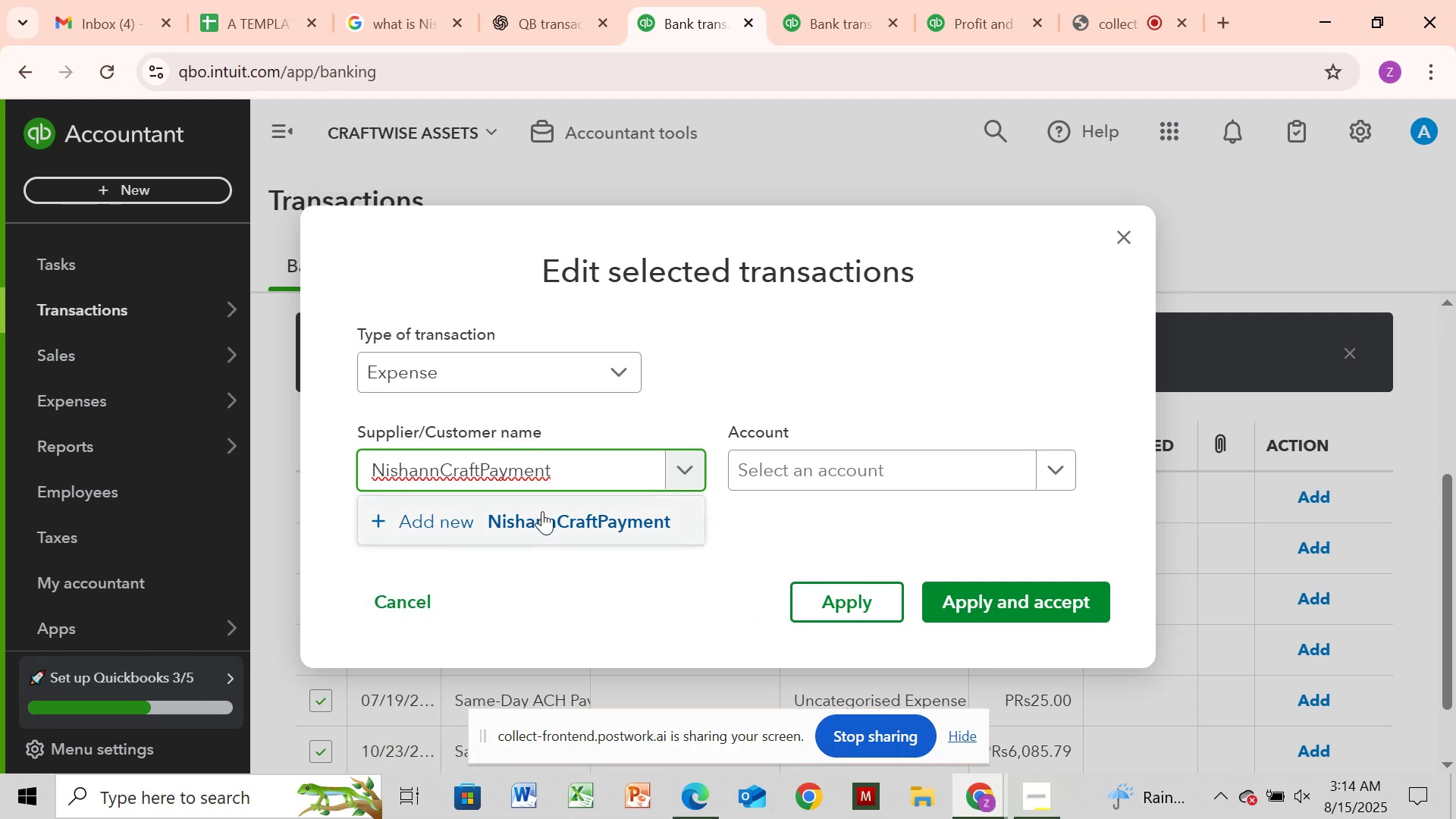 
left_click([544, 516])
 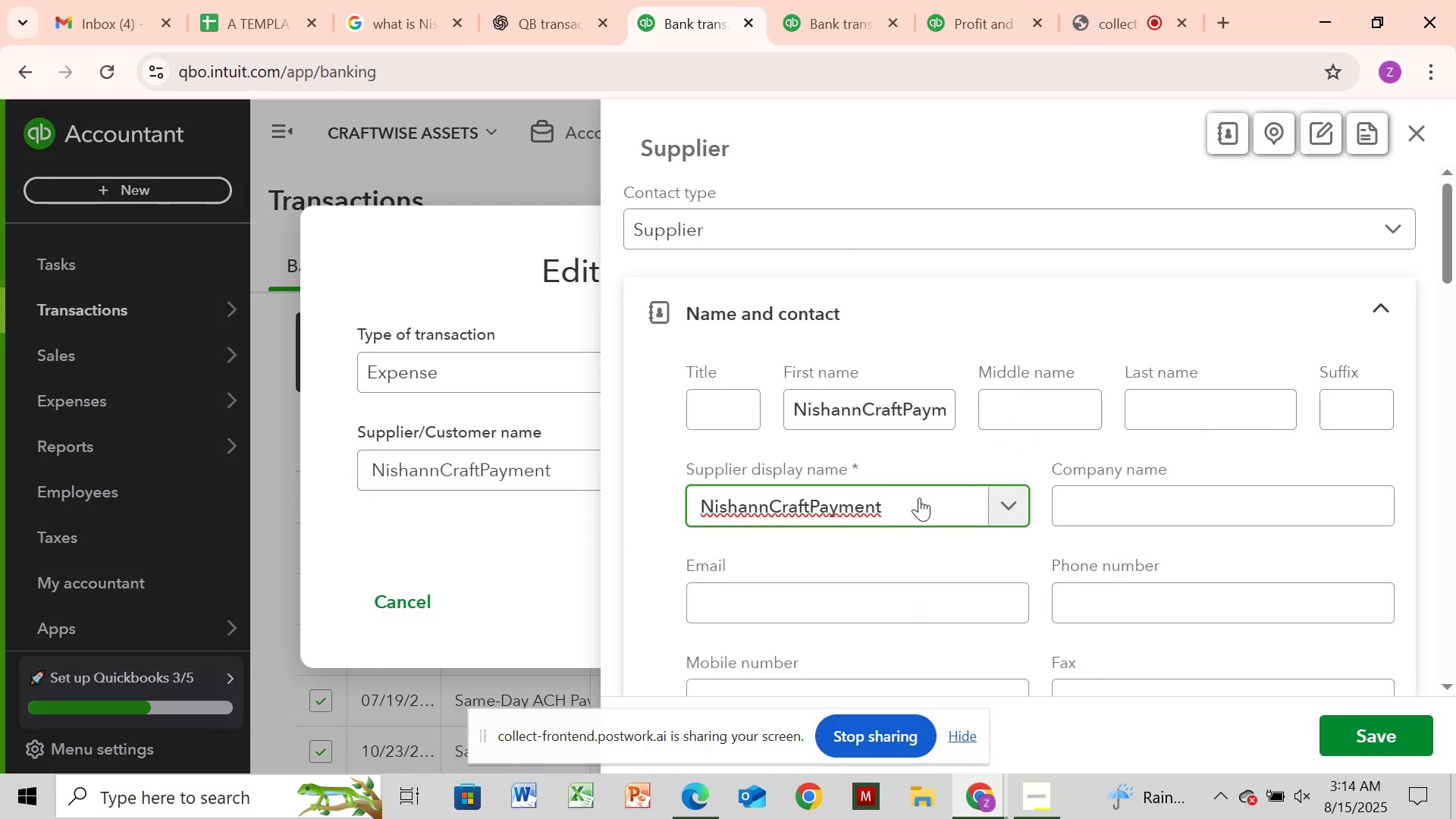 
hold_key(key=Backspace, duration=0.79)
 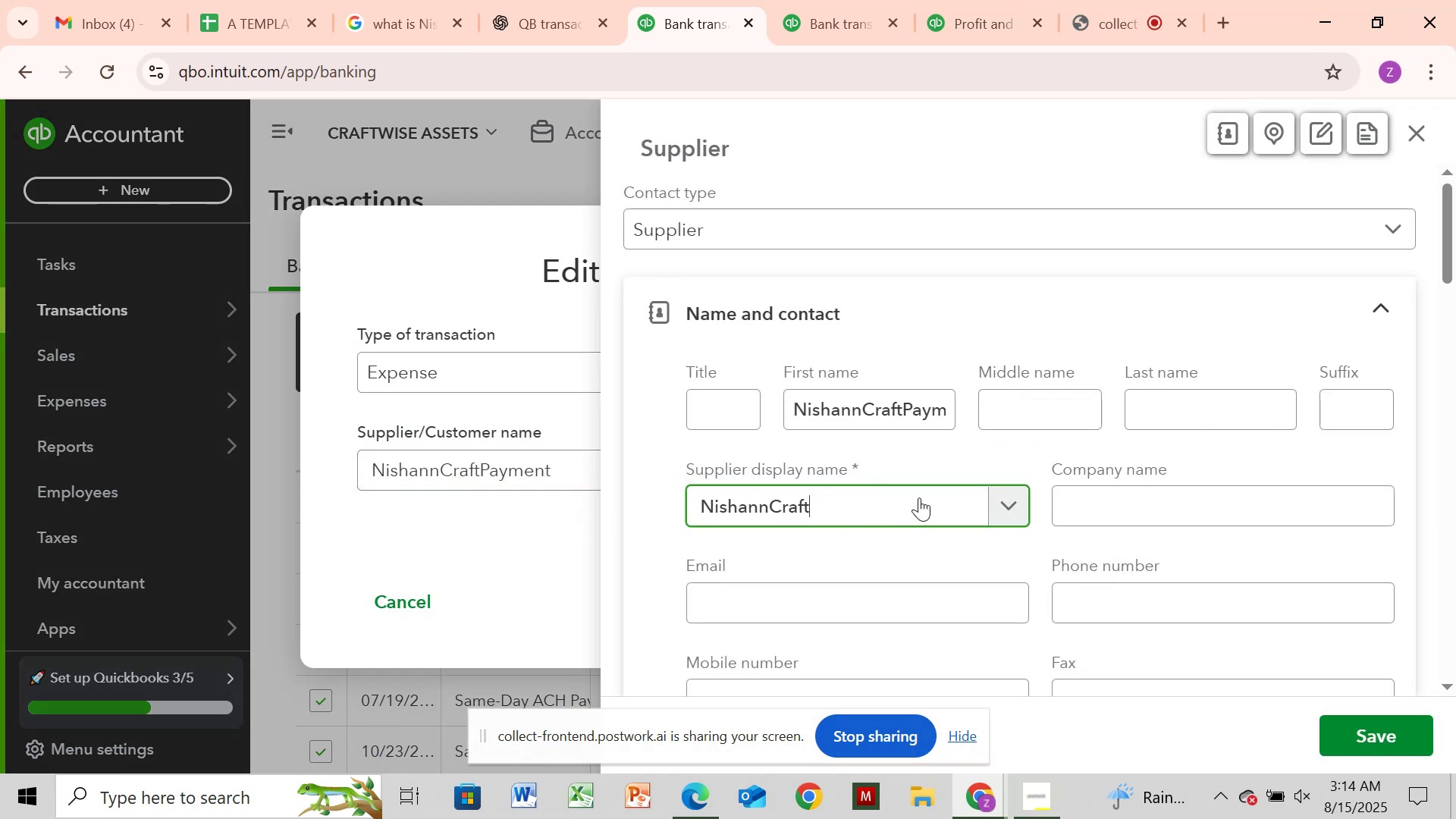 
key(Backspace)
 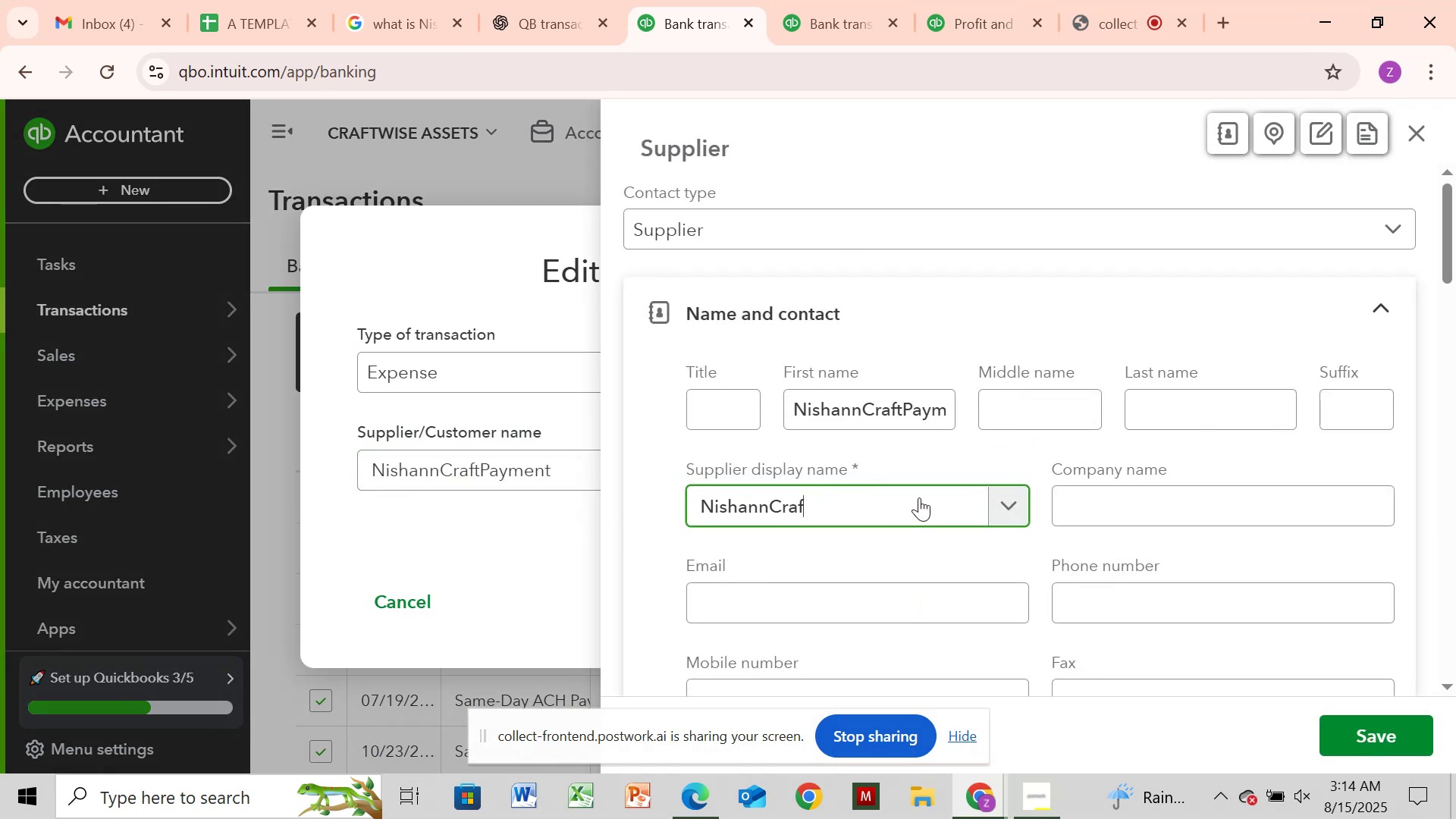 
key(T)
 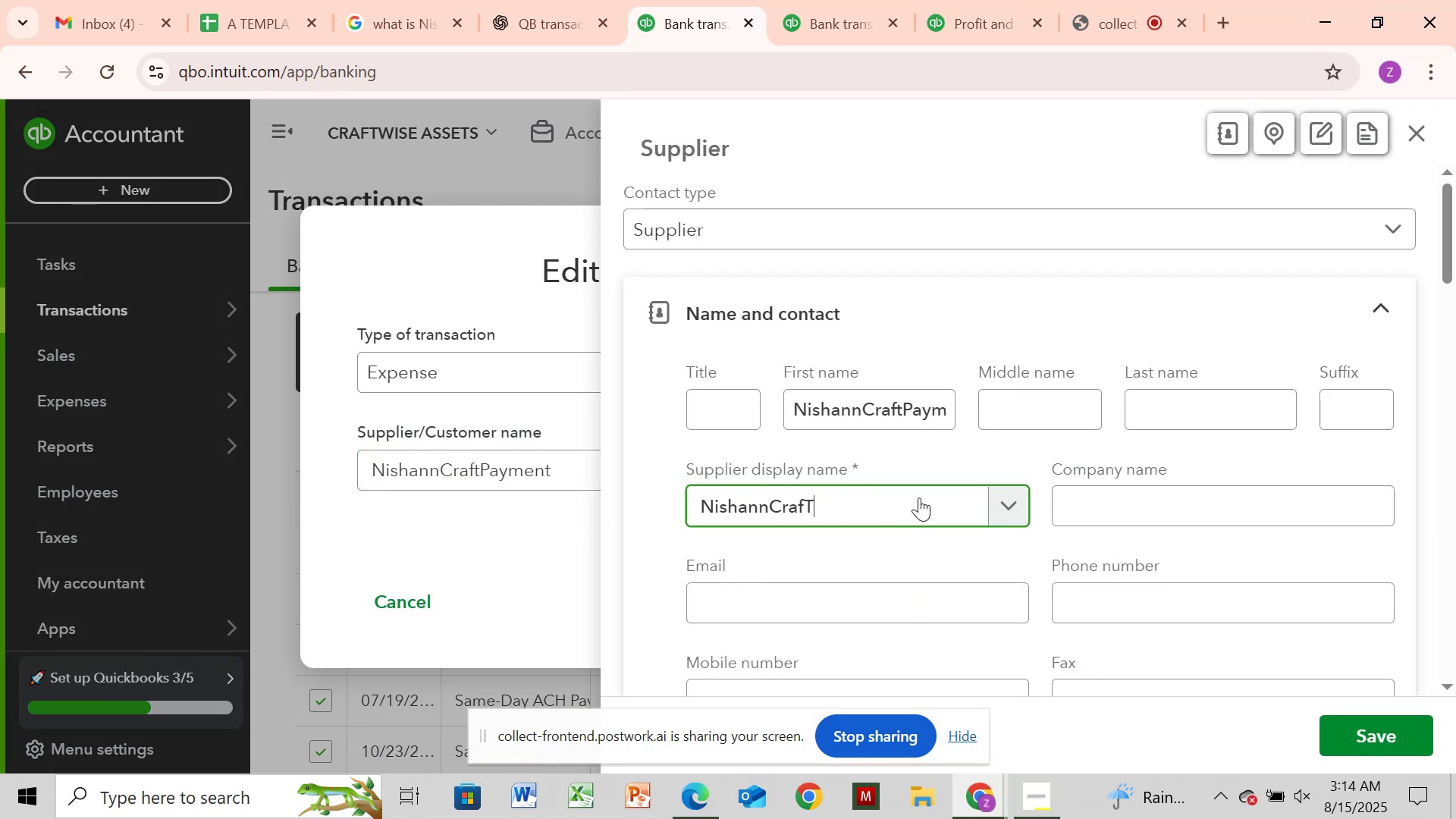 
key(Backspace)
 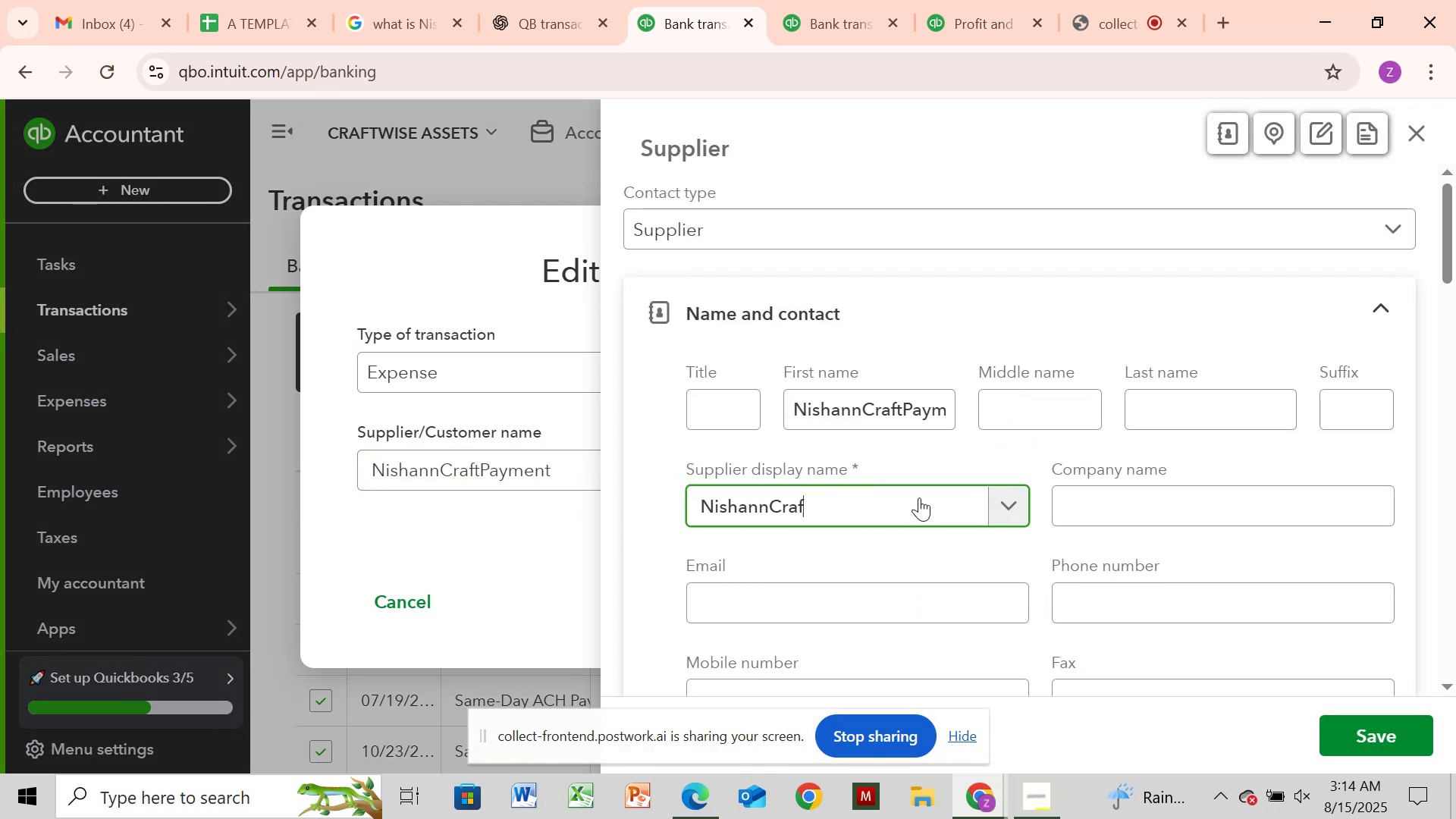 
key(CapsLock)
 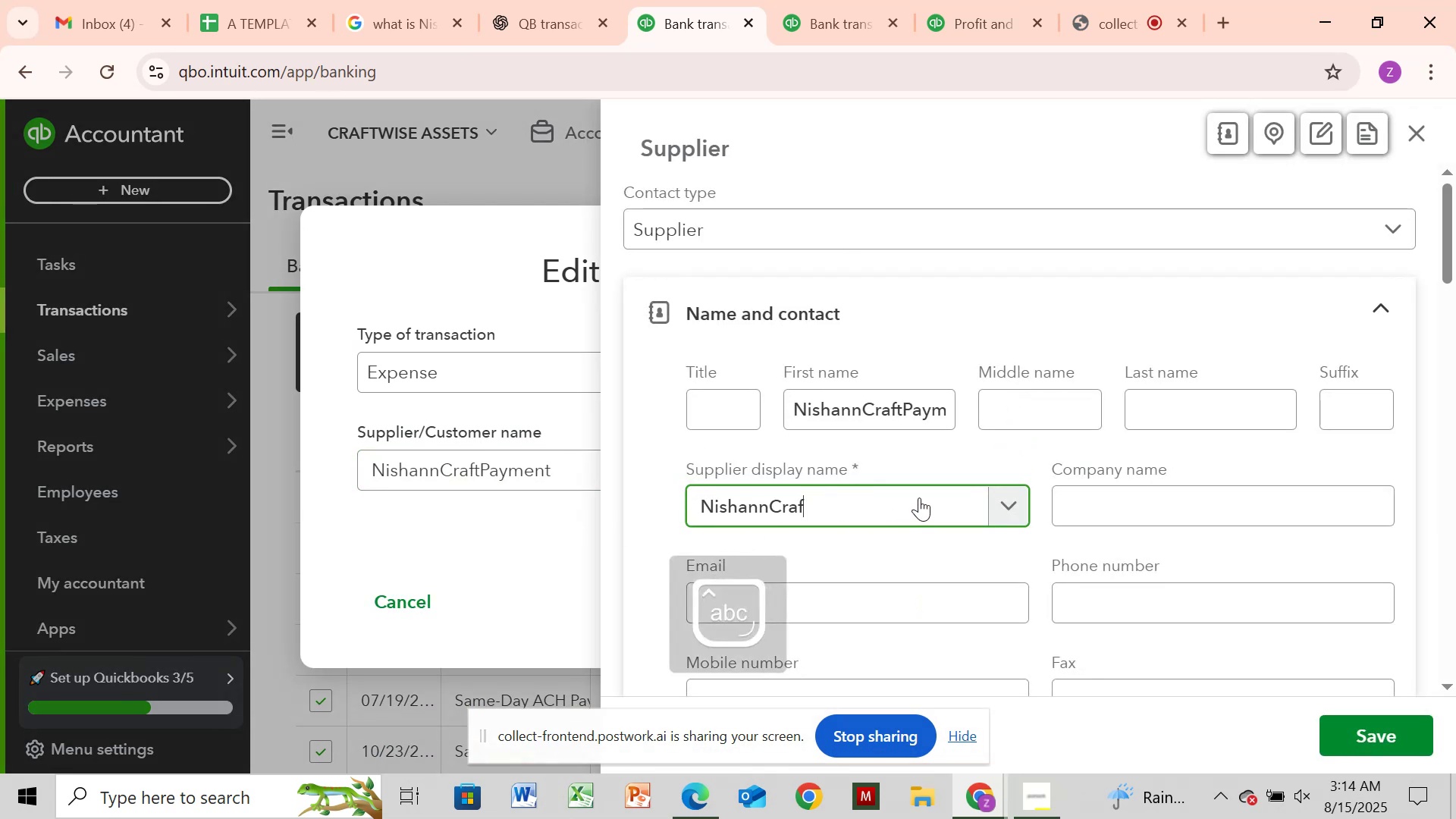 
key(T)
 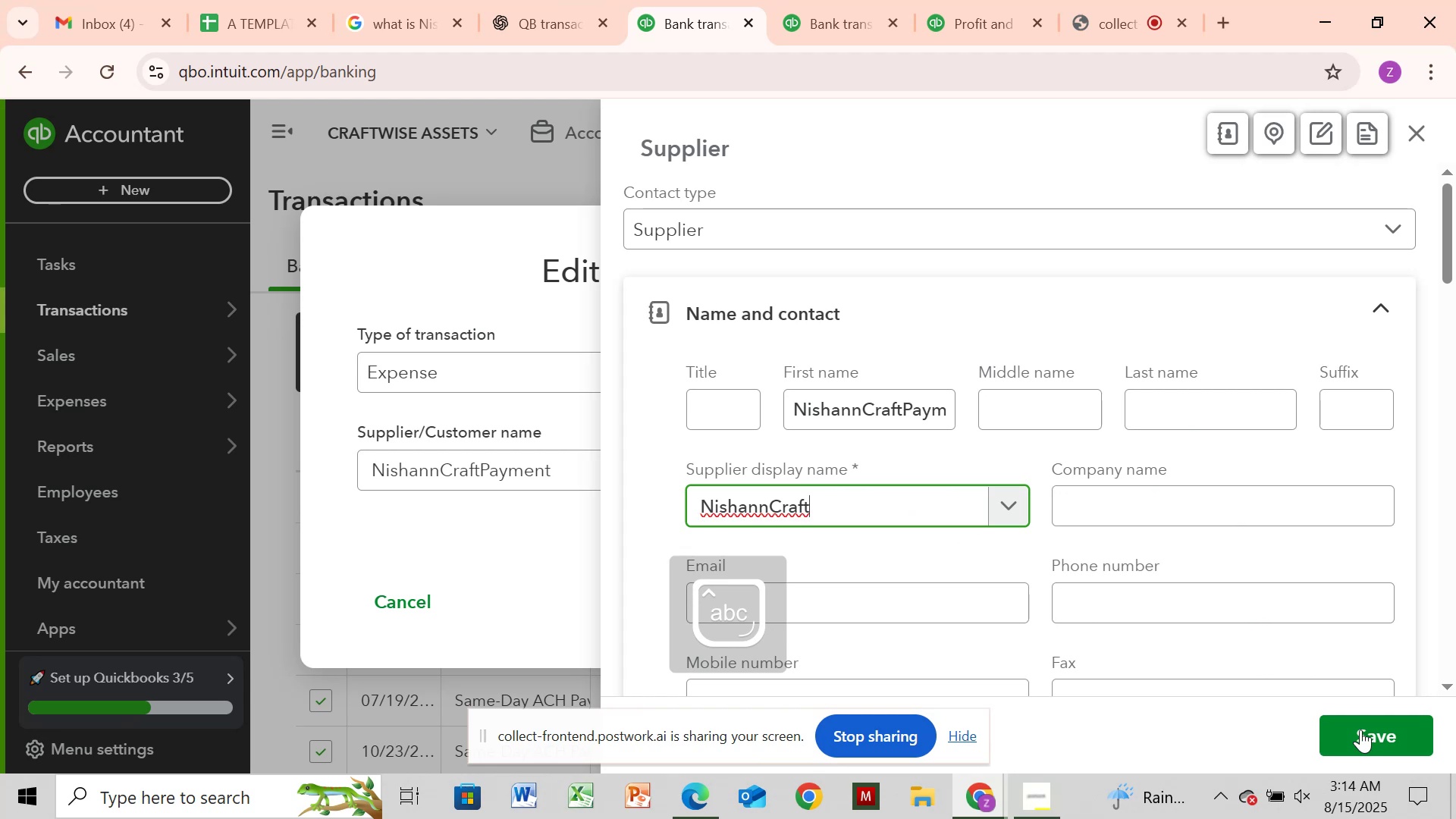 
left_click([1361, 730])
 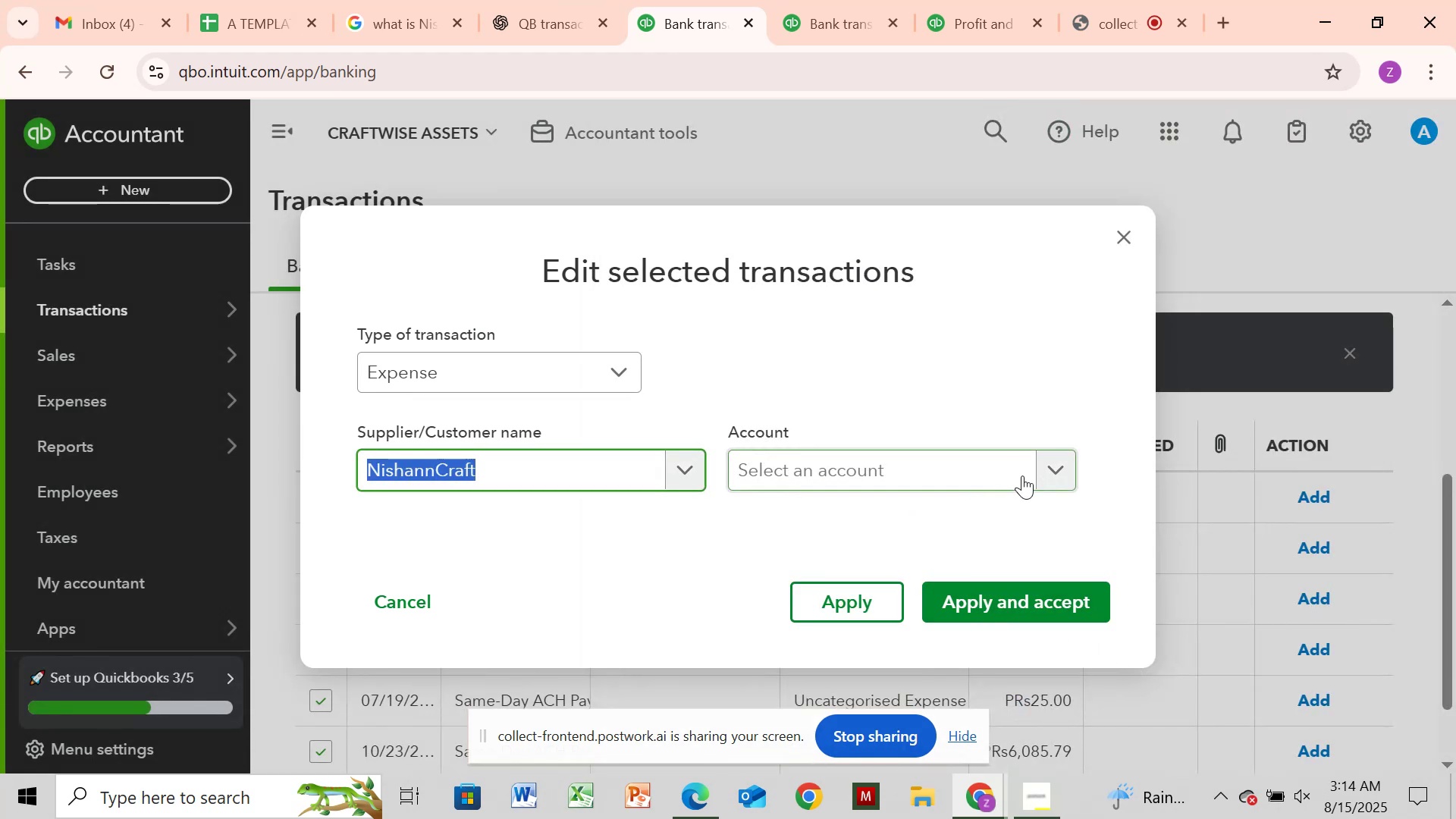 
left_click([1054, 472])
 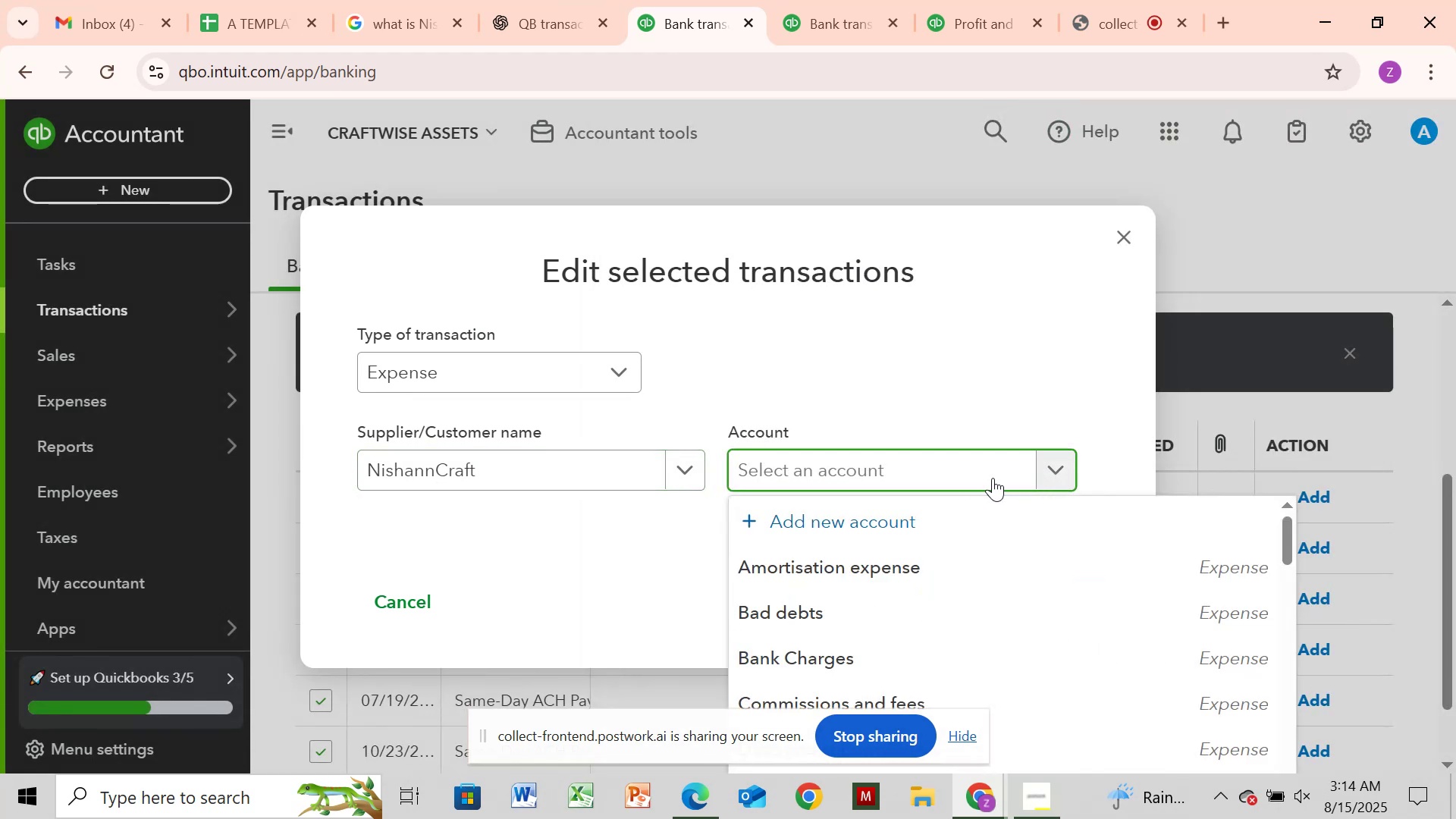 
left_click([993, 478])
 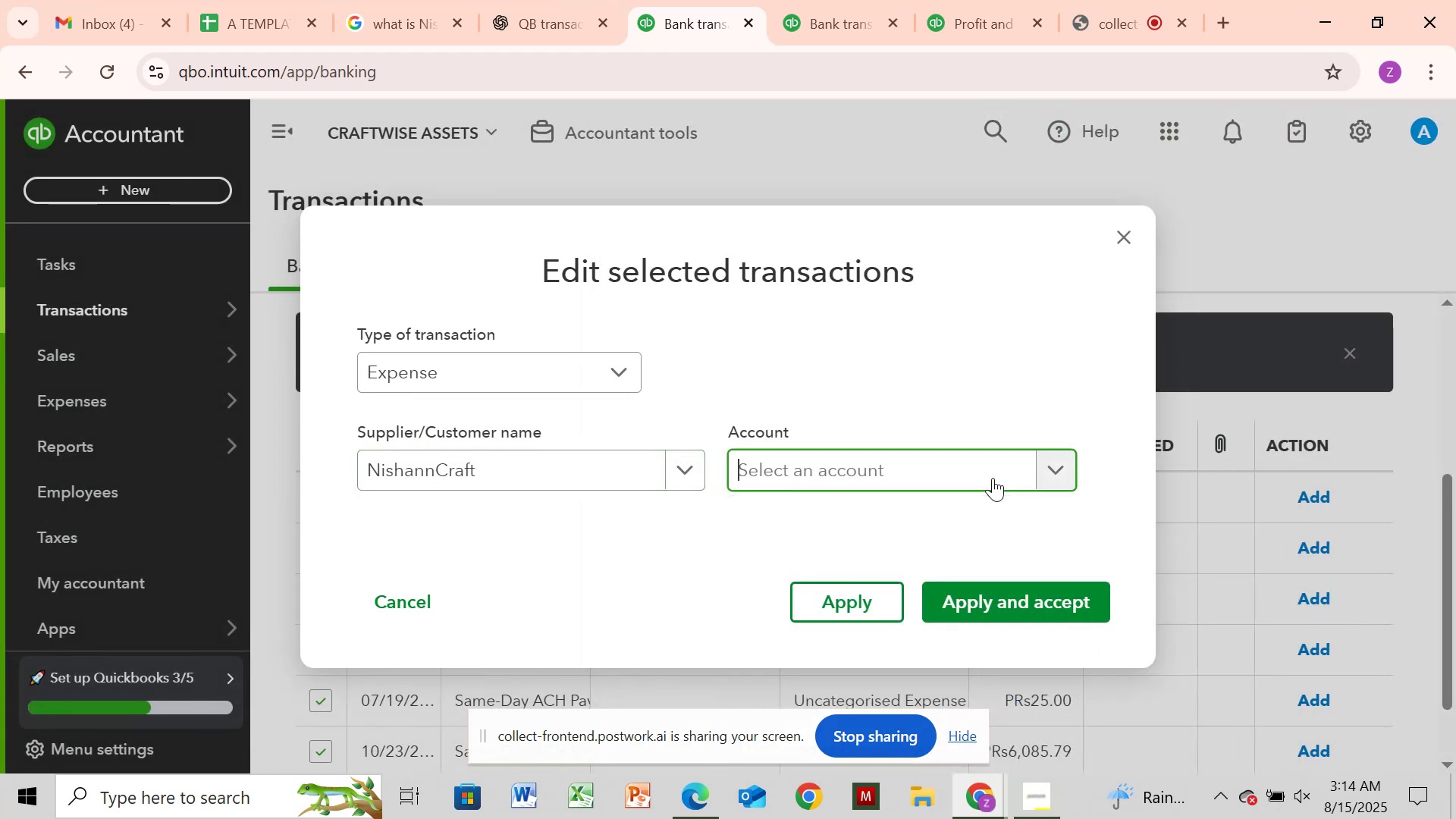 
type(of)
 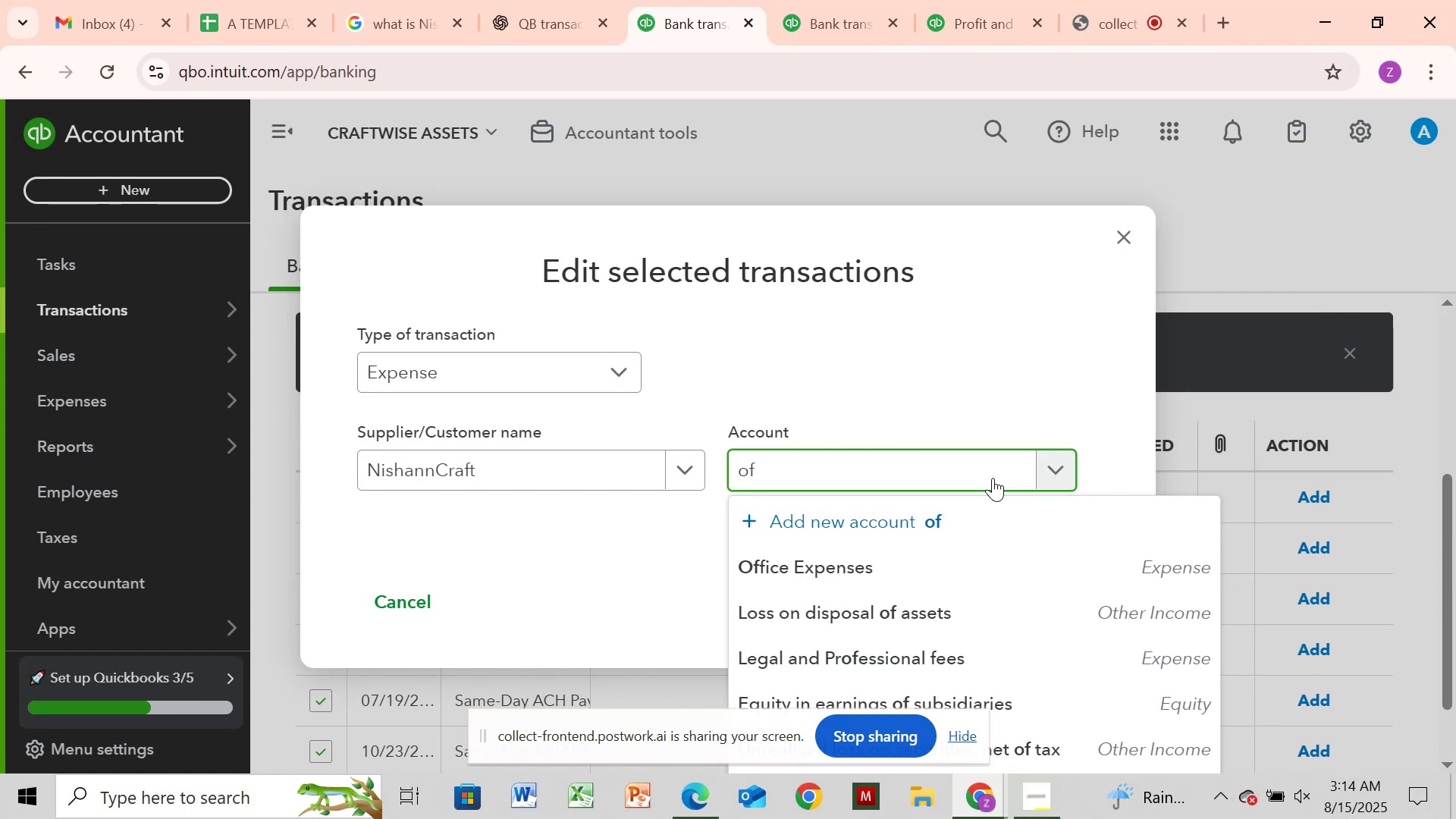 
wait(5.2)
 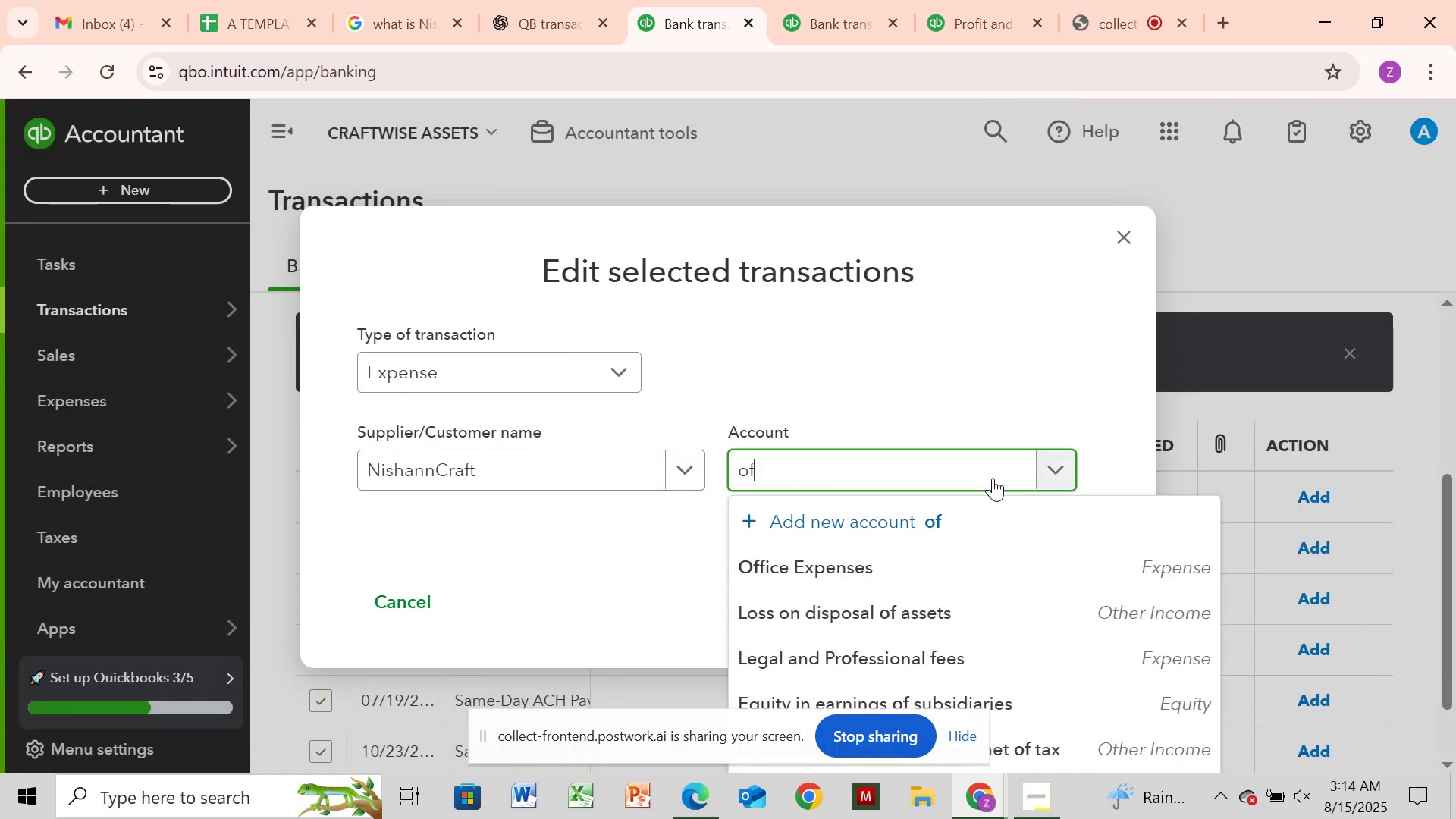 
key(Backspace)
key(Backspace)
type(mi)
 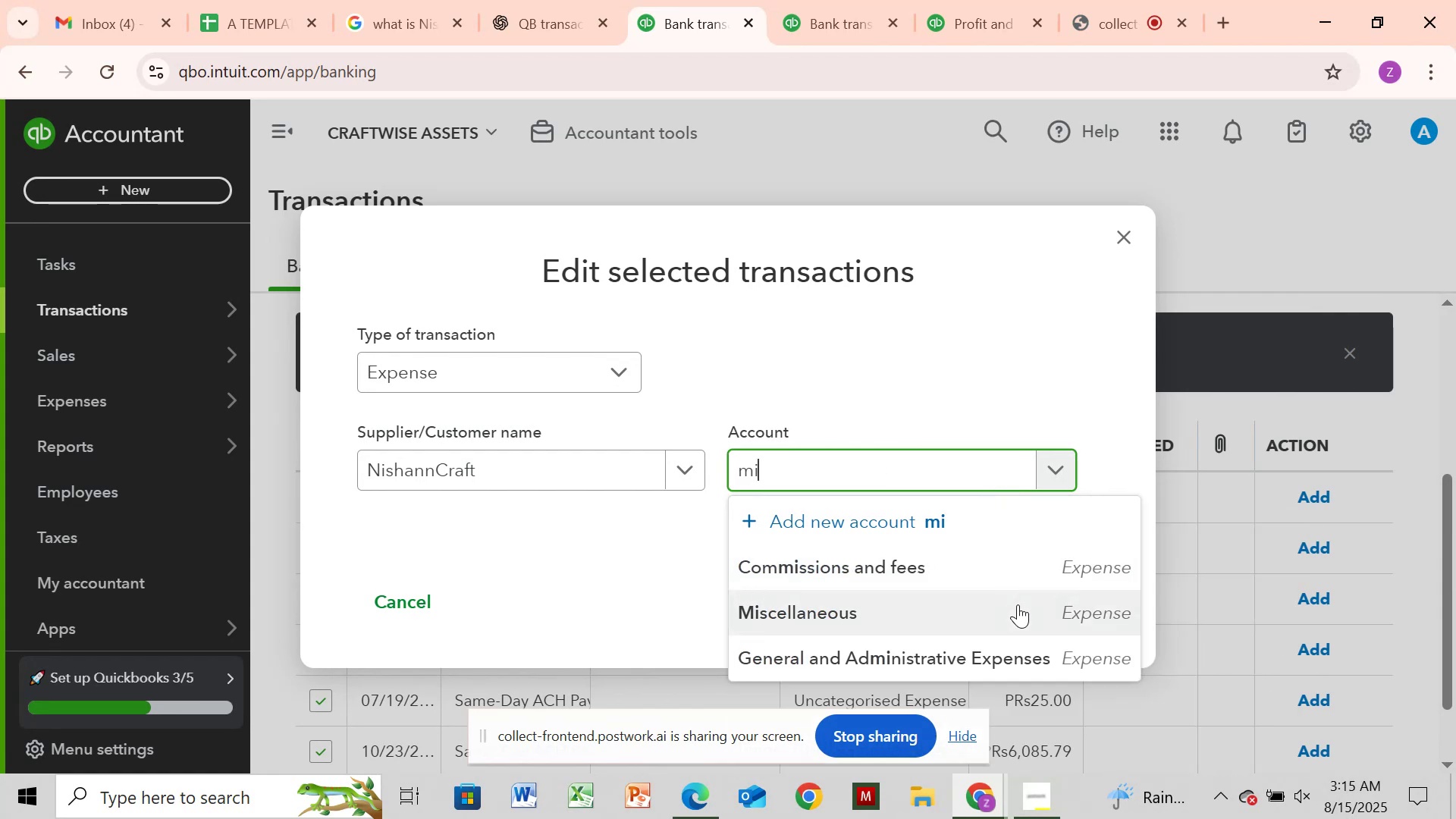 
left_click([1018, 604])
 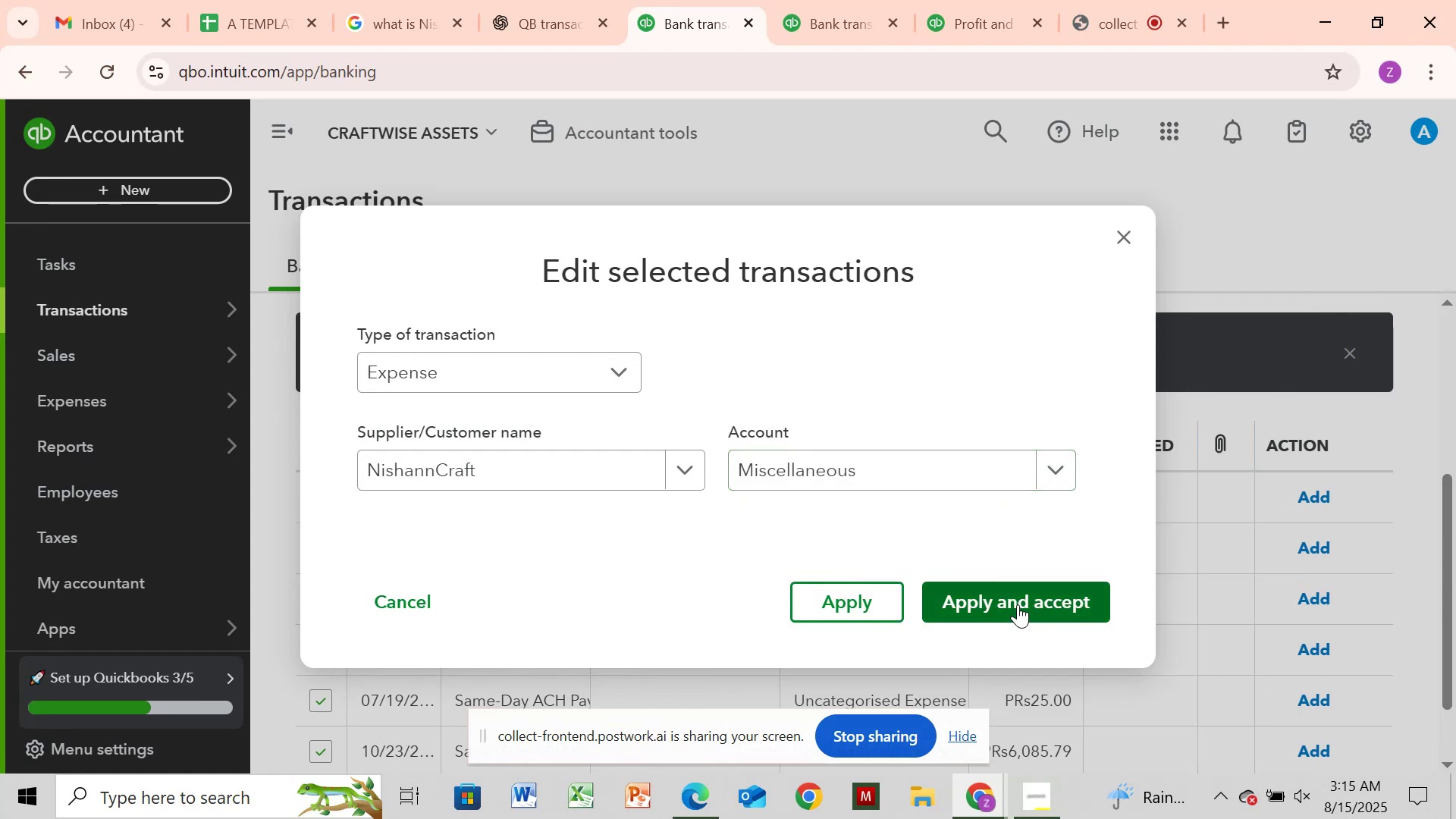 
left_click([1018, 604])
 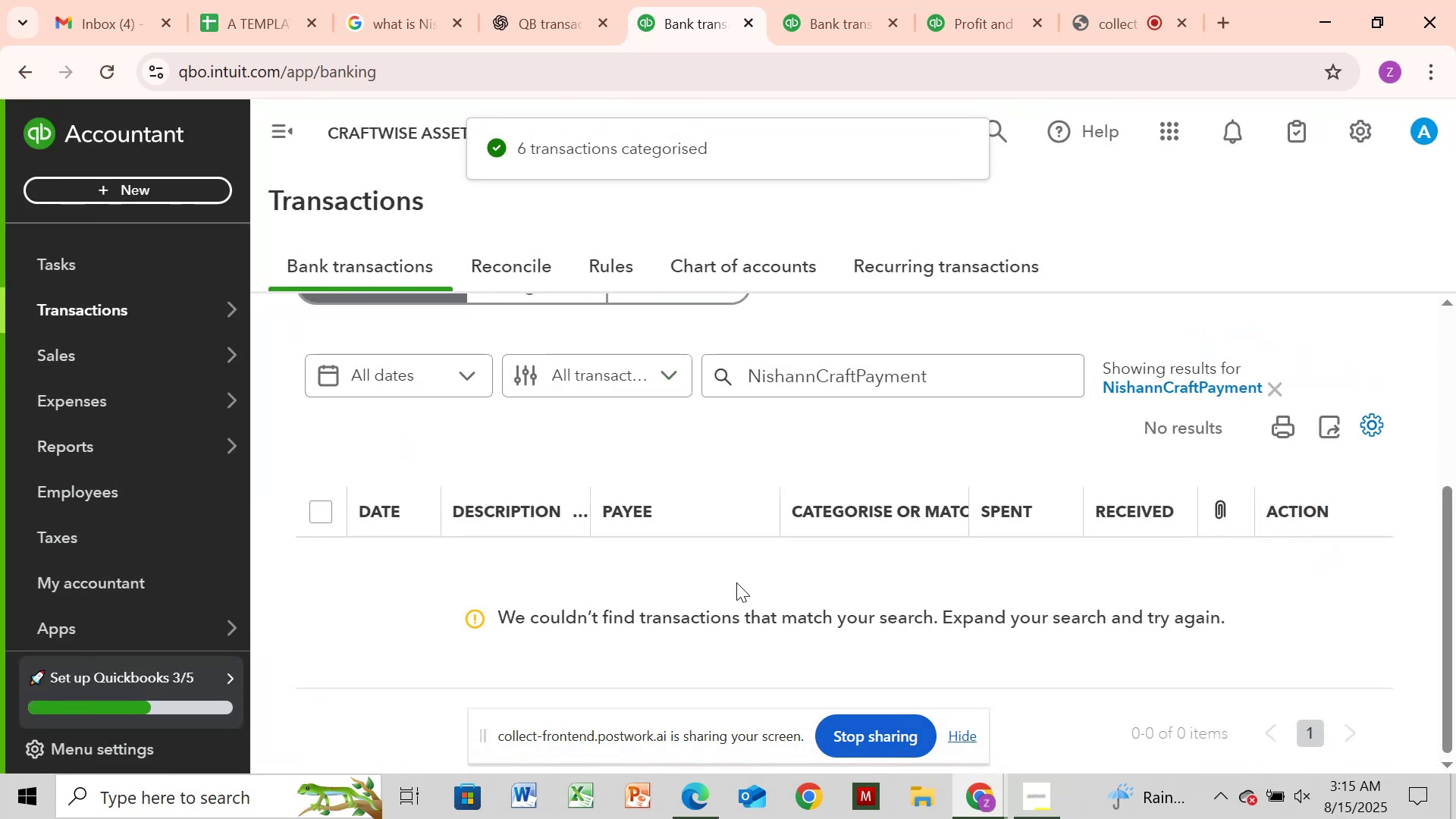 
wait(8.54)
 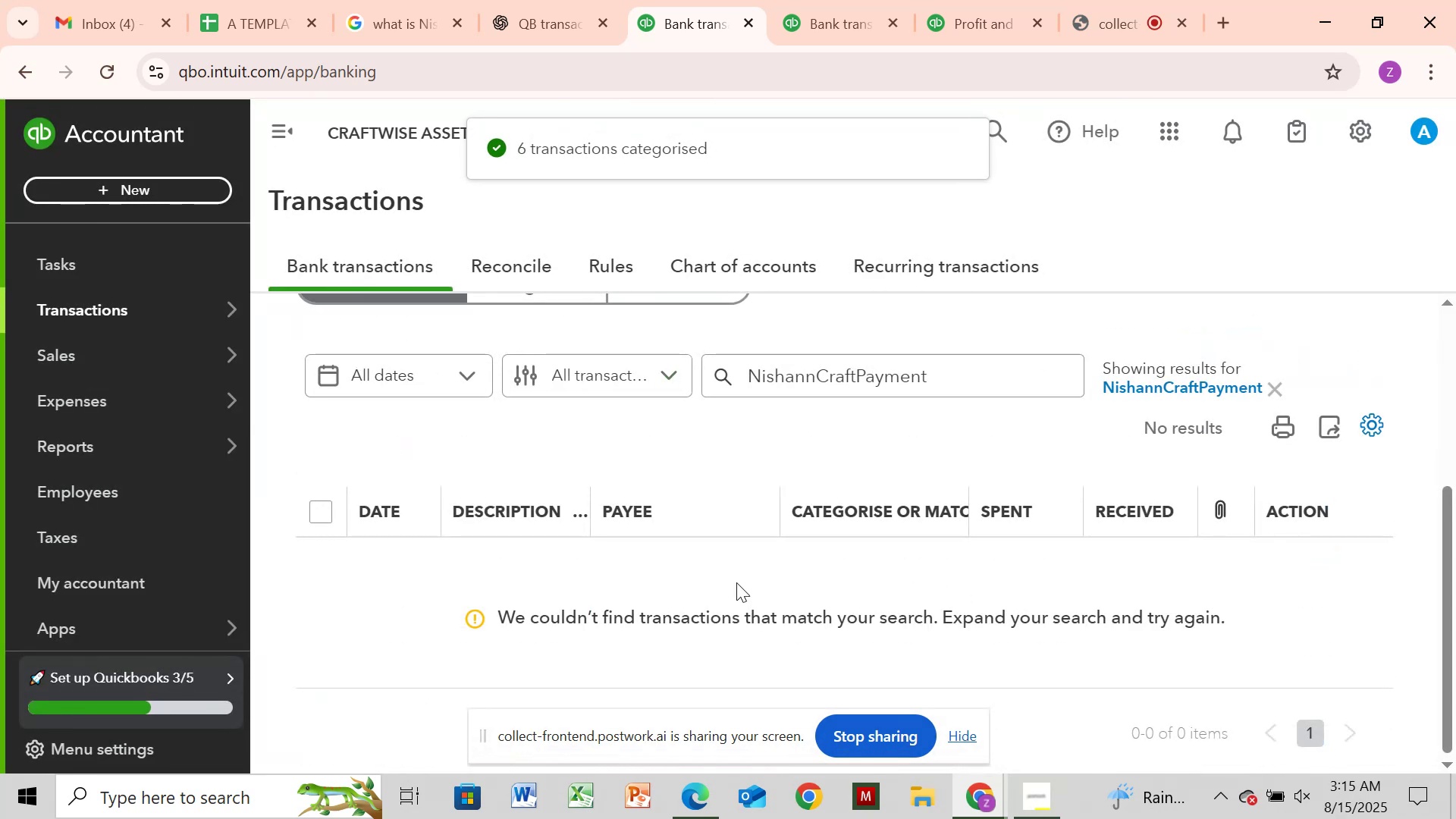 
left_click([1273, 384])
 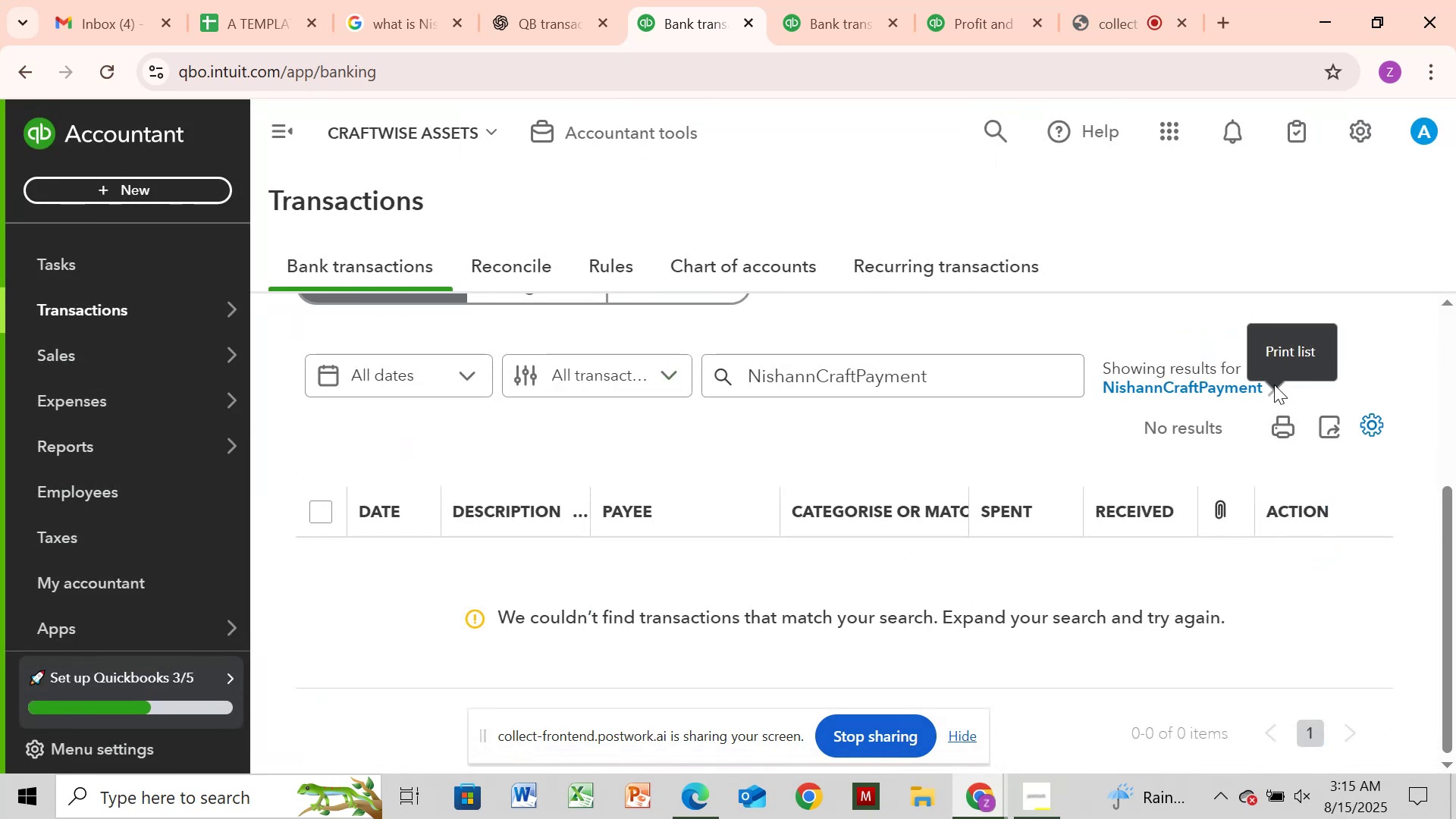 
left_click([1274, 384])
 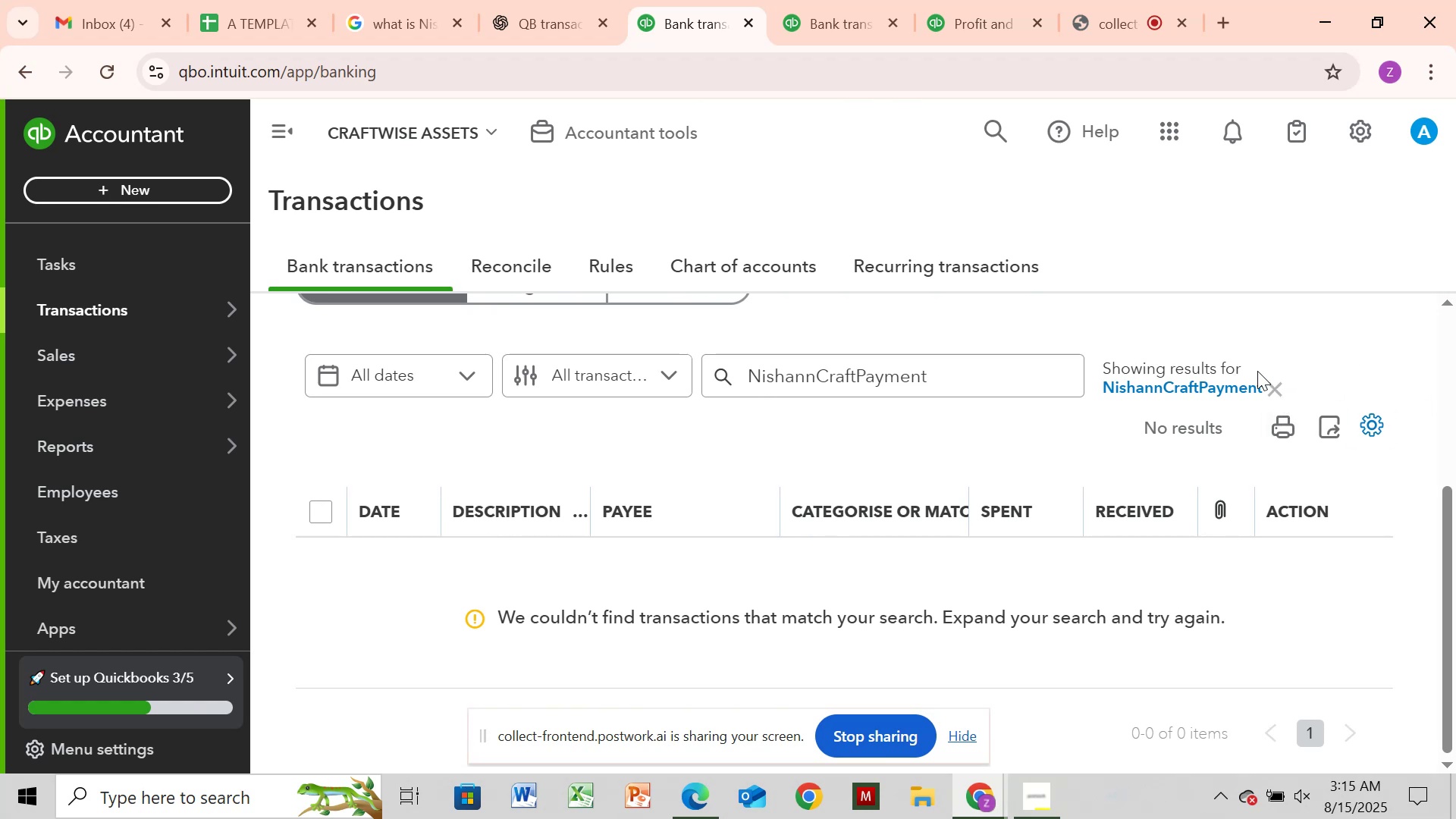 
left_click([1281, 380])
 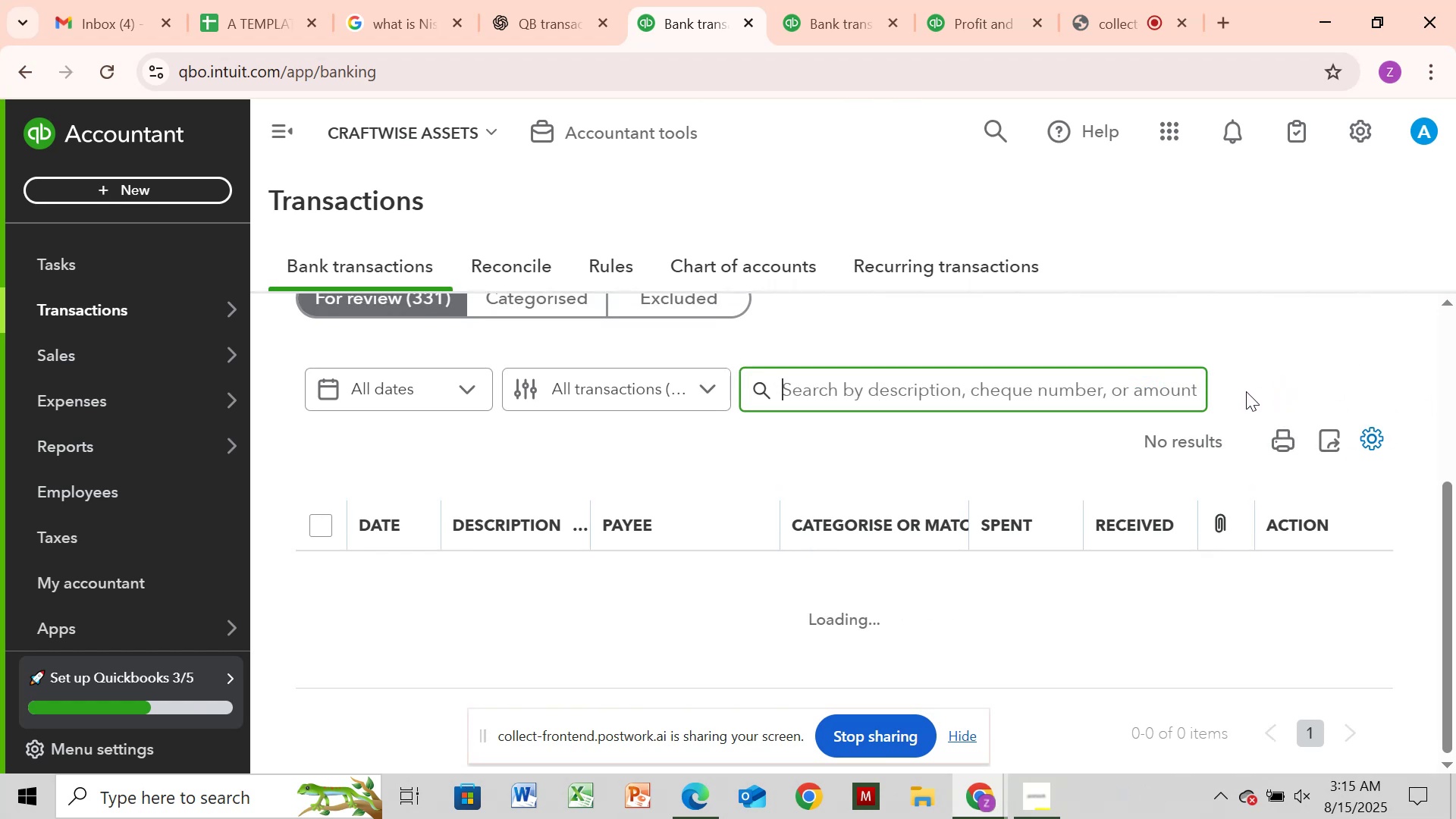 
mouse_move([1142, 413])
 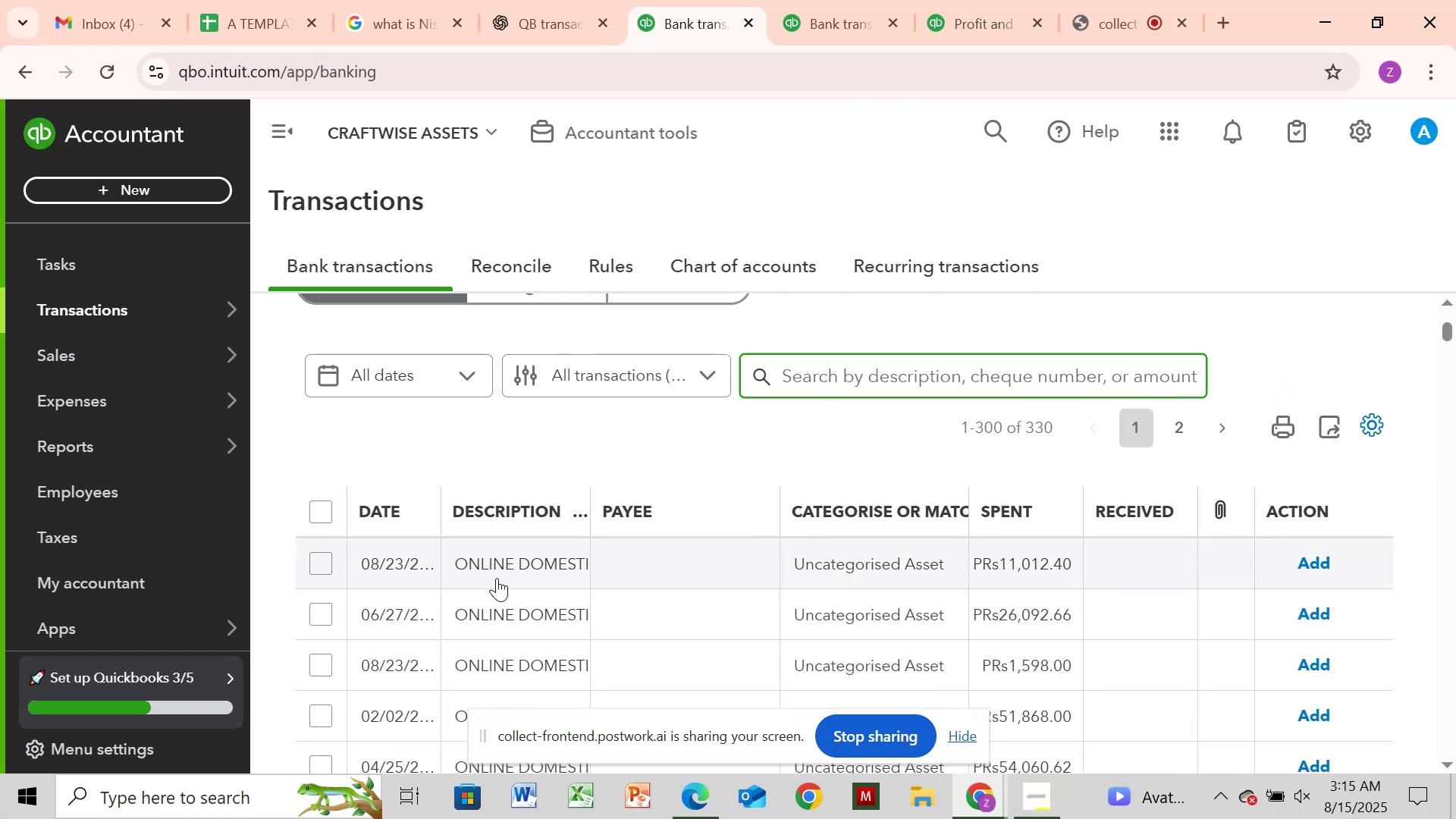 
left_click([497, 578])
 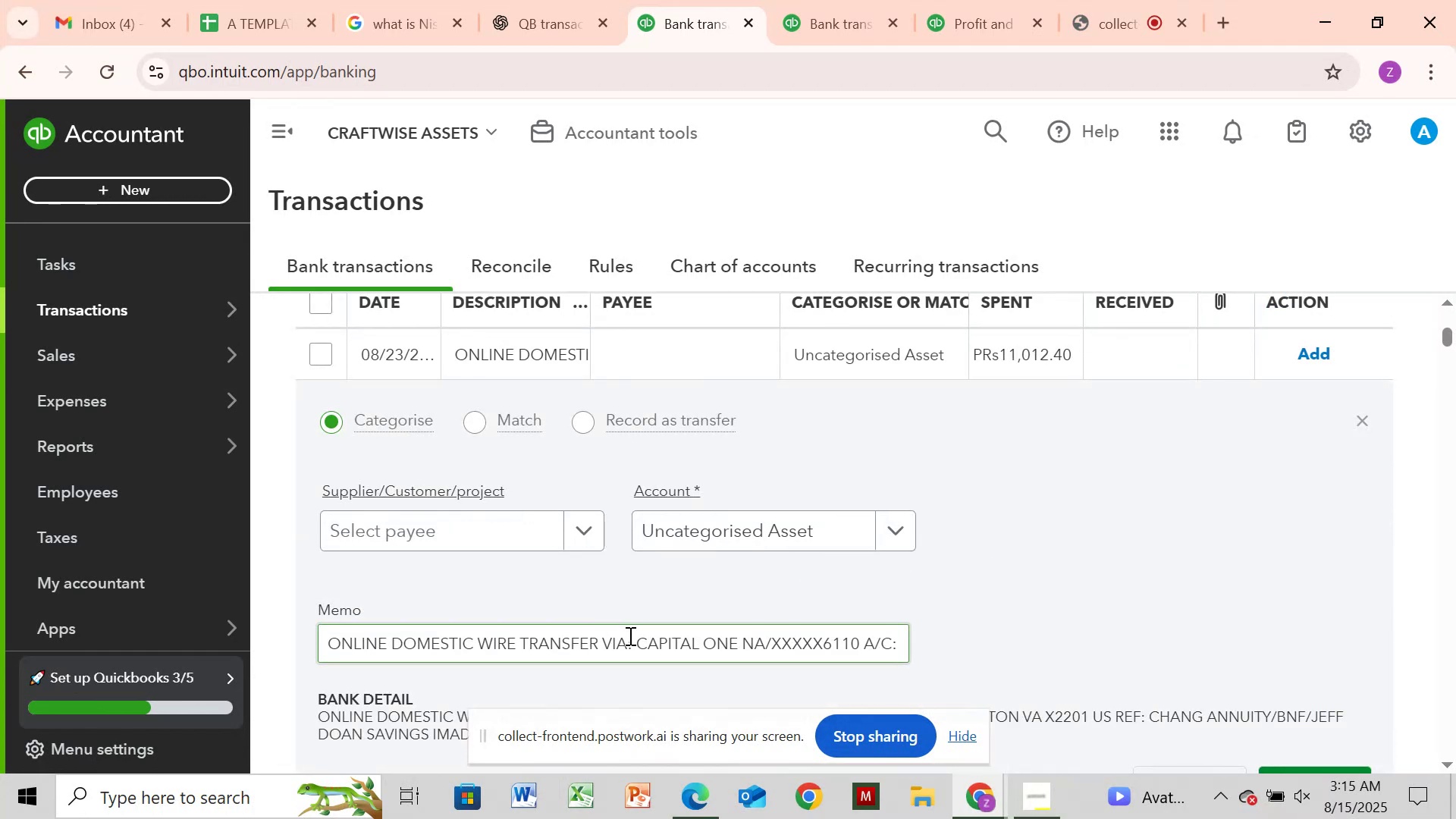 
wait(5.87)
 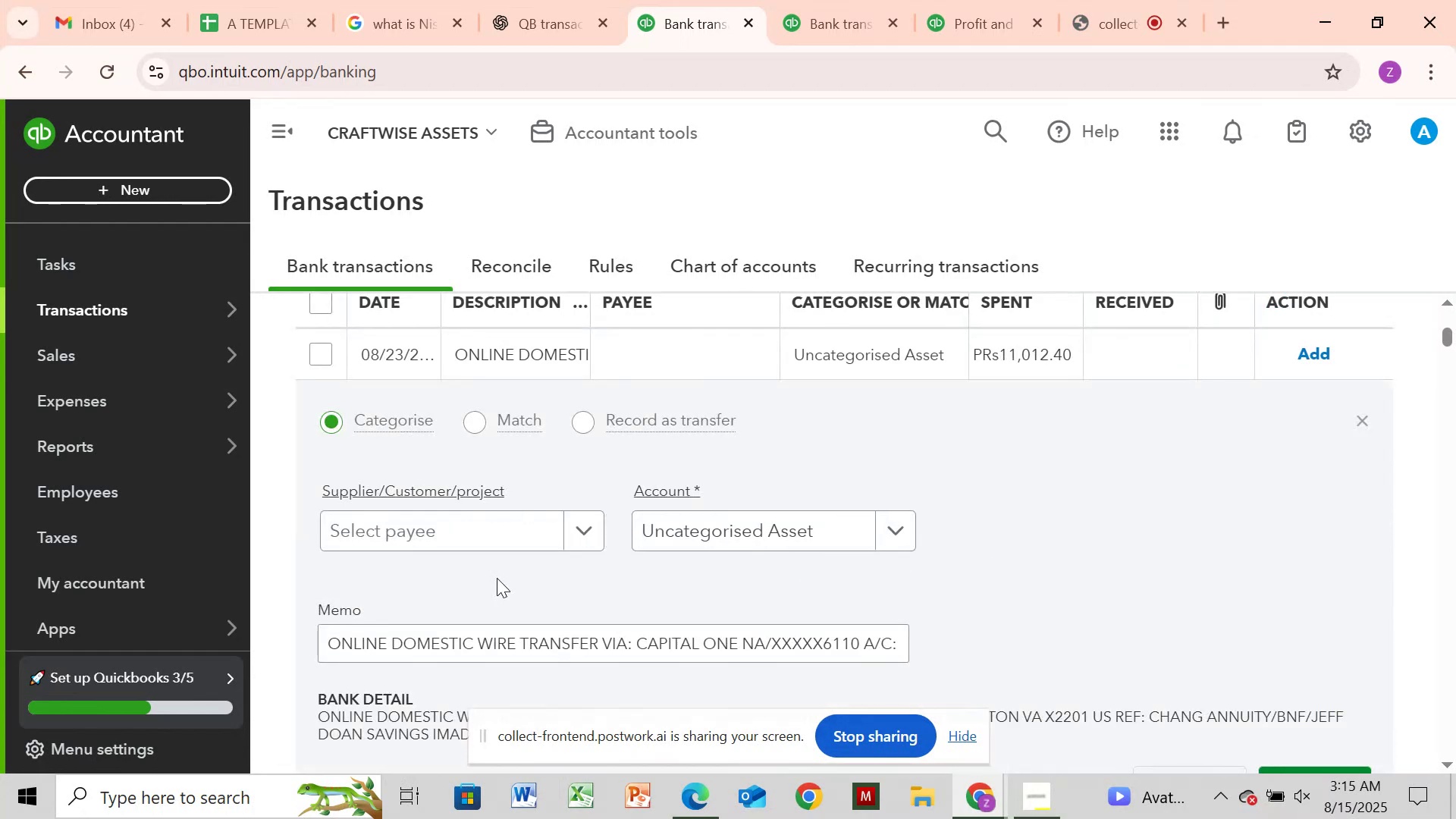 
left_click_drag(start_coordinate=[637, 644], to_coordinate=[736, 642])
 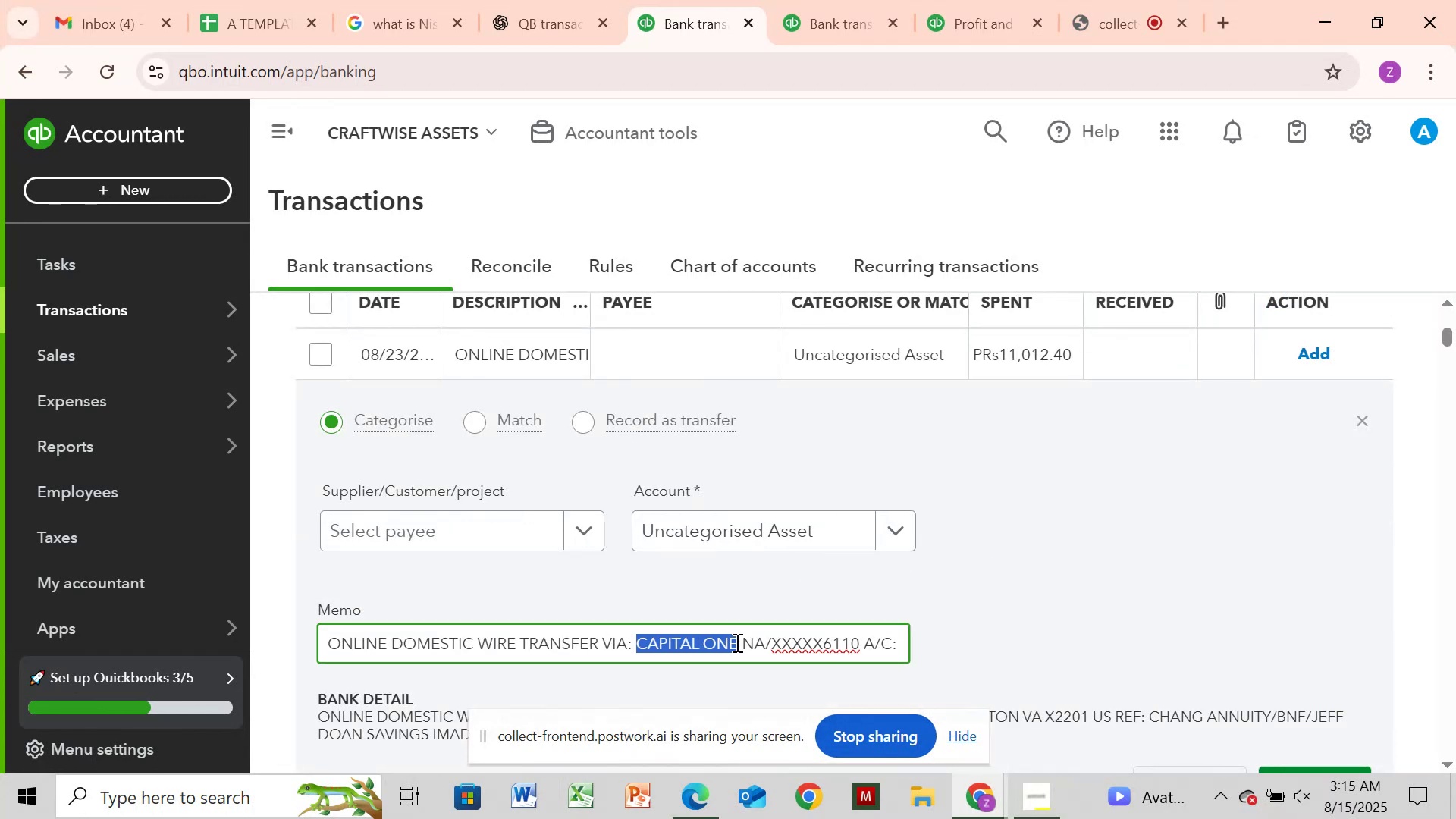 
key(Control+C)
 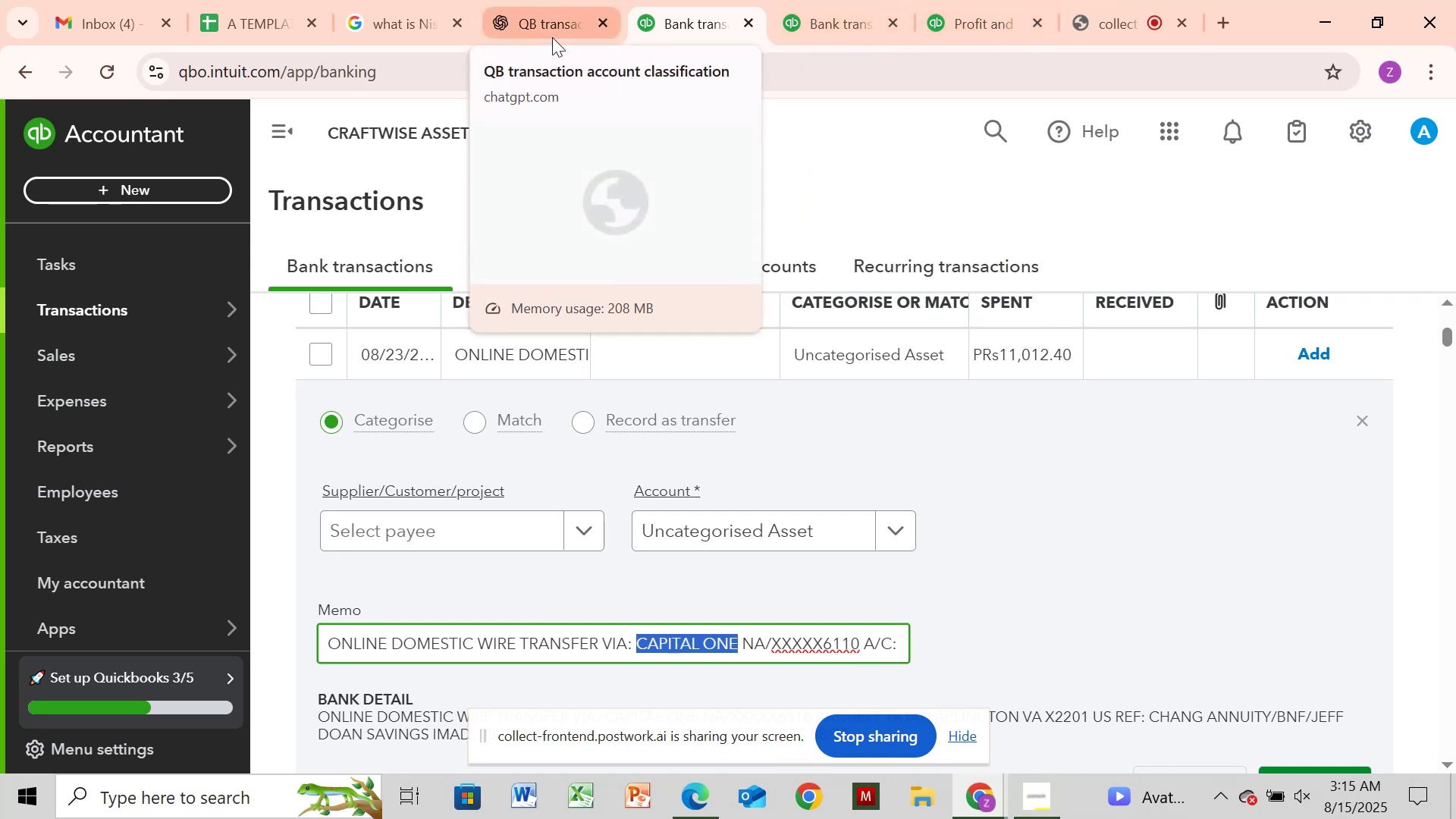 
left_click([392, 21])
 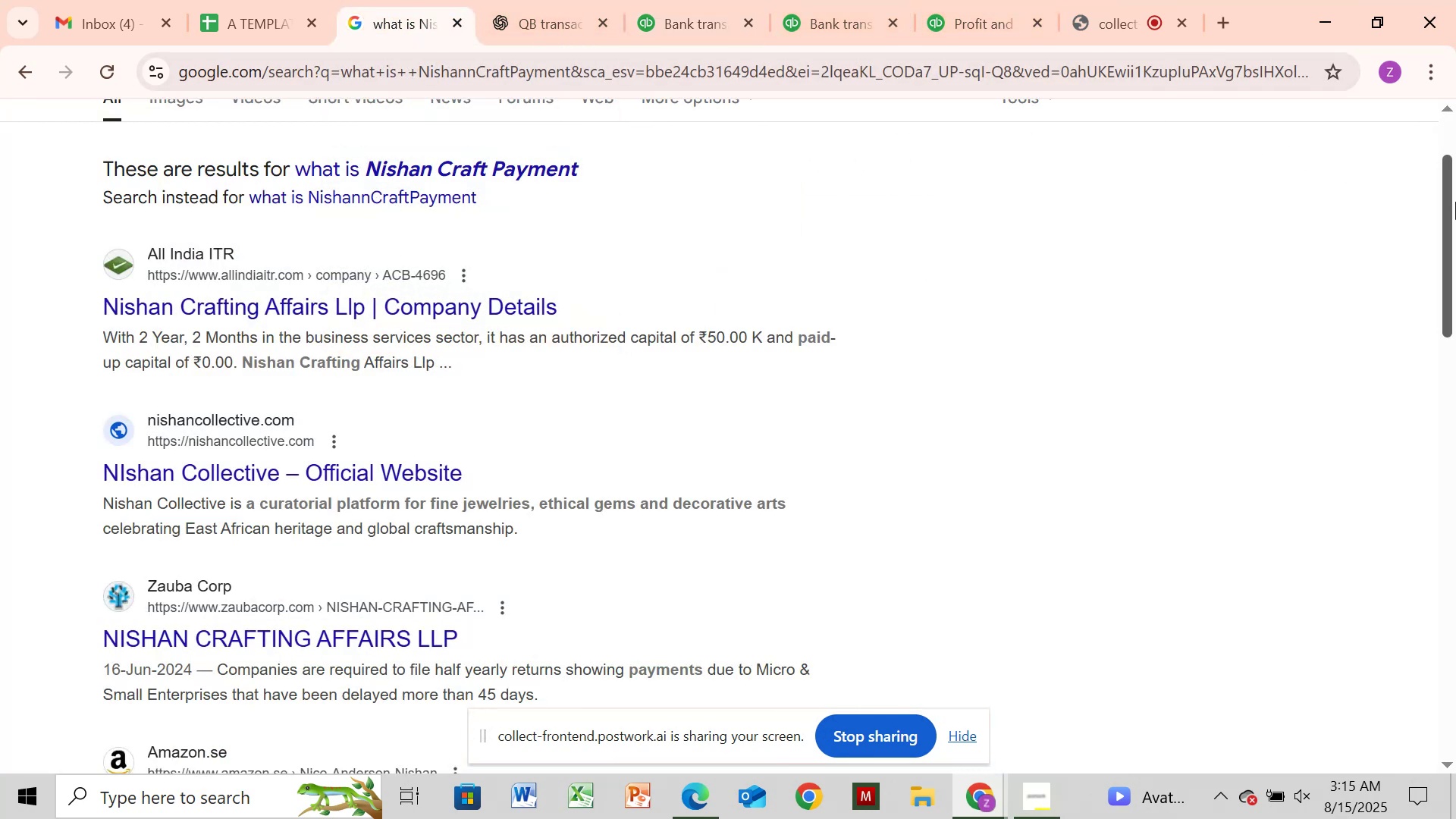 
left_click_drag(start_coordinate=[1446, 208], to_coordinate=[1445, 129])
 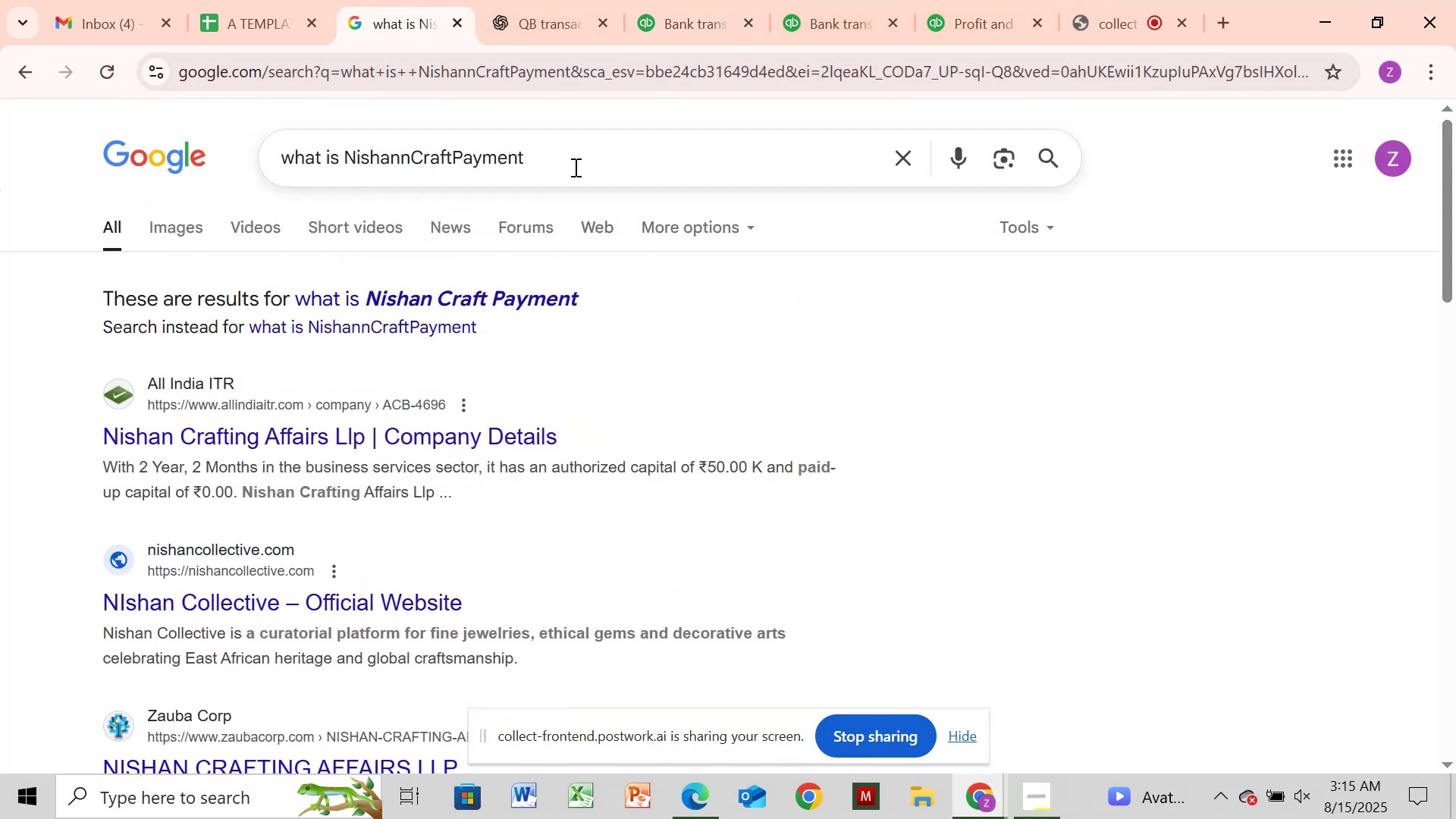 
left_click([578, 163])
 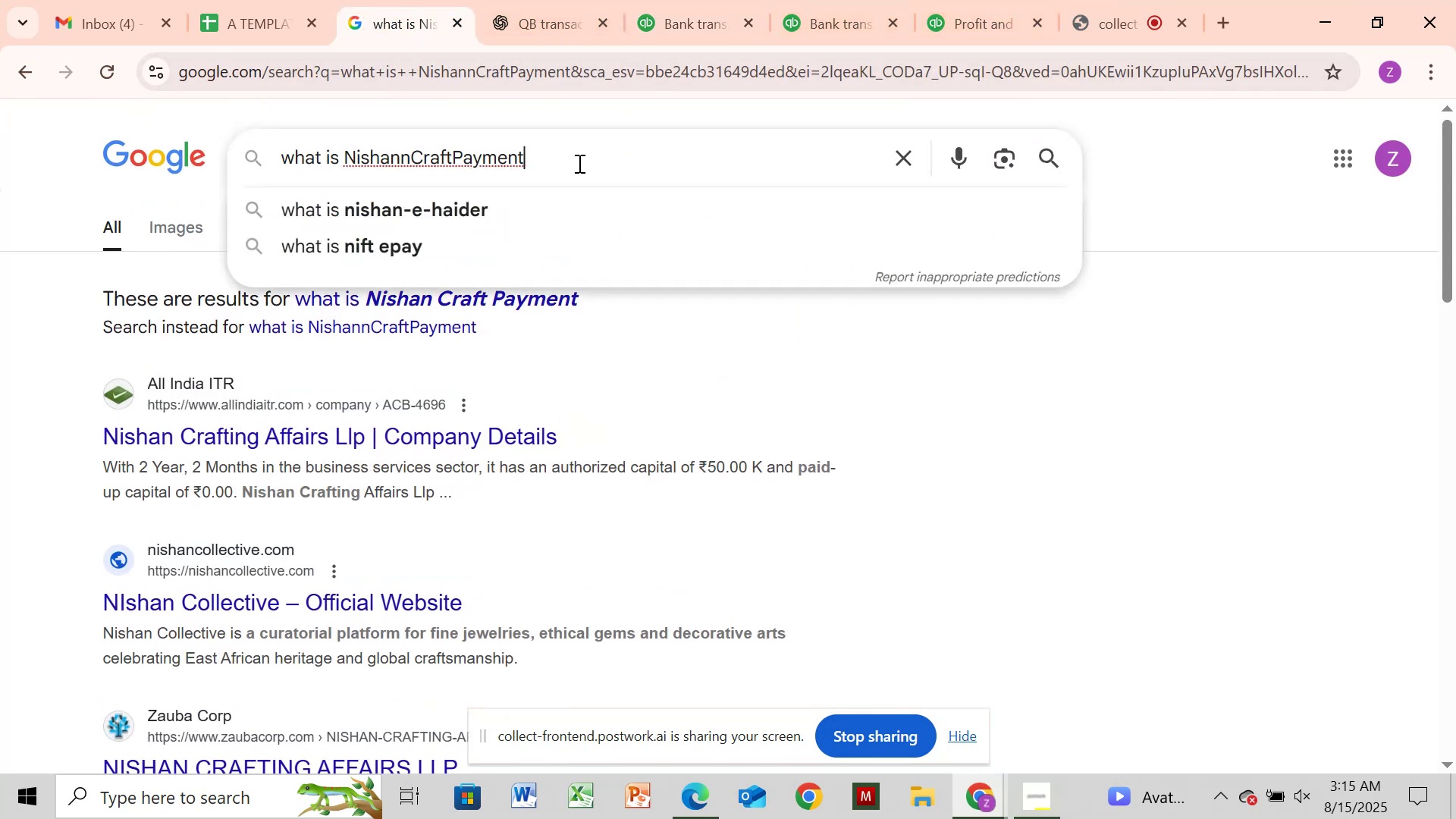 
hold_key(key=Backspace, duration=0.98)
 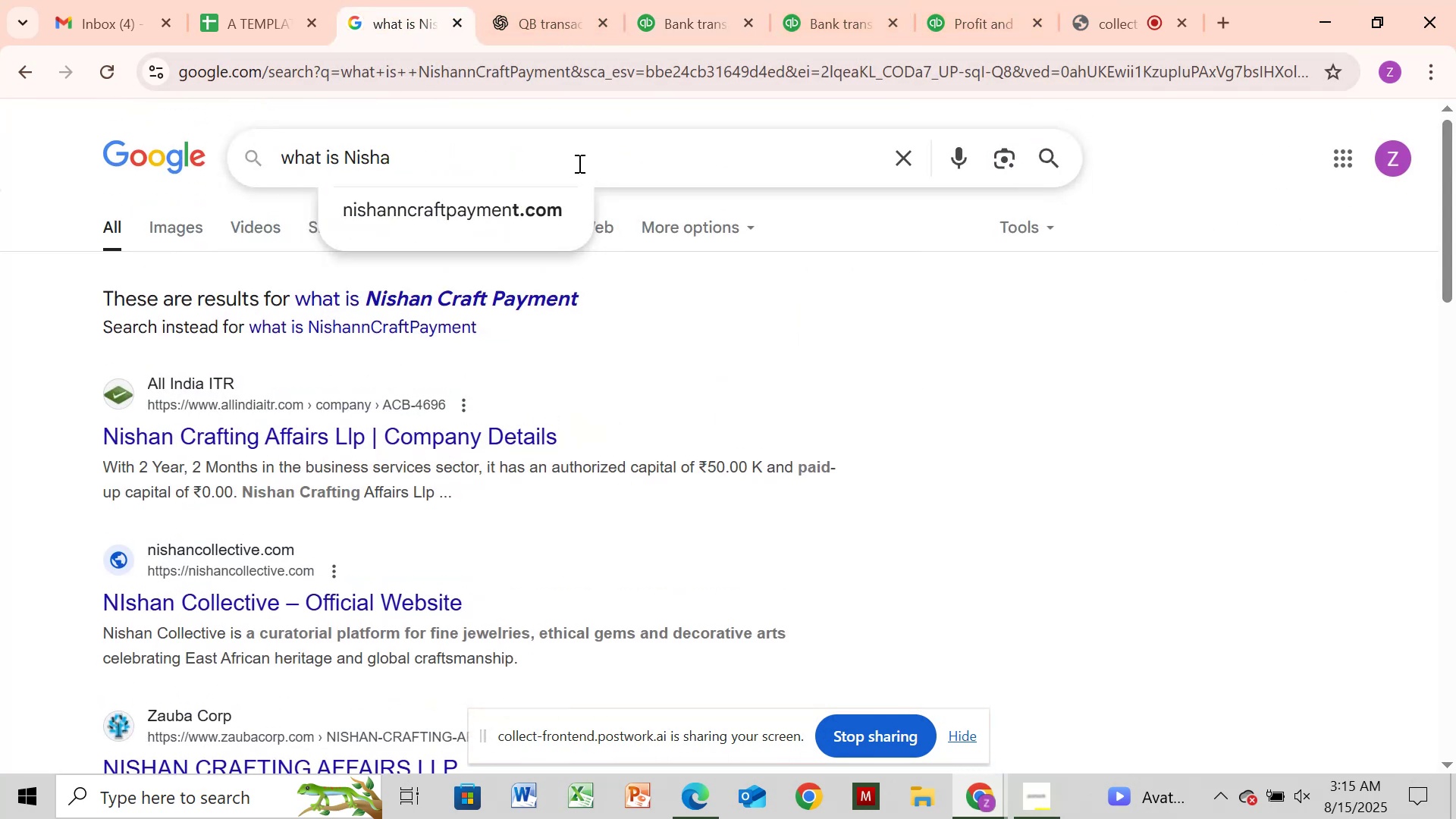 
key(Backspace)
 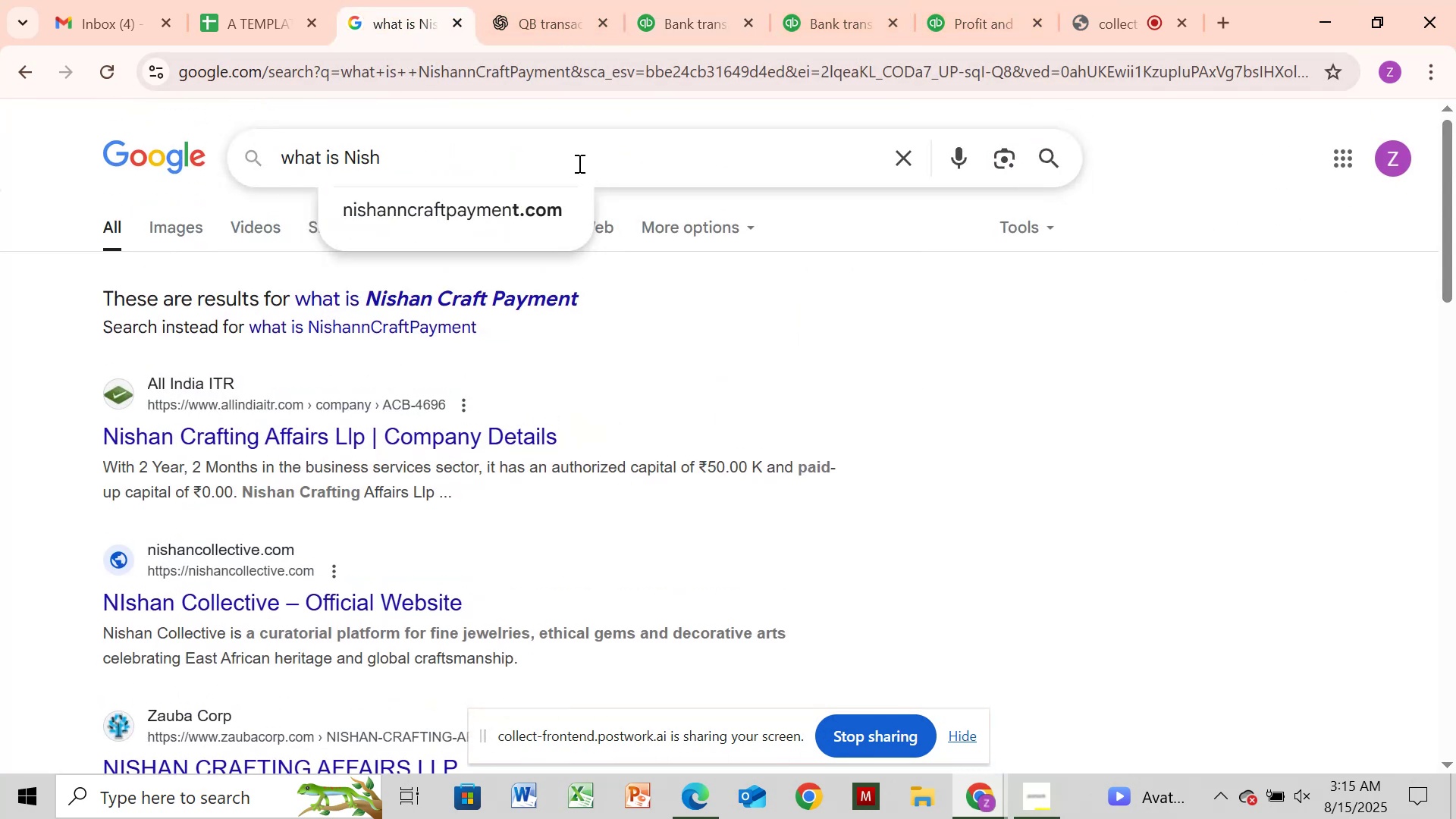 
key(Backspace)
 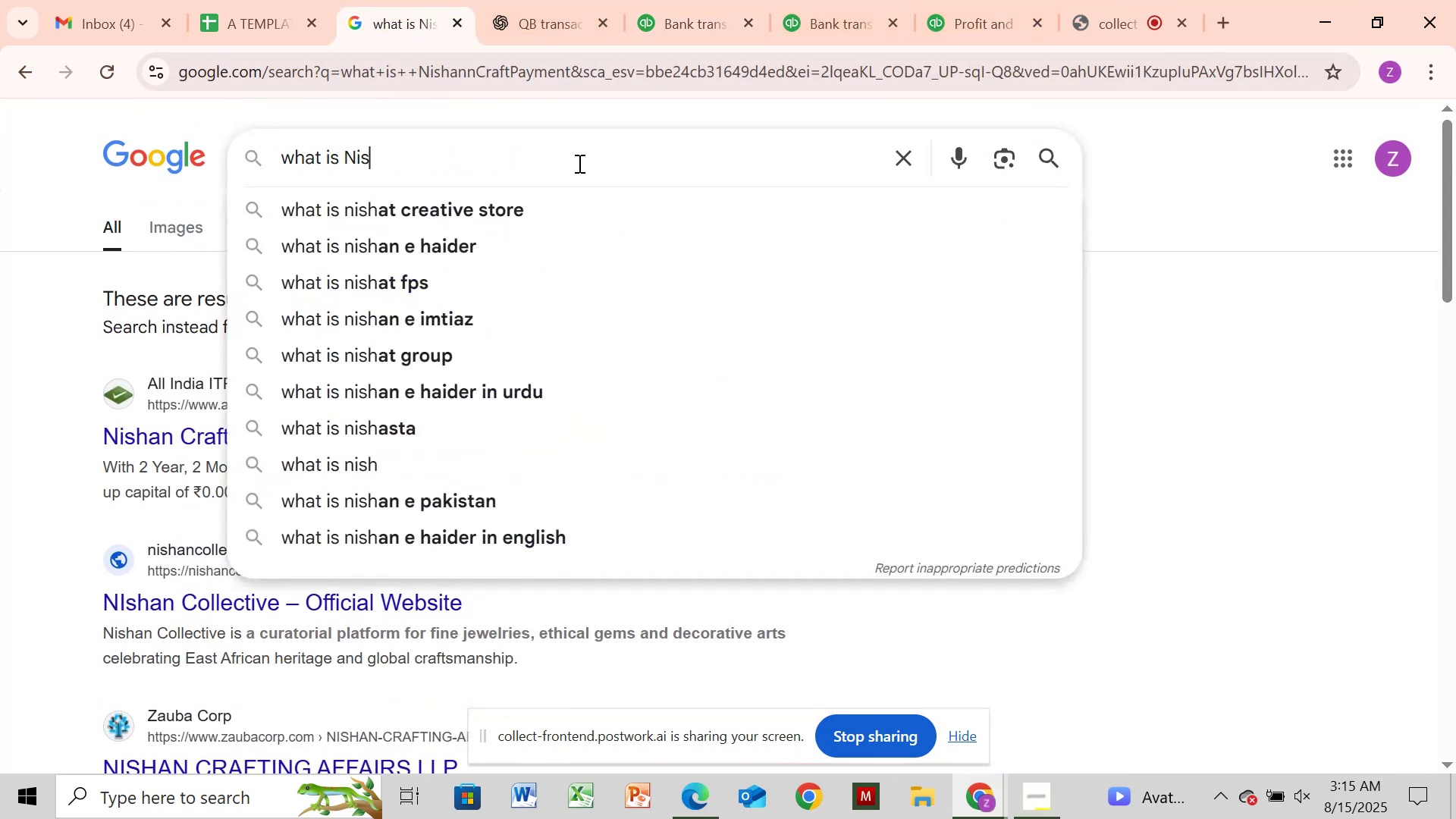 
hold_key(key=Backspace, duration=0.49)
 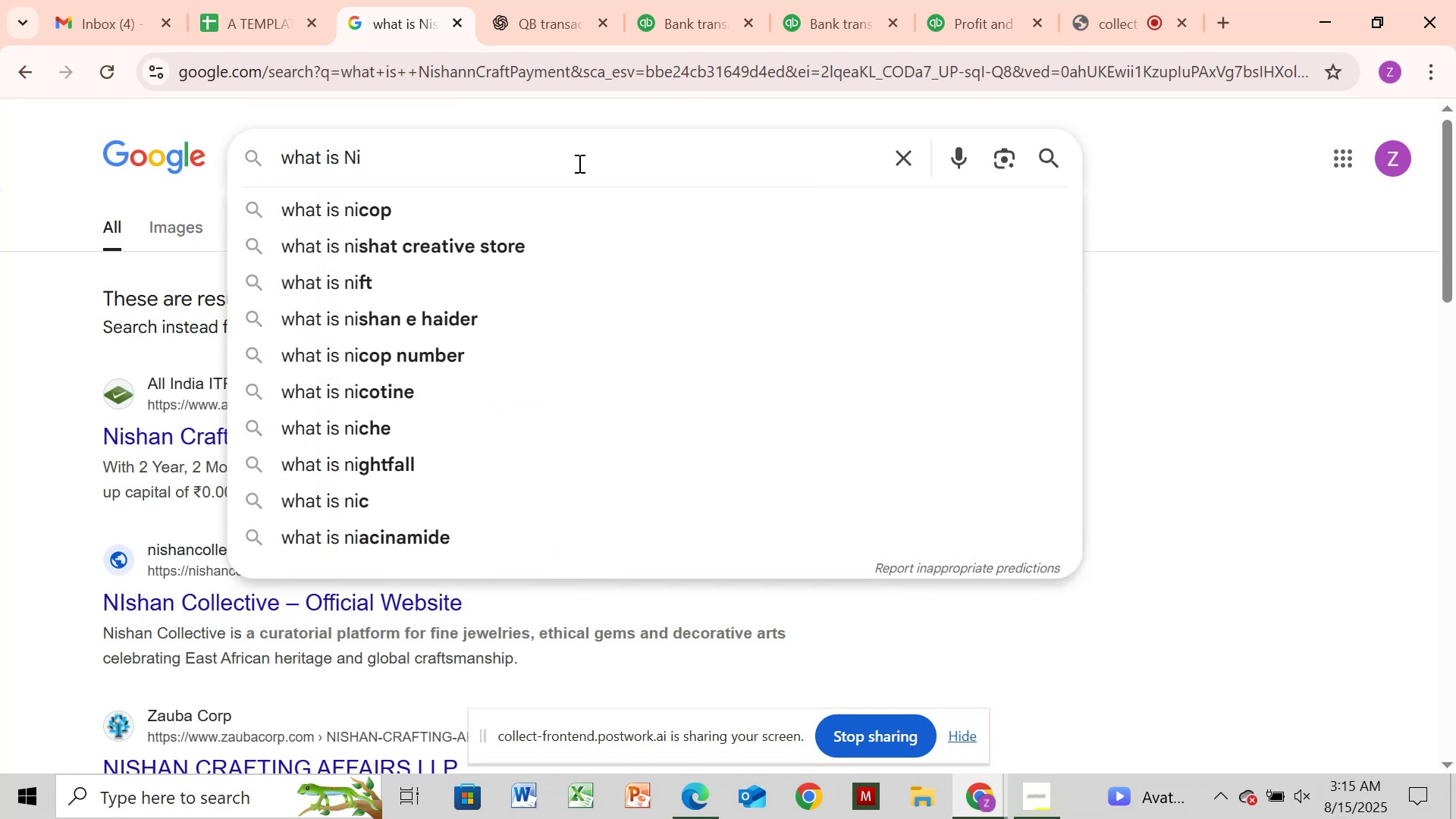 
key(Backspace)
 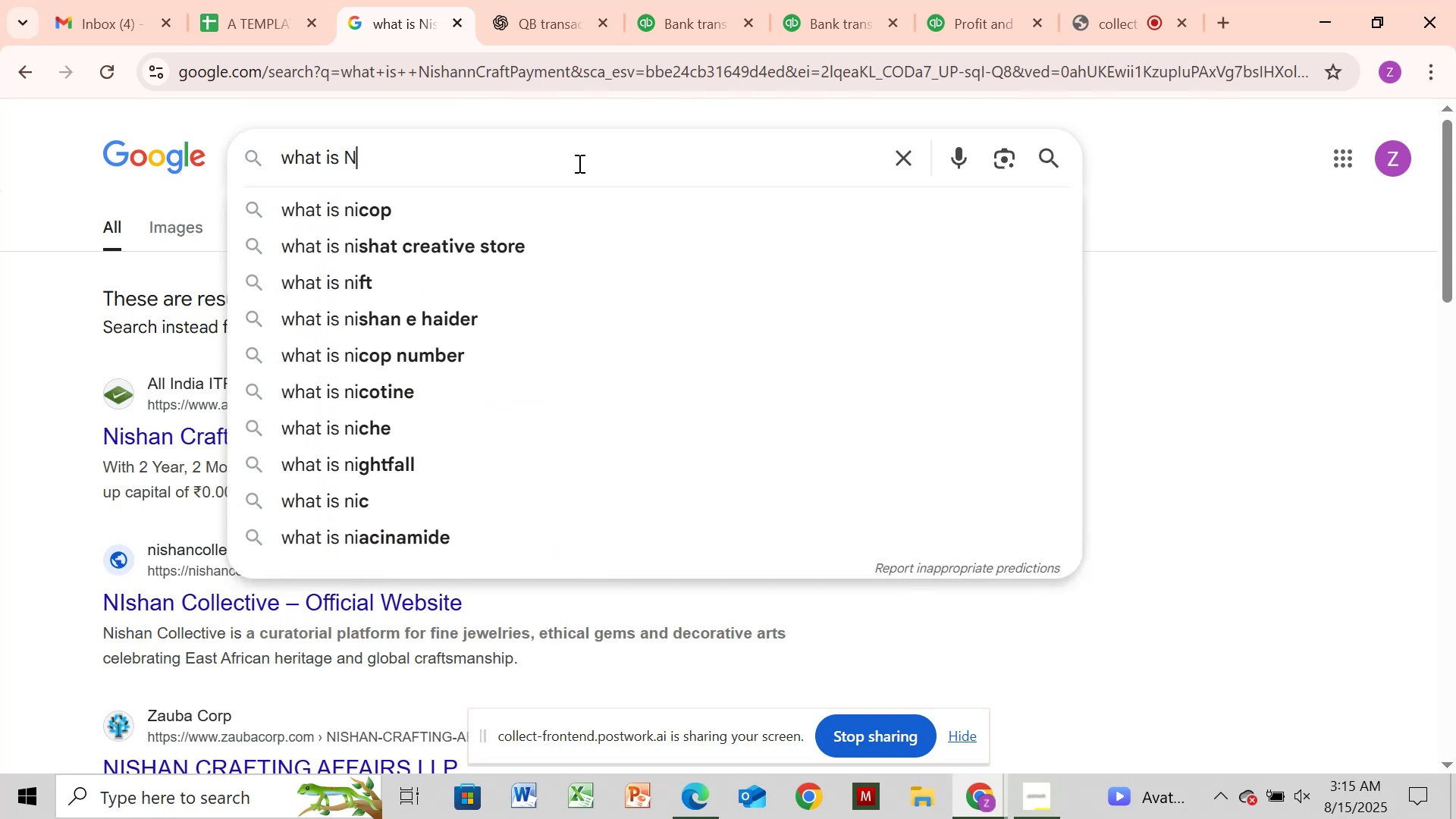 
key(Backspace)
 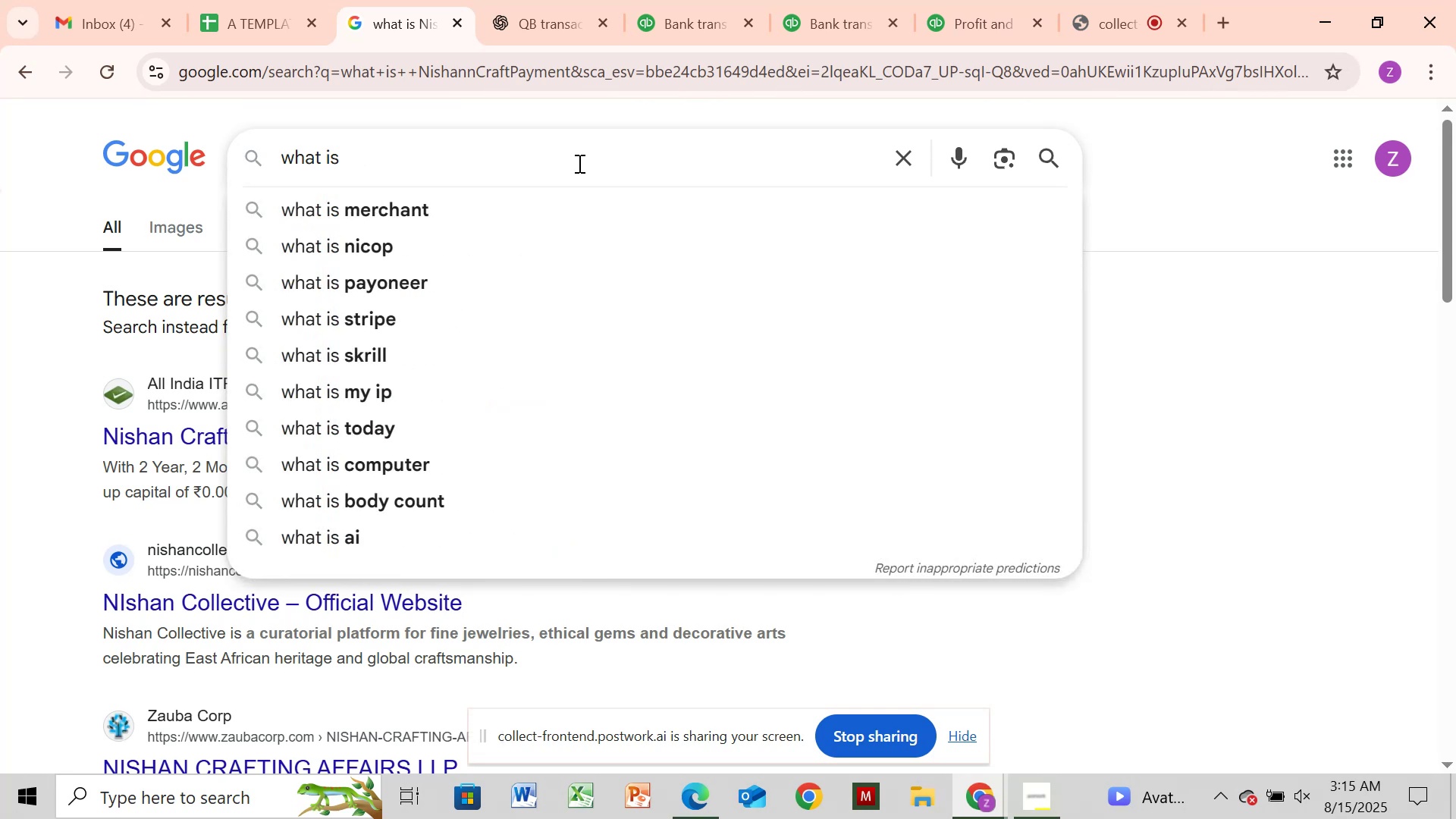 
key(Control+V)
 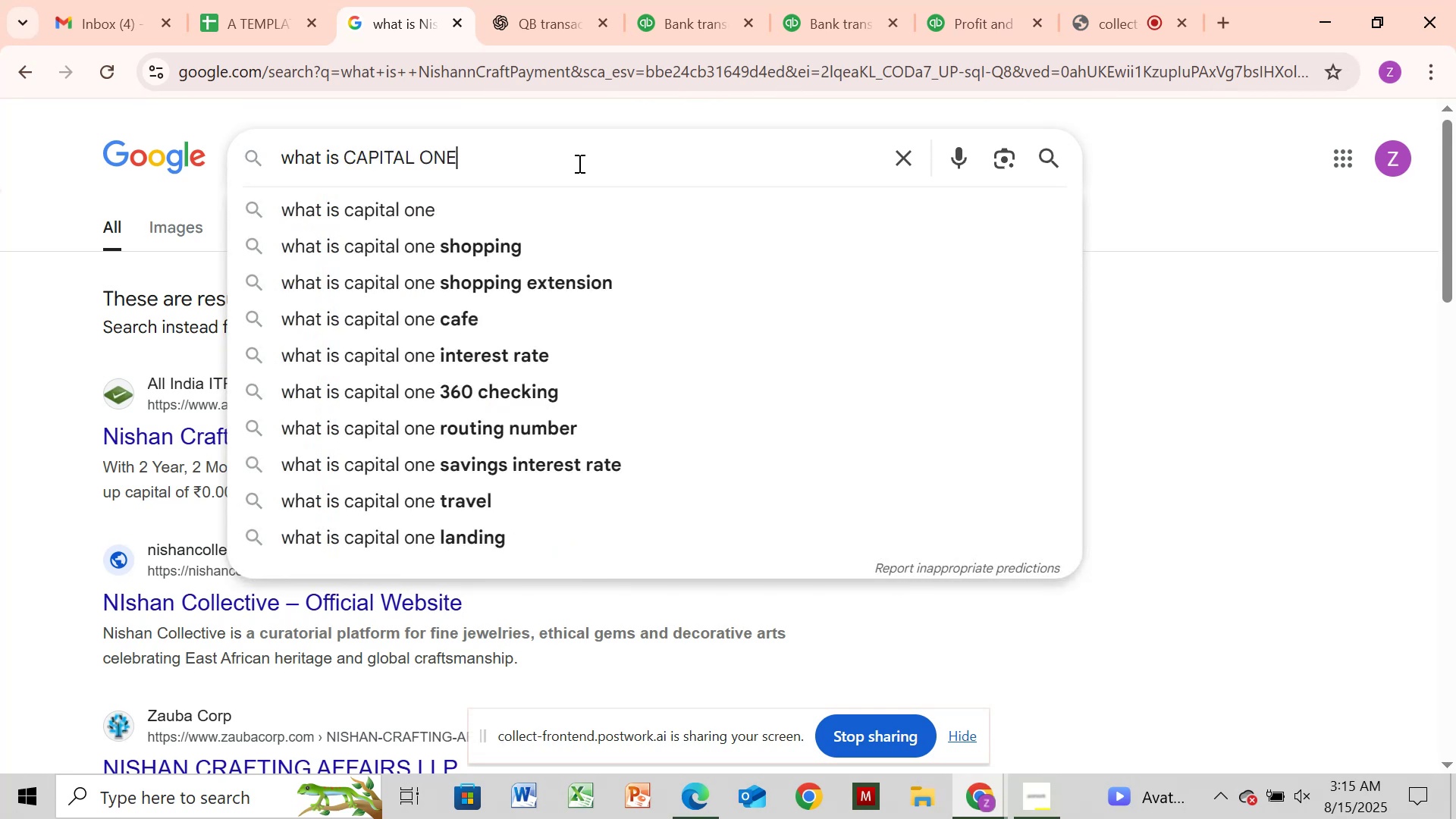 
key(Enter)
 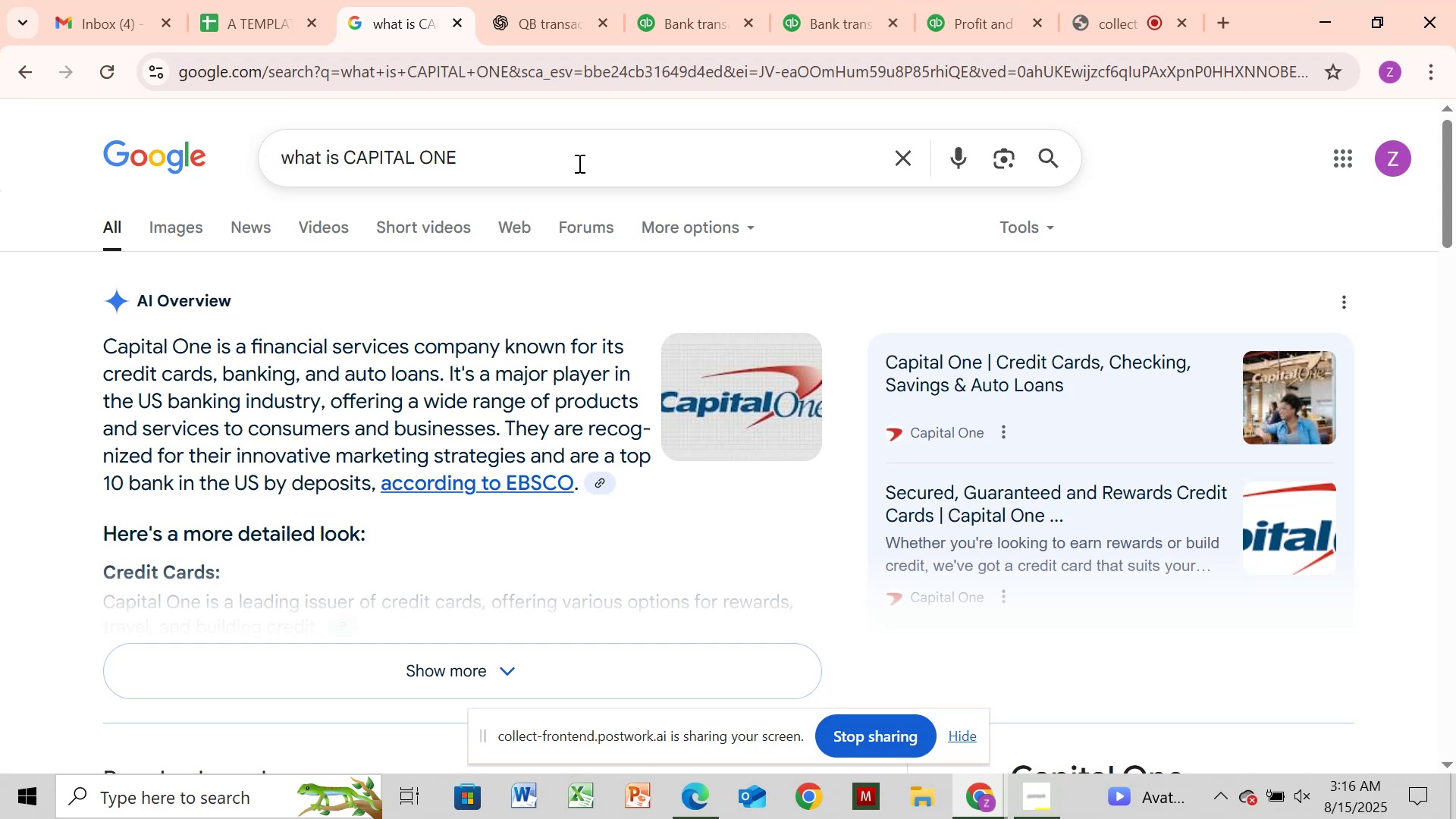 
wait(19.19)
 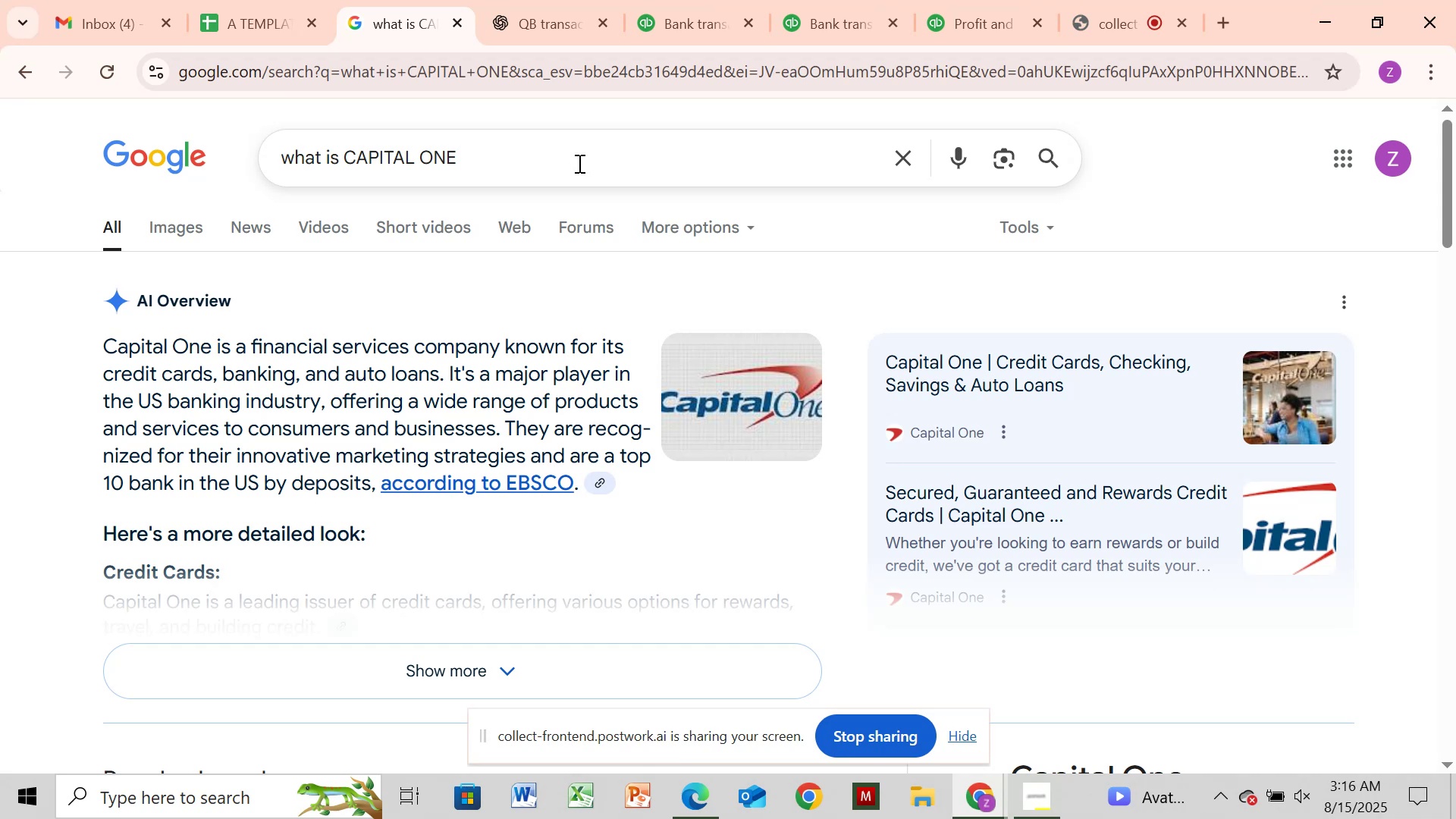 
mouse_move([670, 30])
 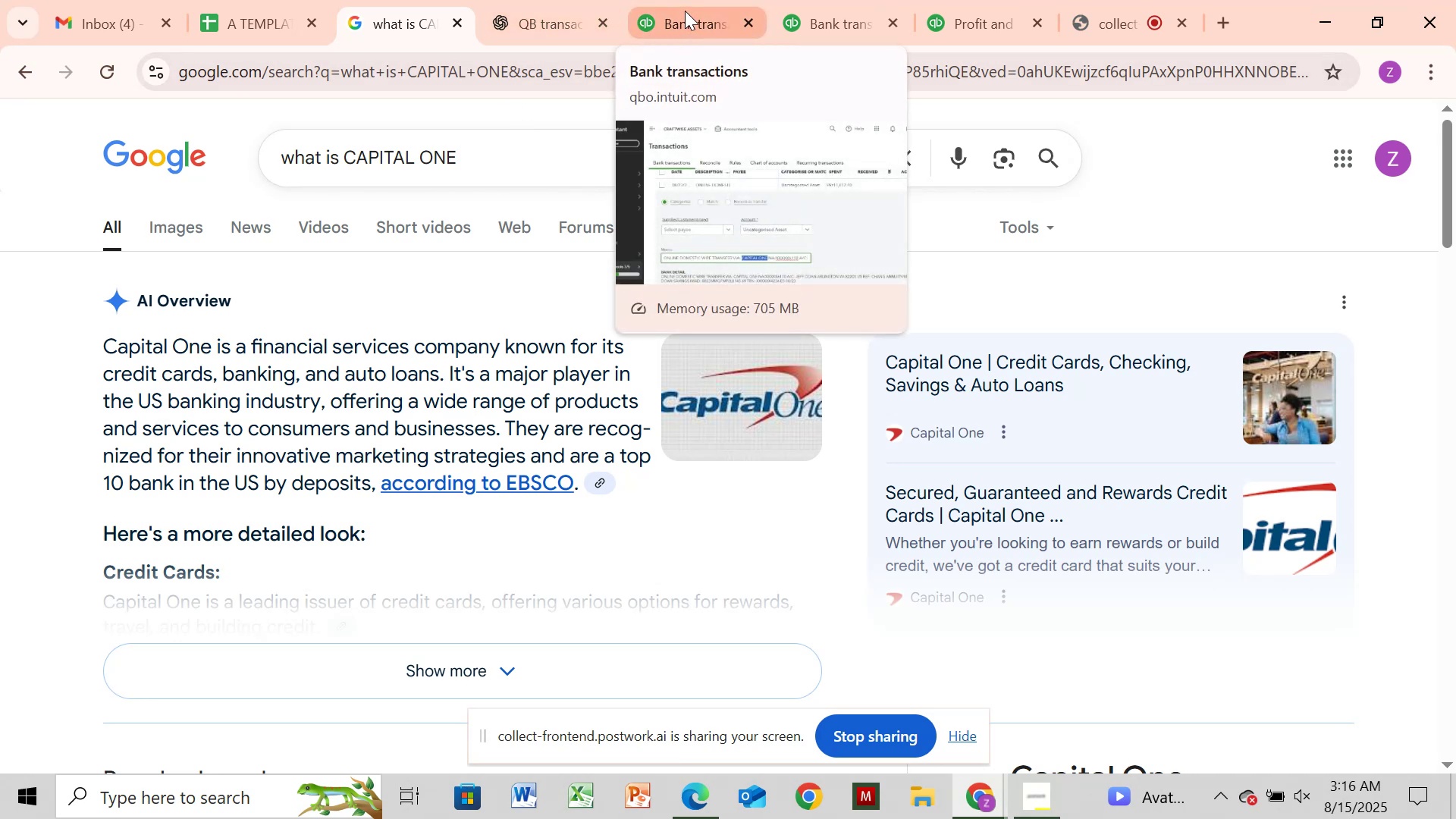 
left_click([685, 11])
 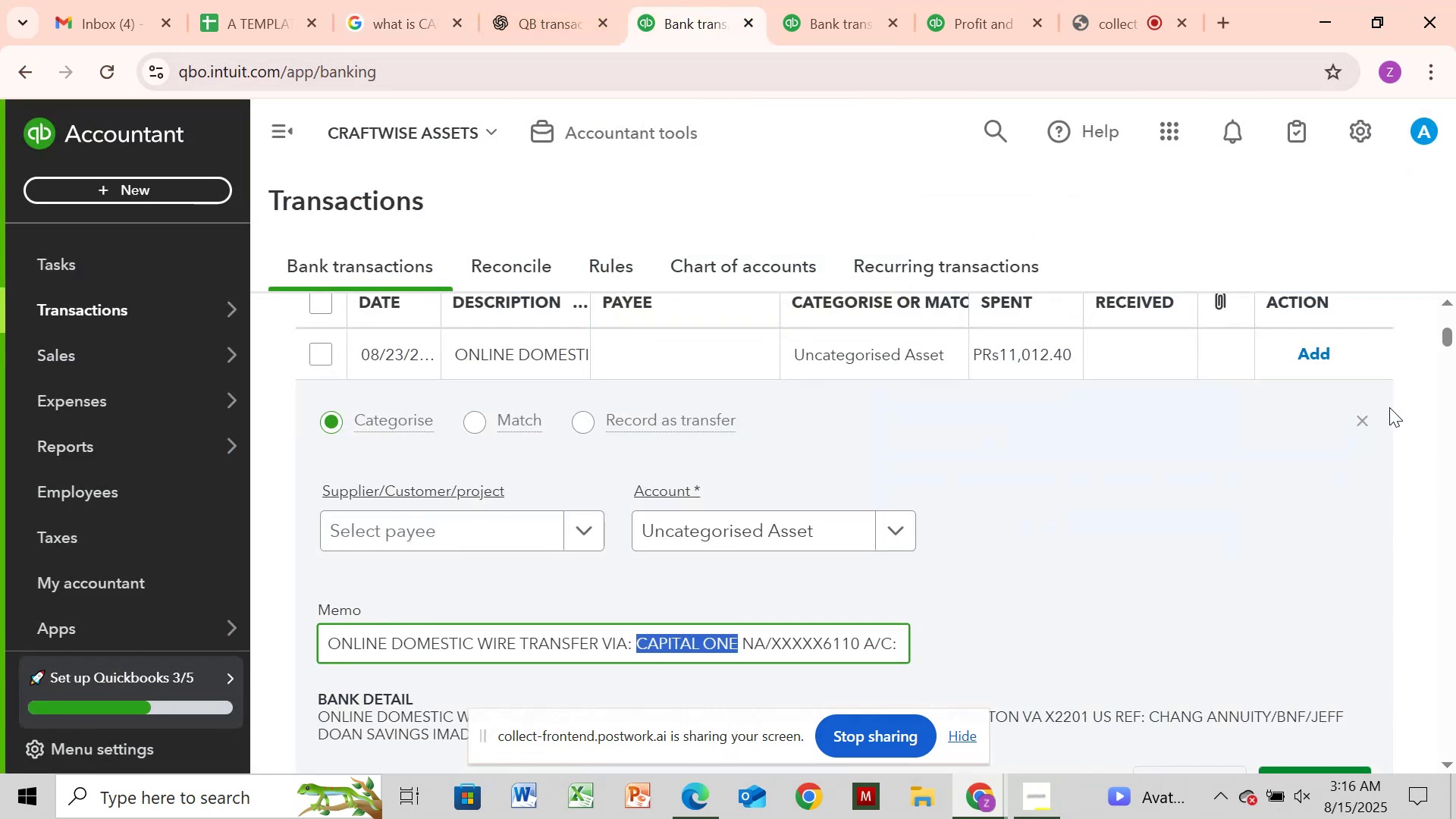 
left_click([1367, 419])
 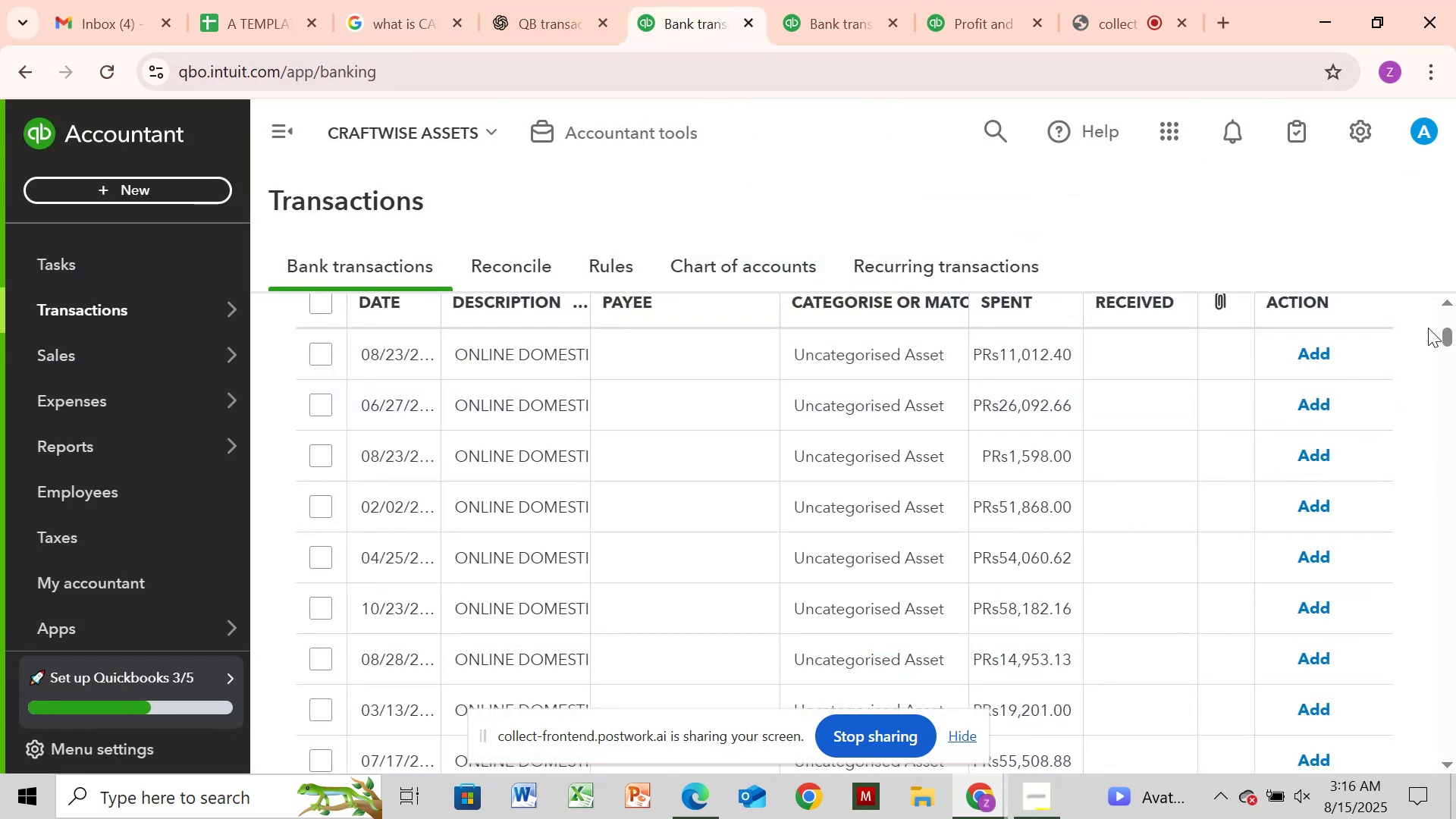 
left_click_drag(start_coordinate=[1446, 331], to_coordinate=[1450, 306])
 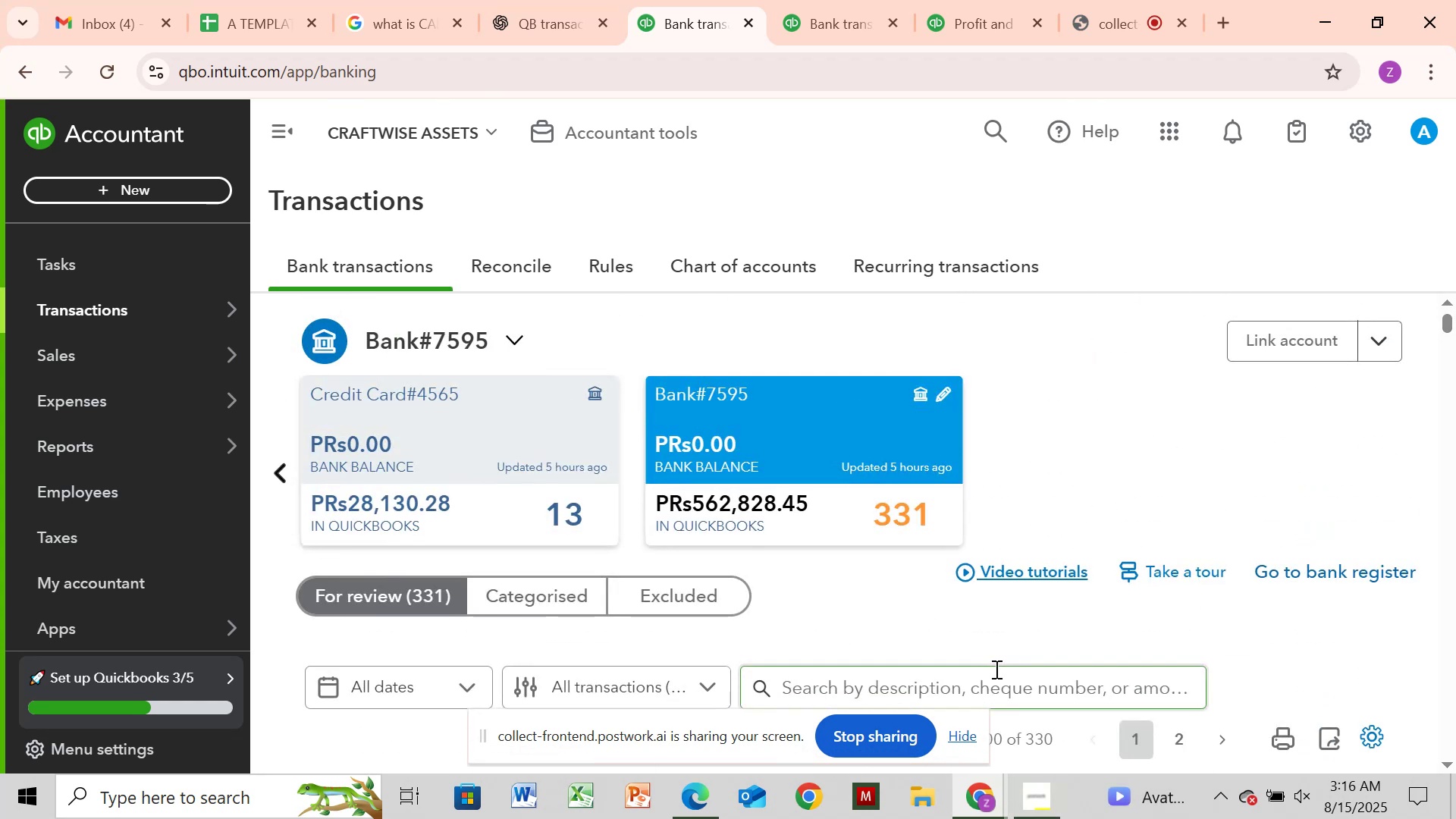 
left_click([995, 675])
 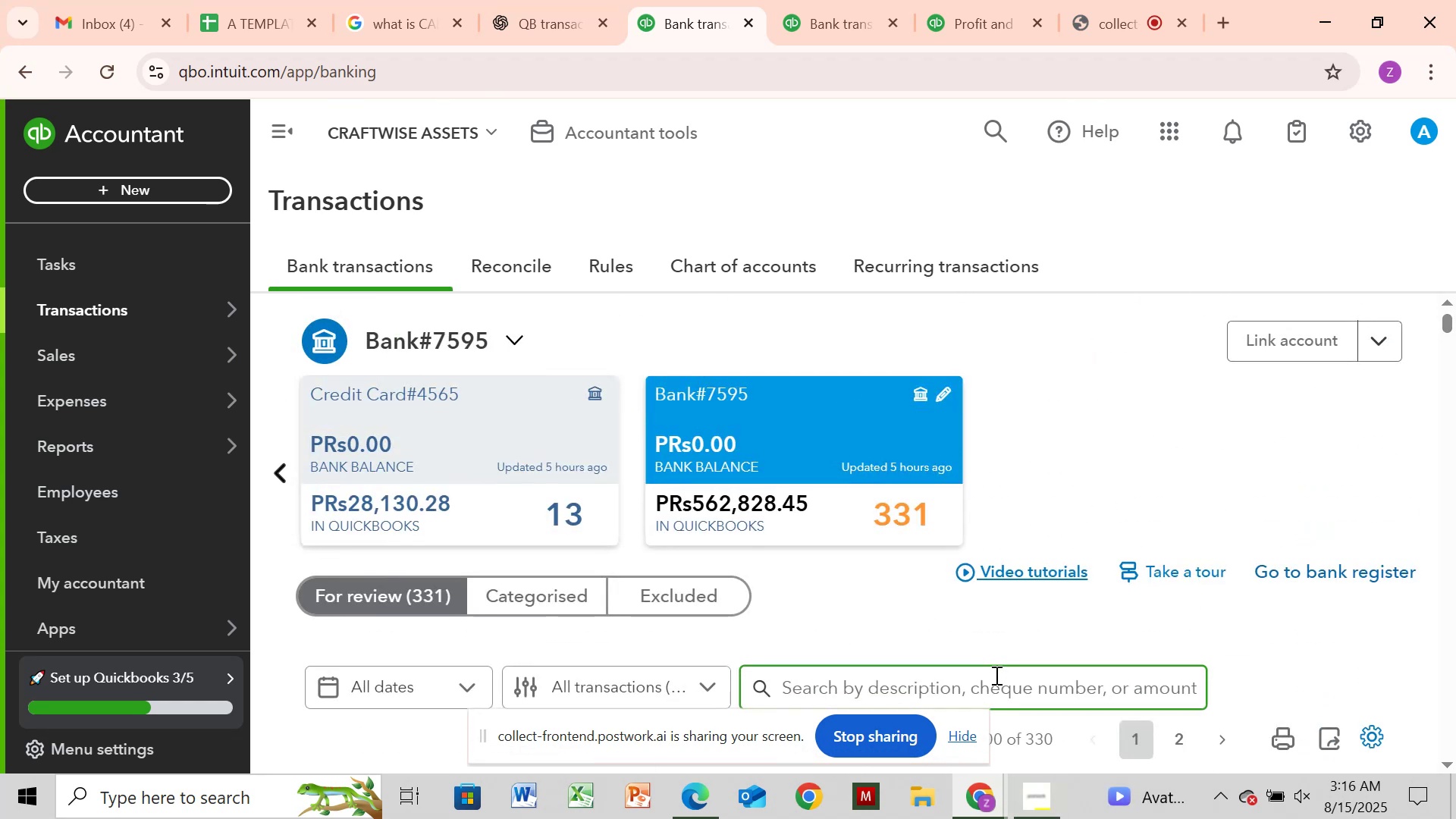 
key(Control+V)
 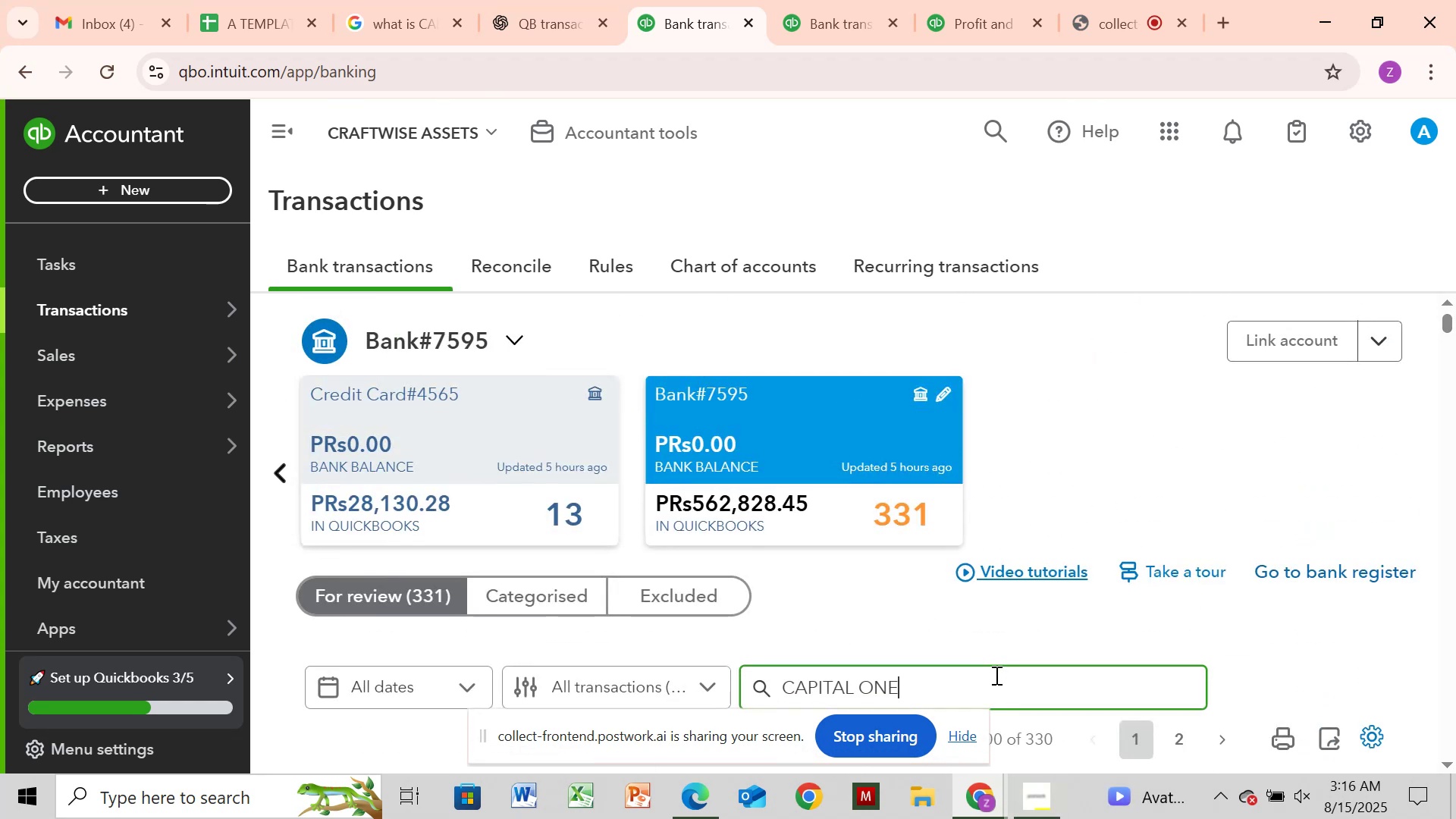 
key(Enter)
 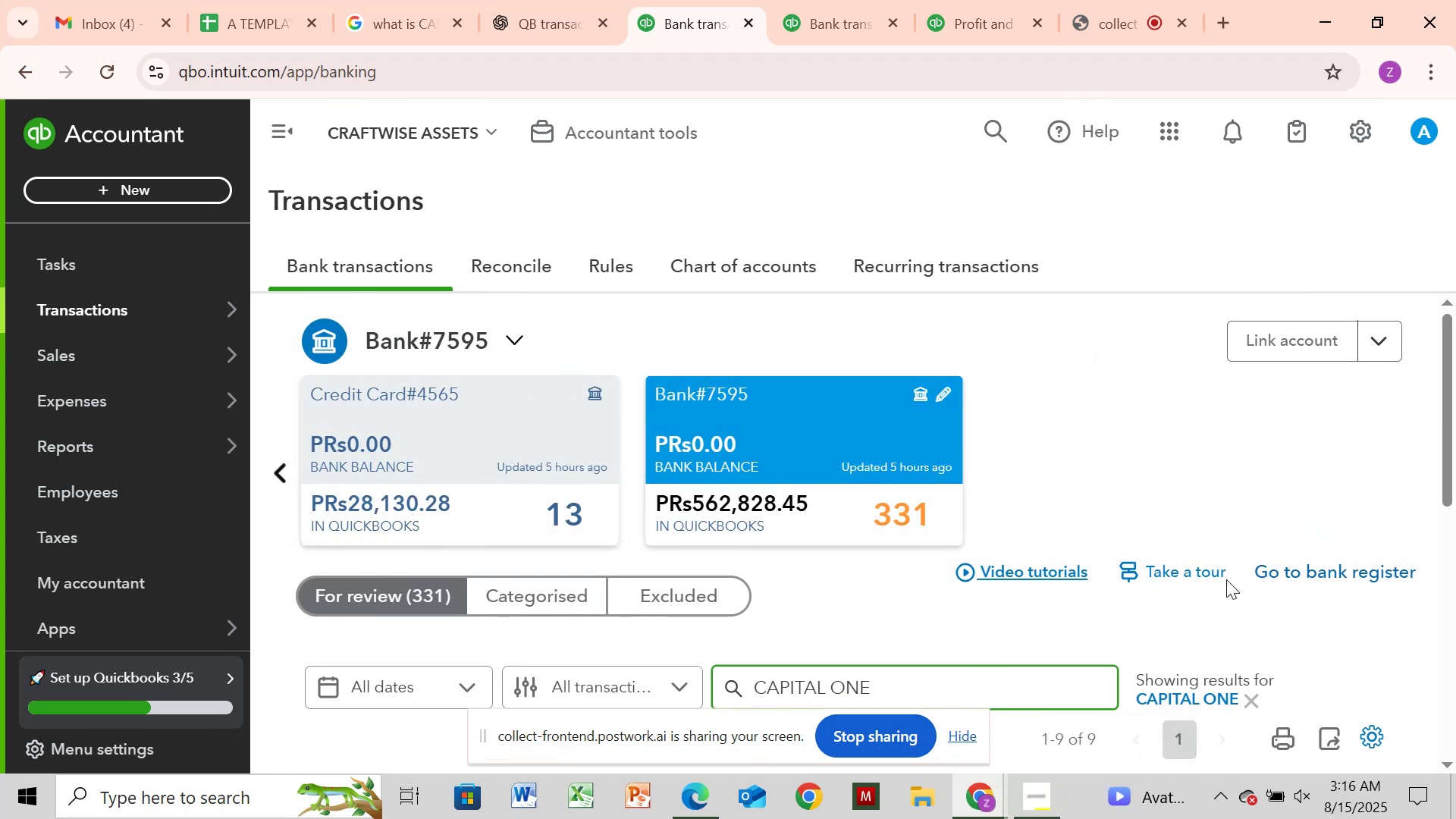 
left_click_drag(start_coordinate=[1451, 425], to_coordinate=[1429, 683])
 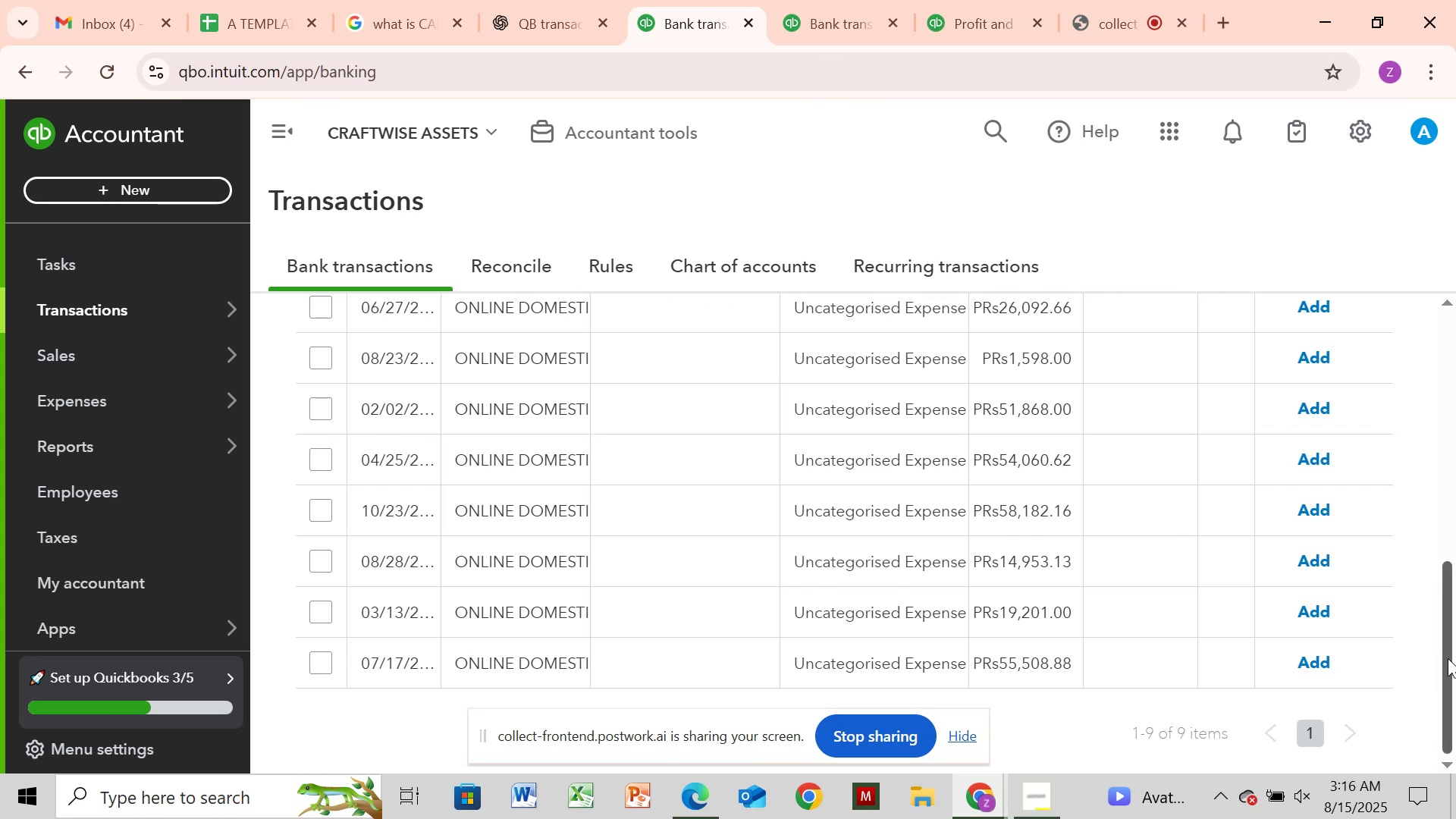 
left_click_drag(start_coordinate=[1448, 658], to_coordinate=[1441, 608])
 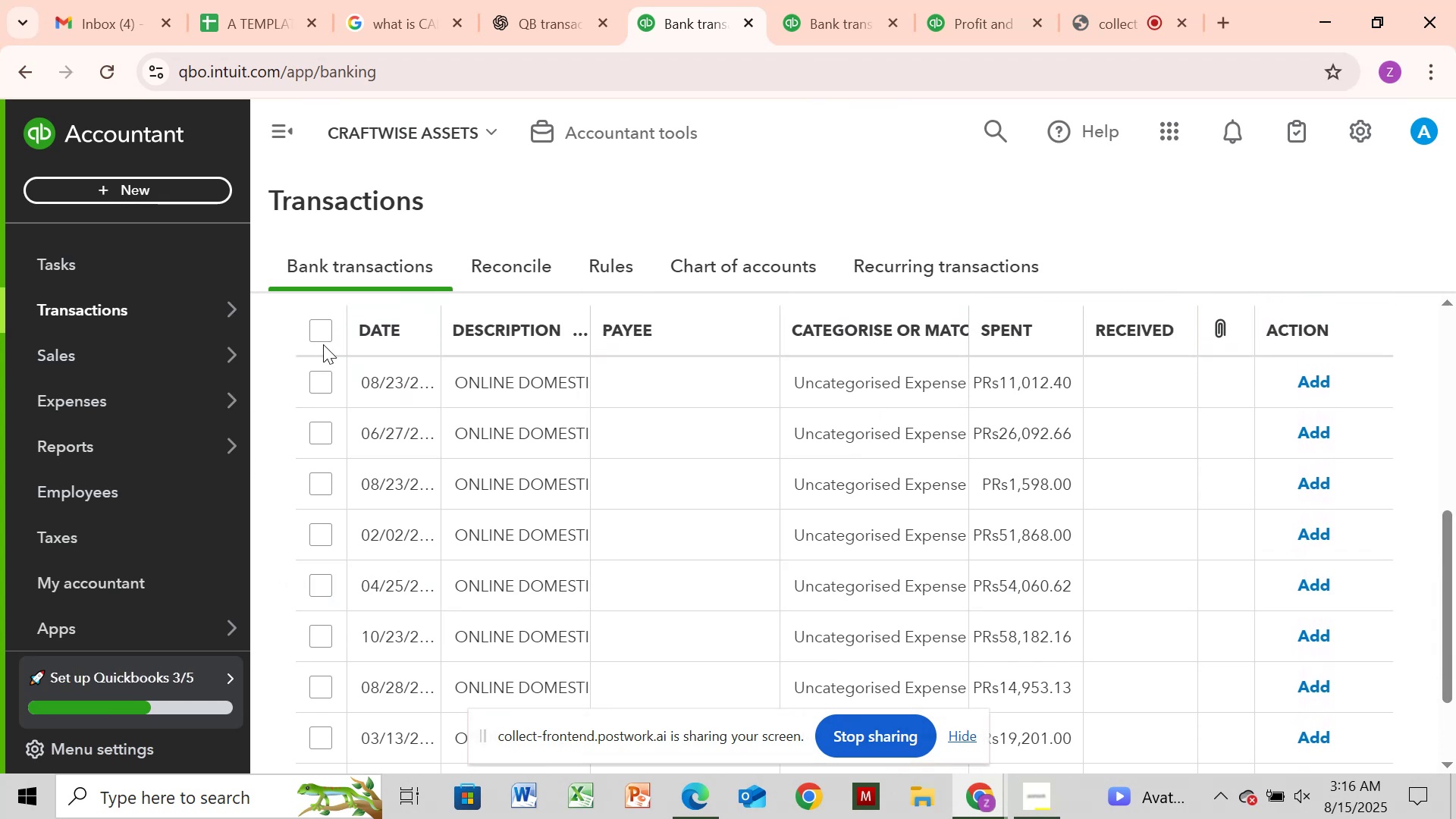 
left_click([318, 334])
 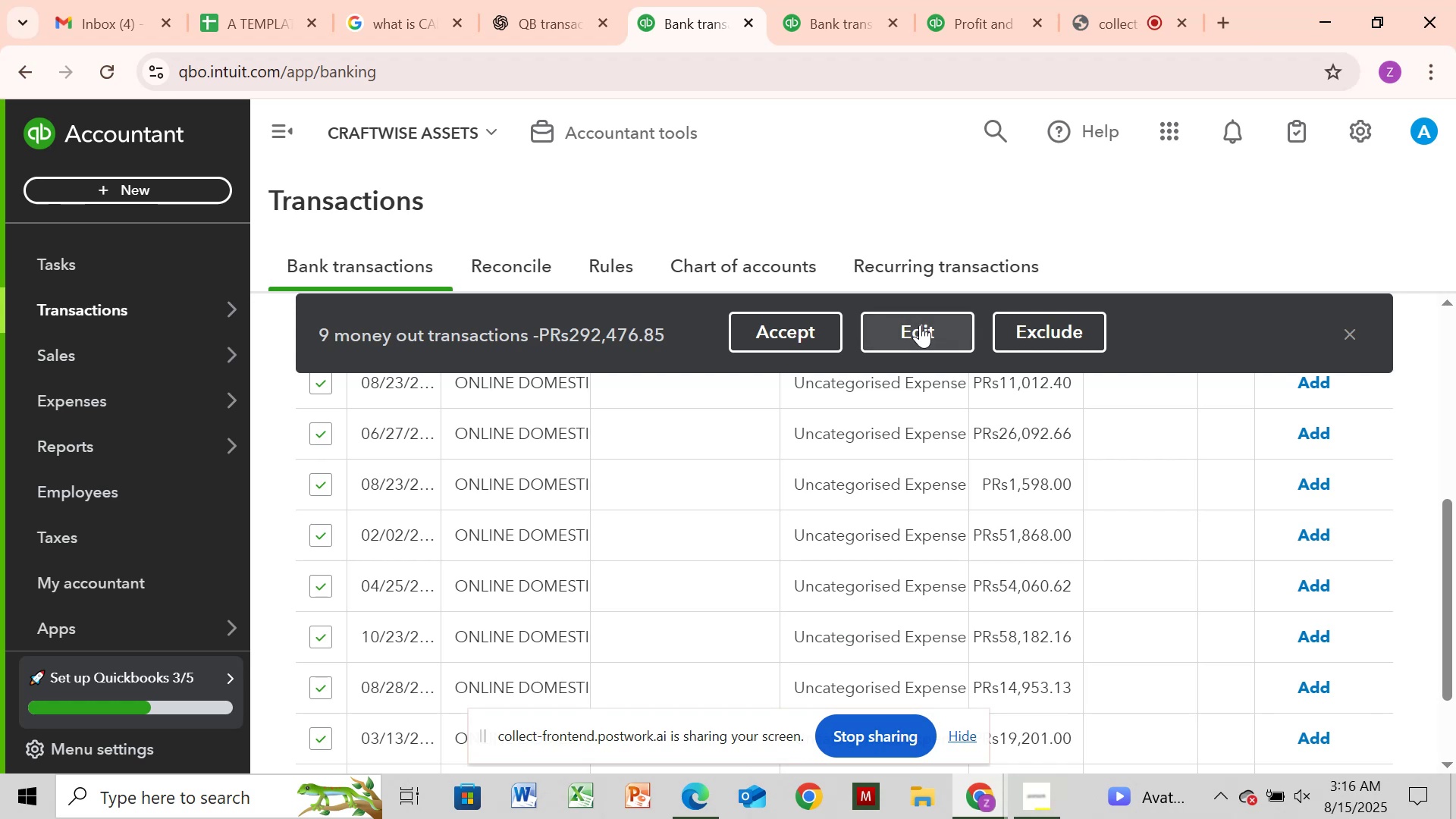 
left_click([920, 326])
 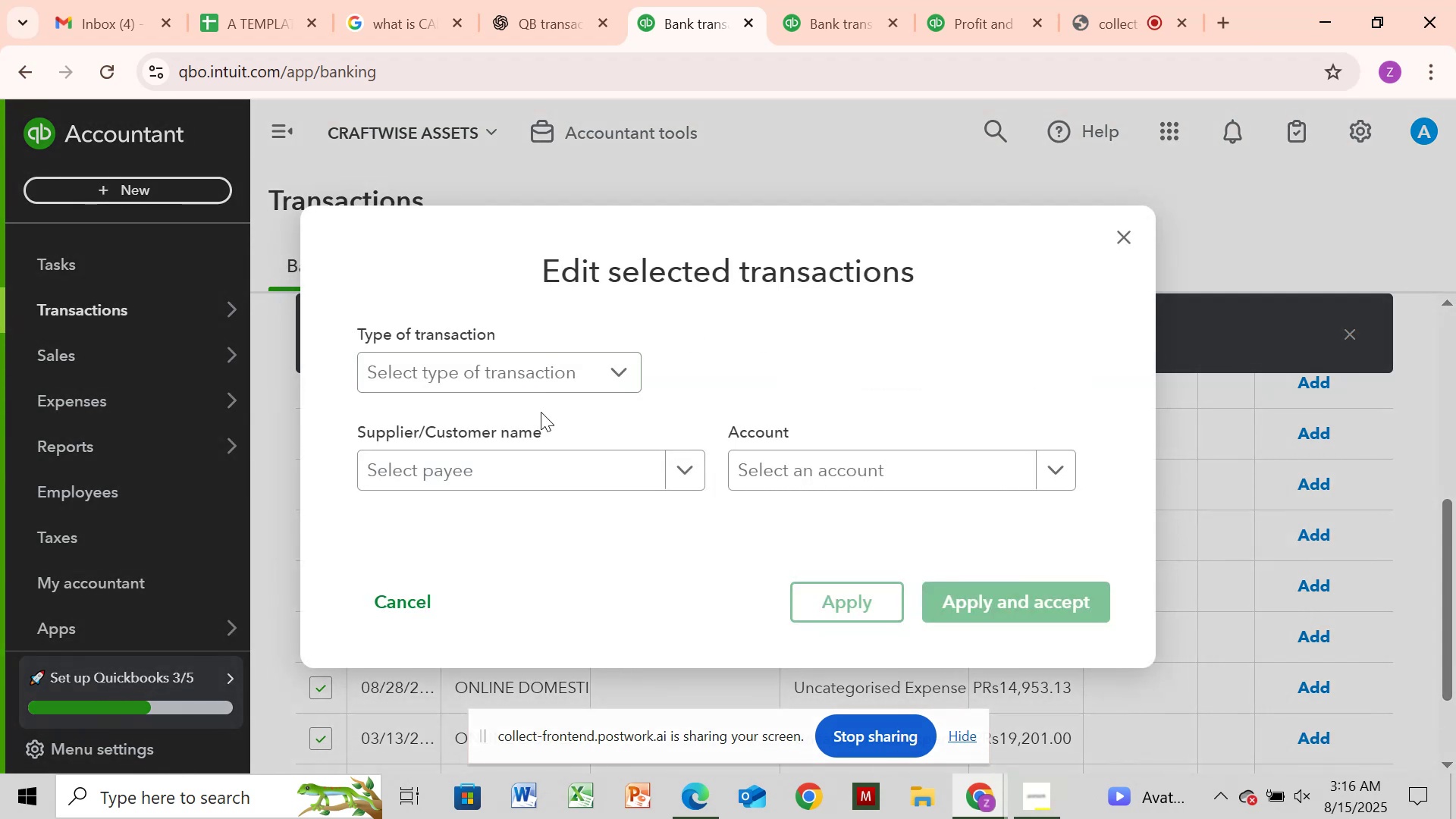 
left_click([551, 377])
 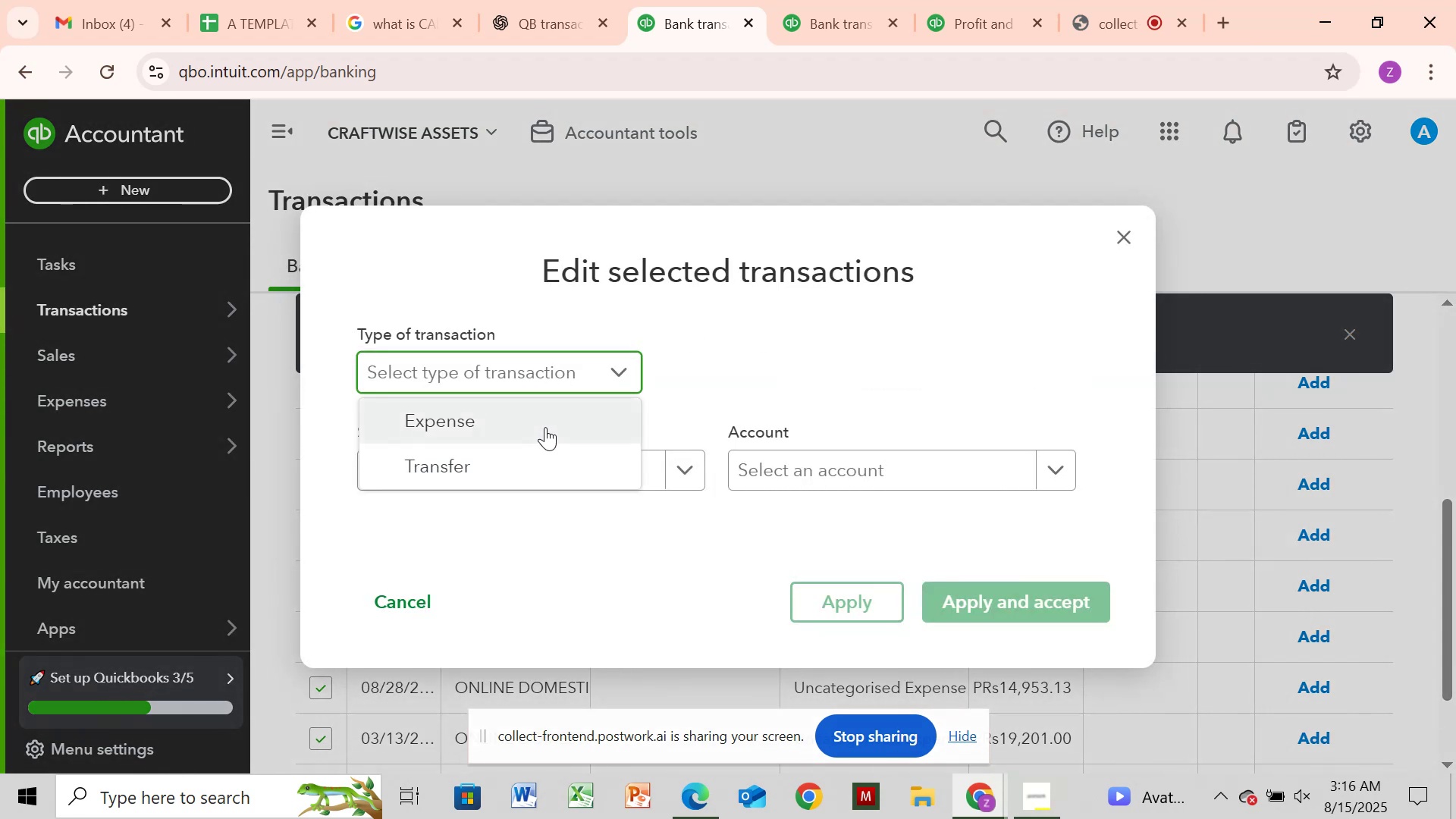 
left_click([545, 427])
 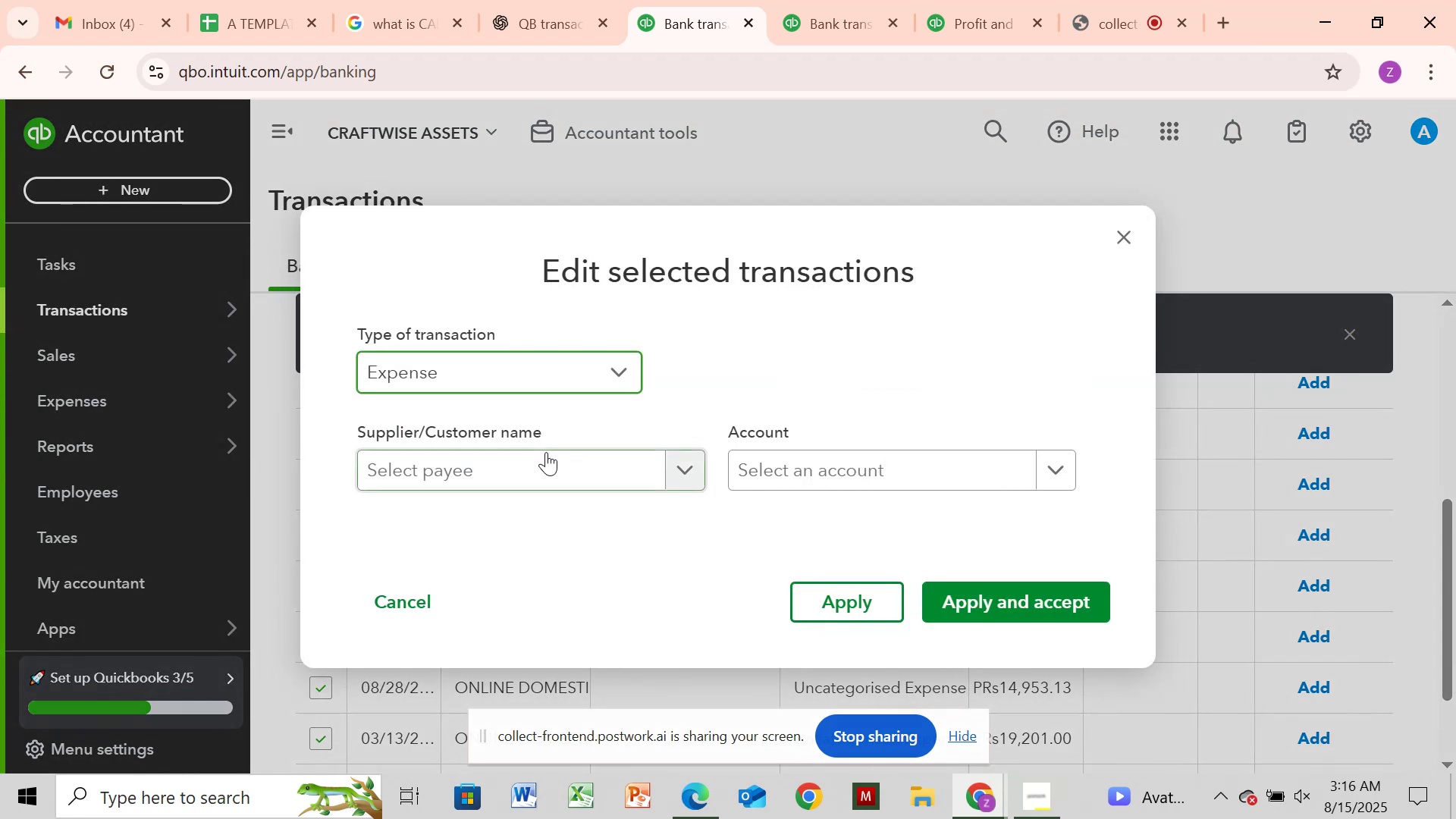 
left_click([546, 452])
 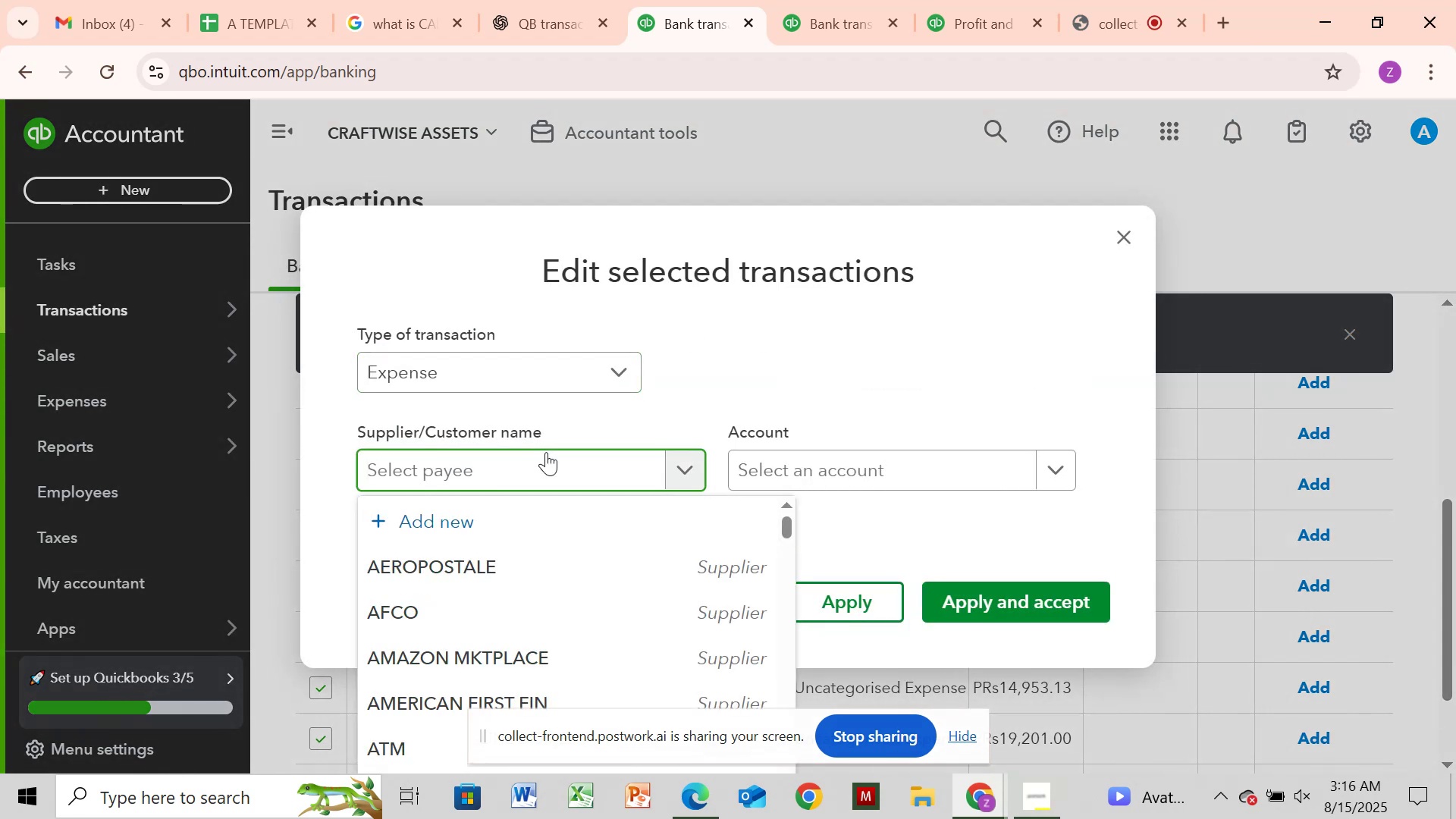 
key(Control+V)
 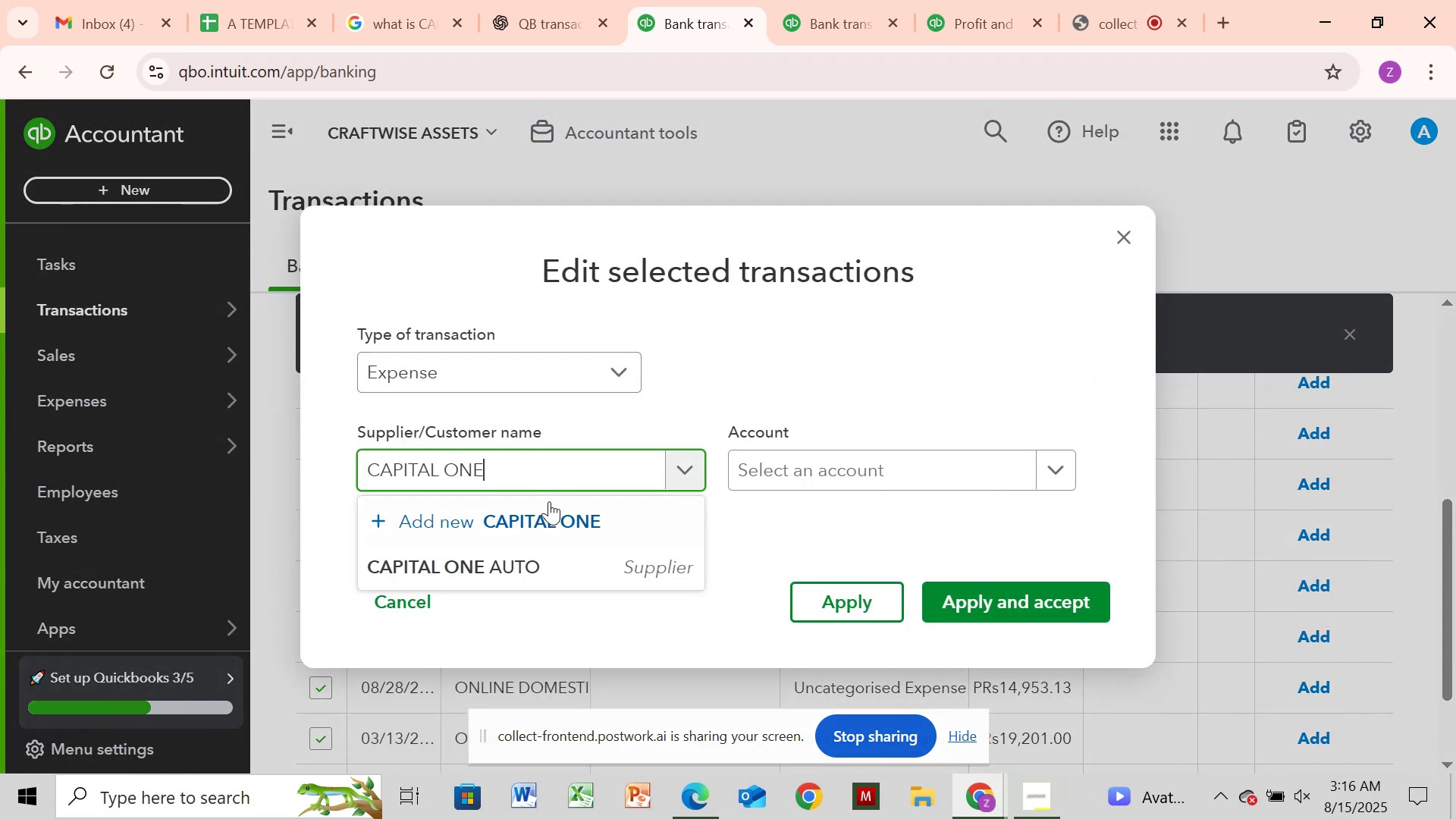 
left_click([550, 518])
 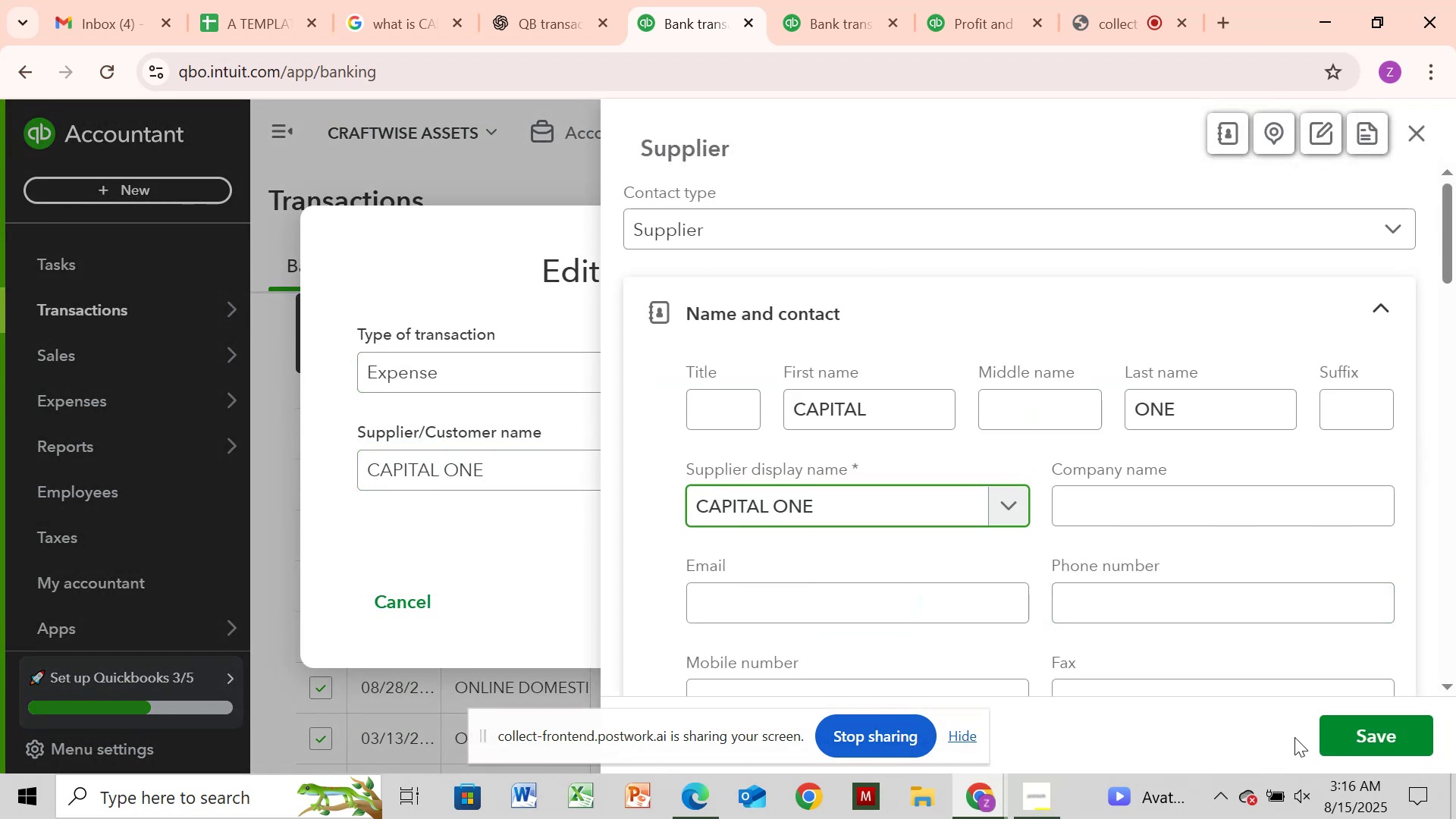 
left_click([1339, 745])
 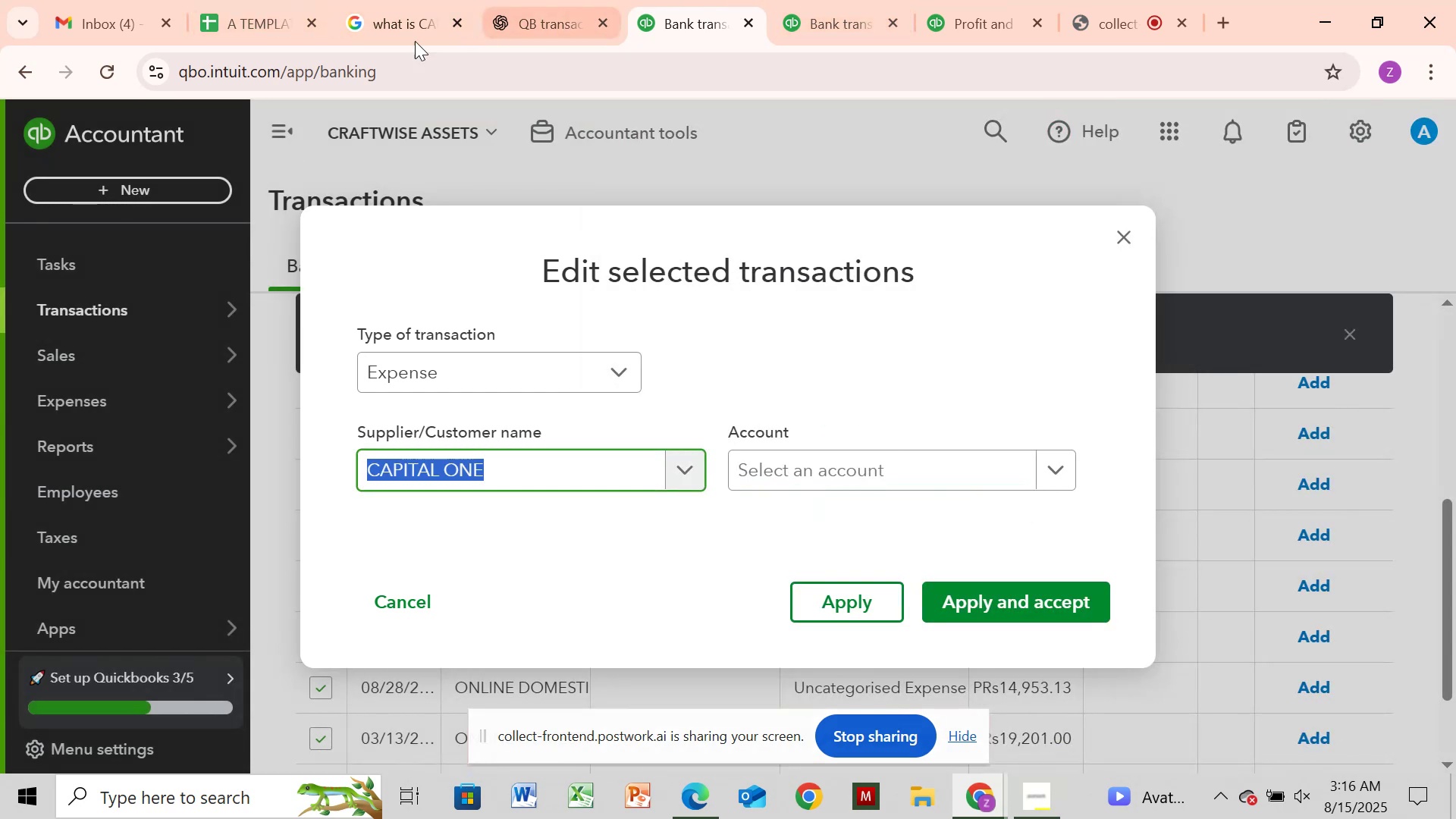 
left_click([413, 23])
 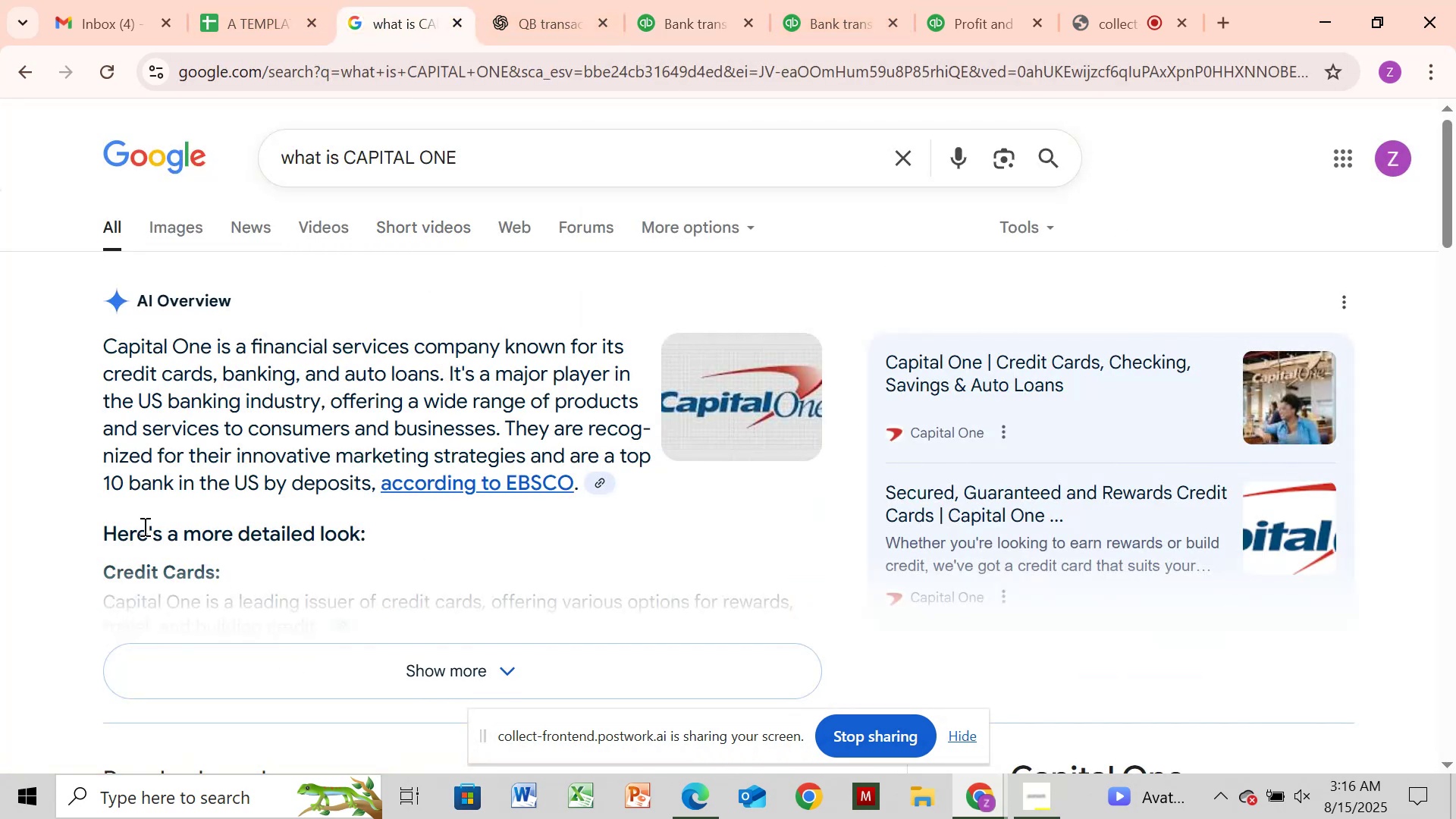 
wait(9.81)
 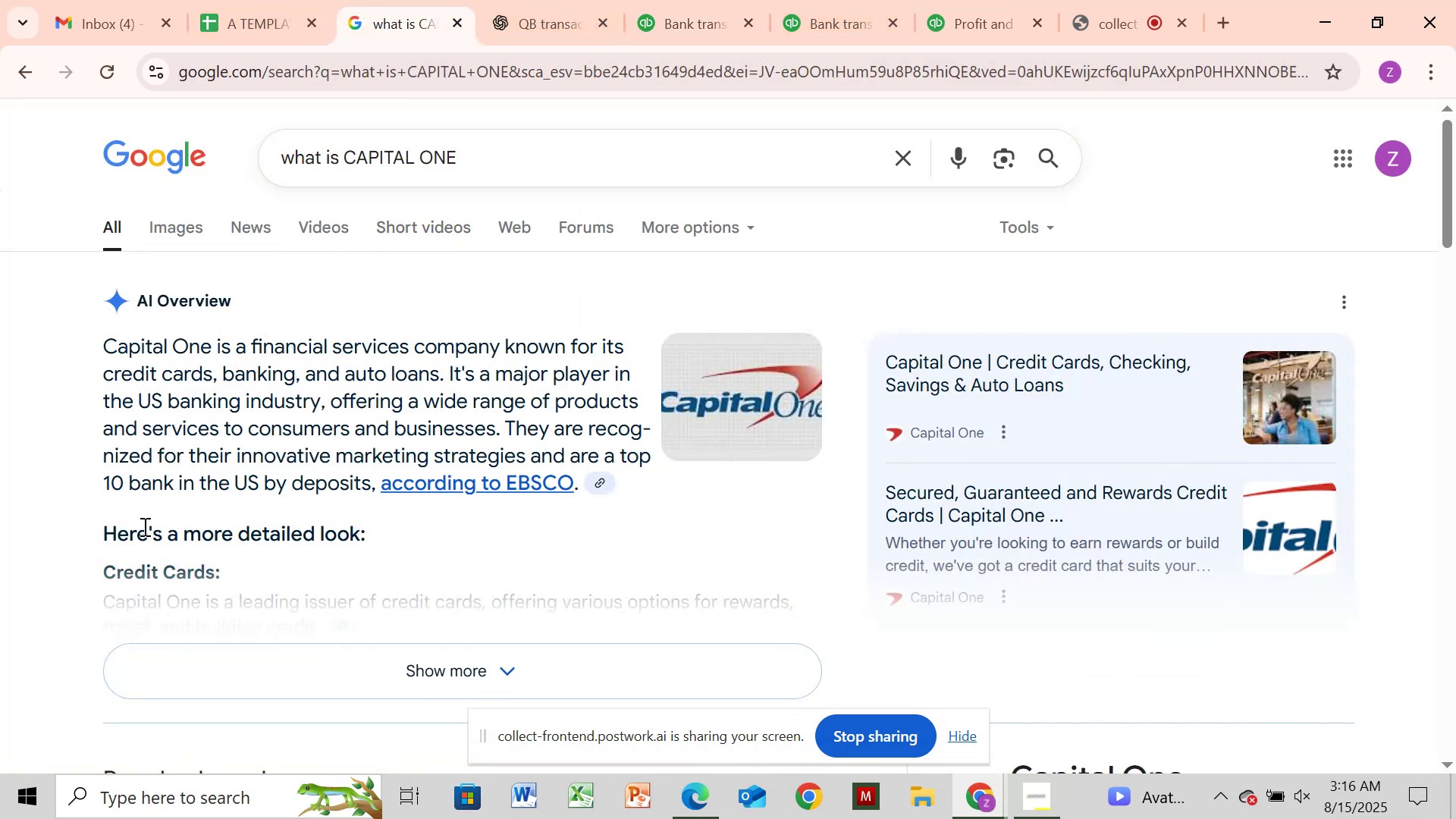 
left_click([505, 668])
 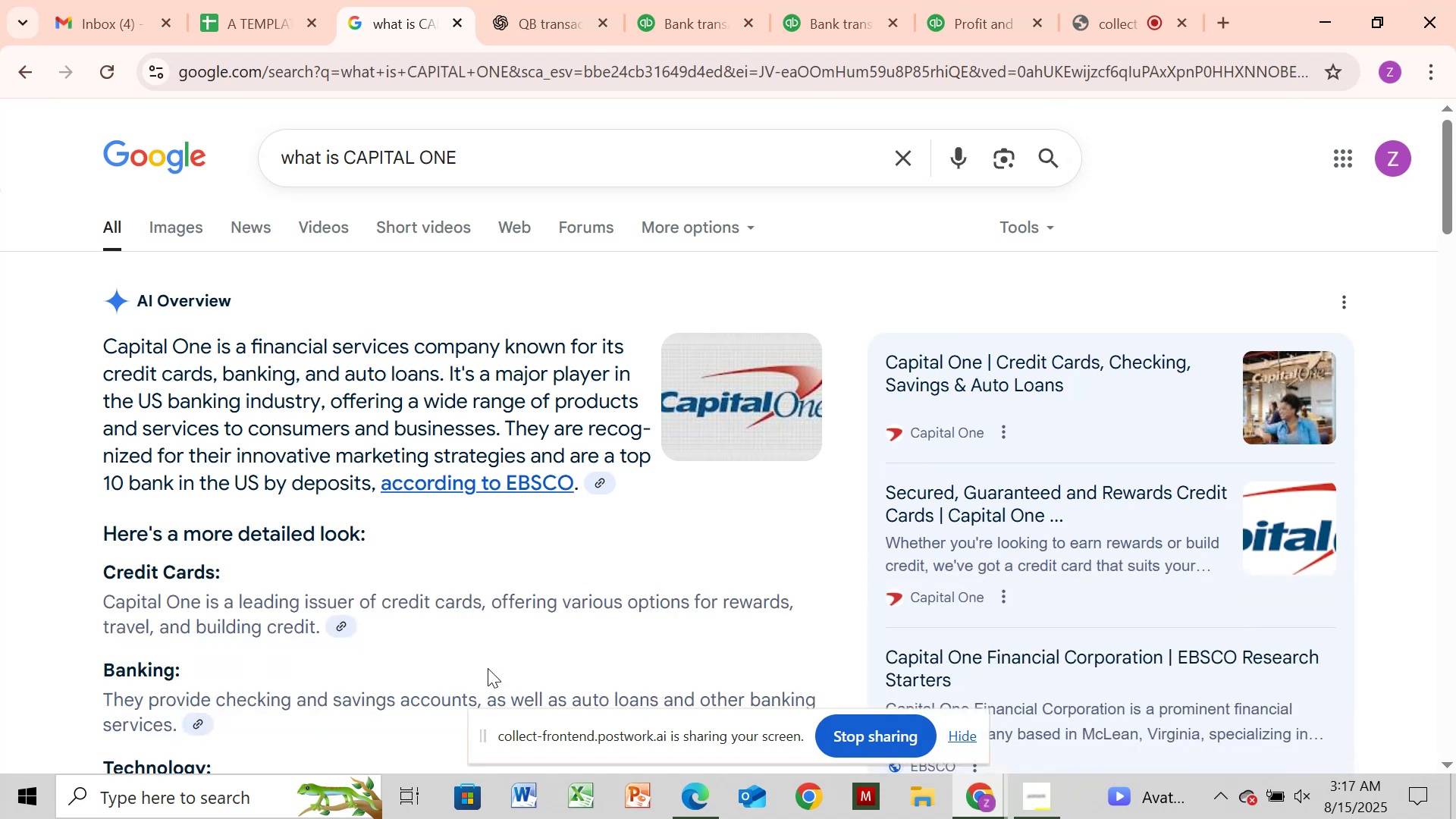 
scroll: coordinate [488, 668], scroll_direction: down, amount: 2.0
 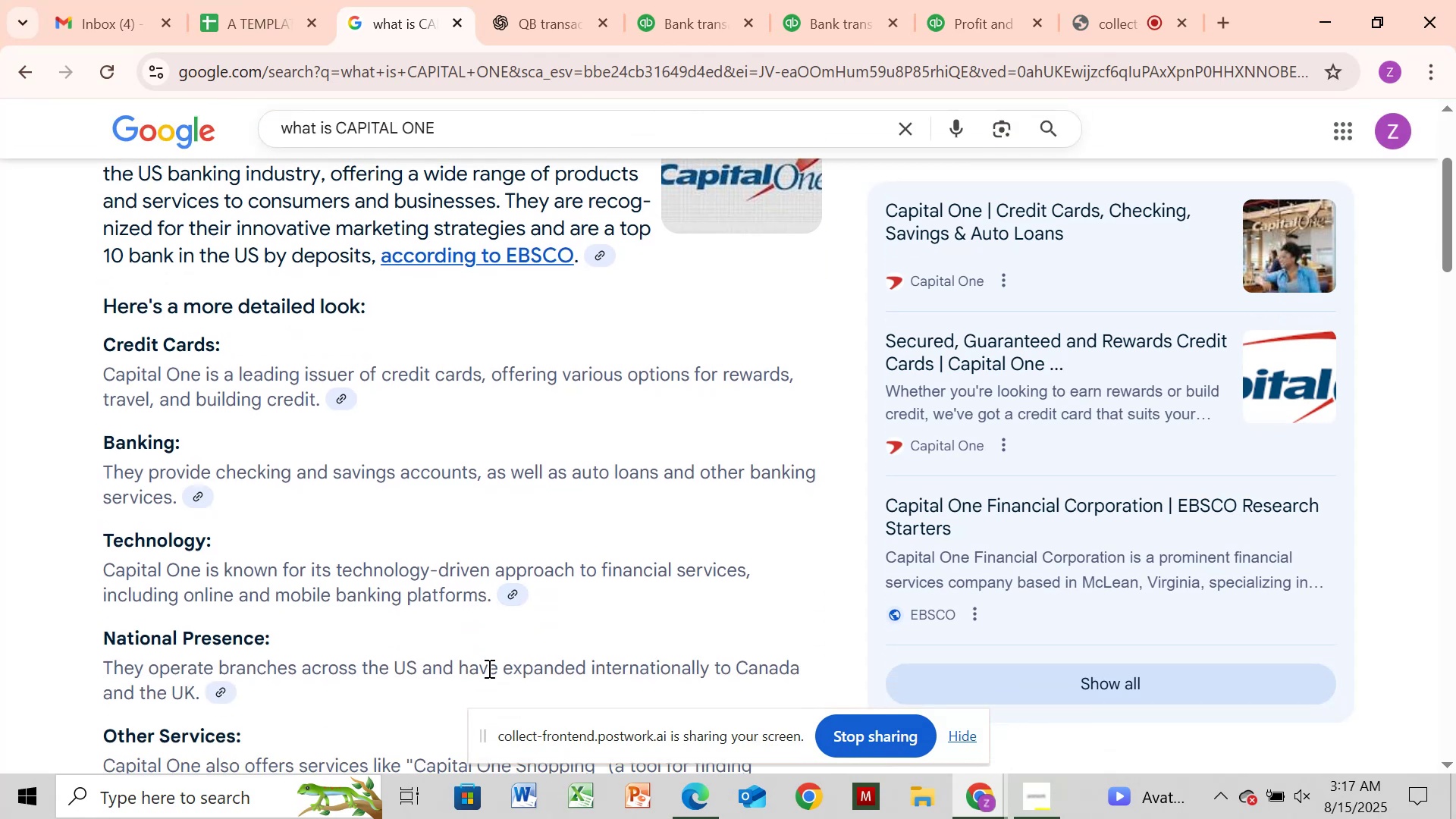 
scroll: coordinate [488, 668], scroll_direction: none, amount: 0.0
 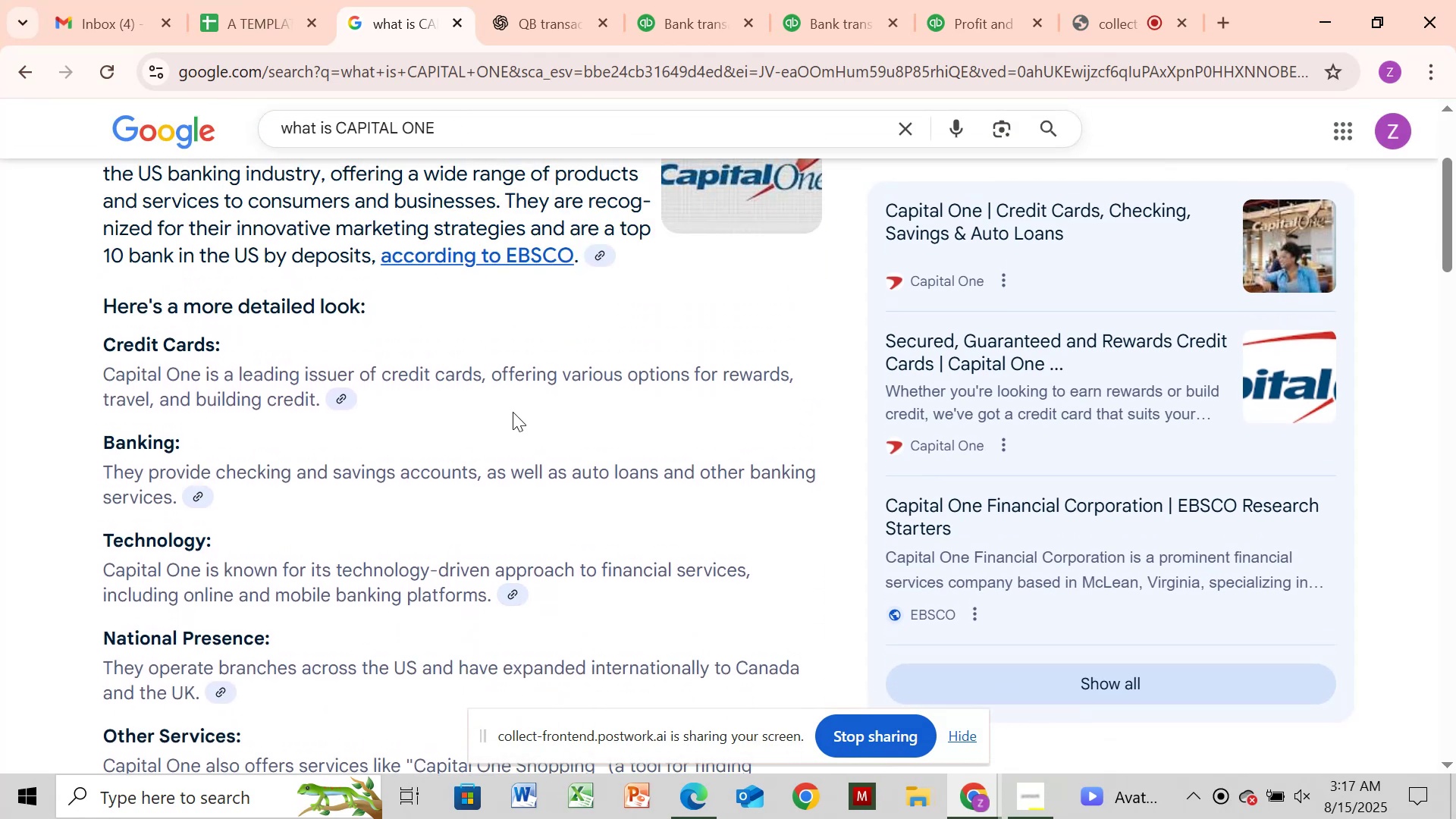 
wait(8.63)
 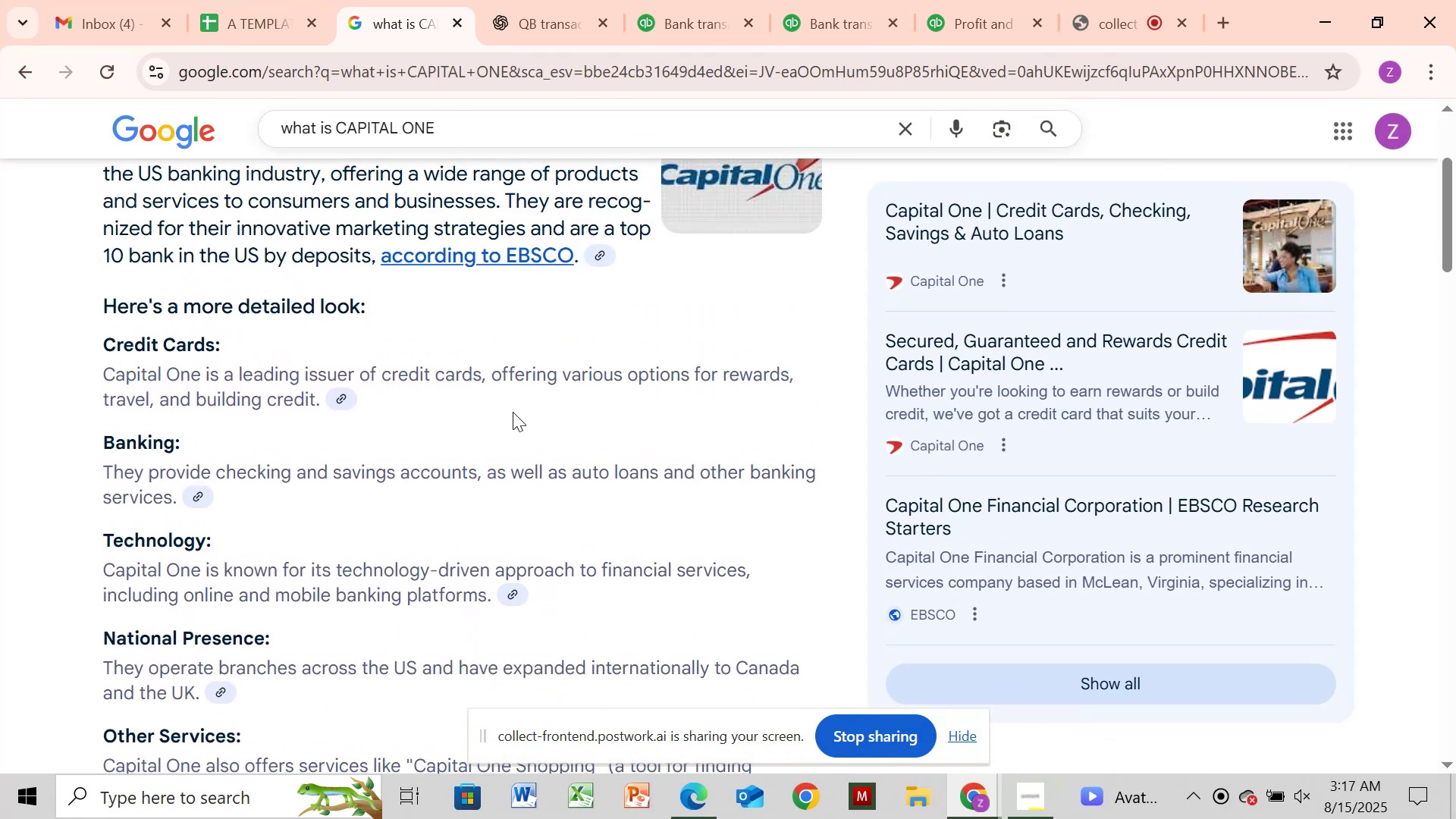 
left_click_drag(start_coordinate=[1445, 183], to_coordinate=[1401, 293])
 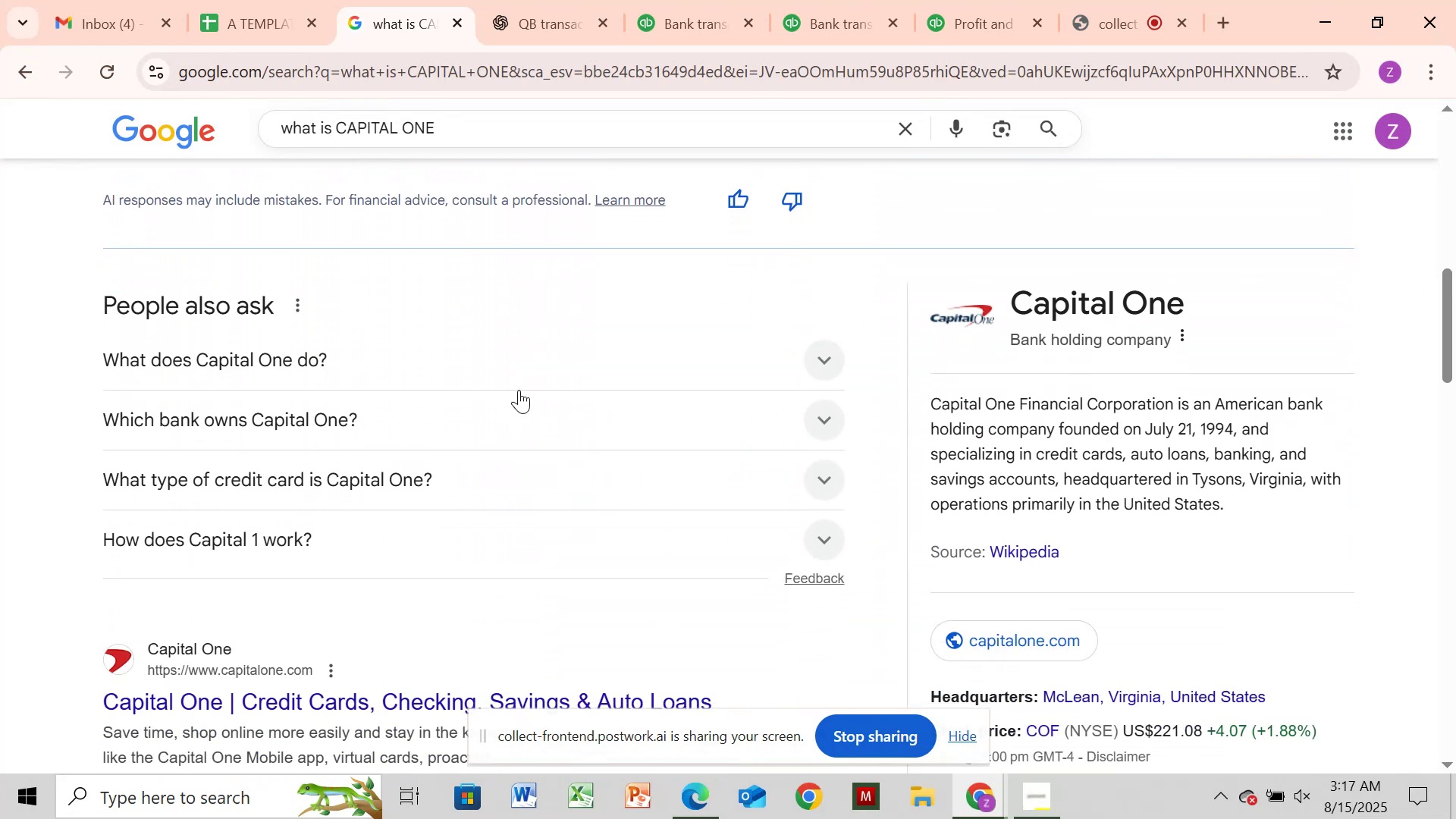 
left_click([519, 389])
 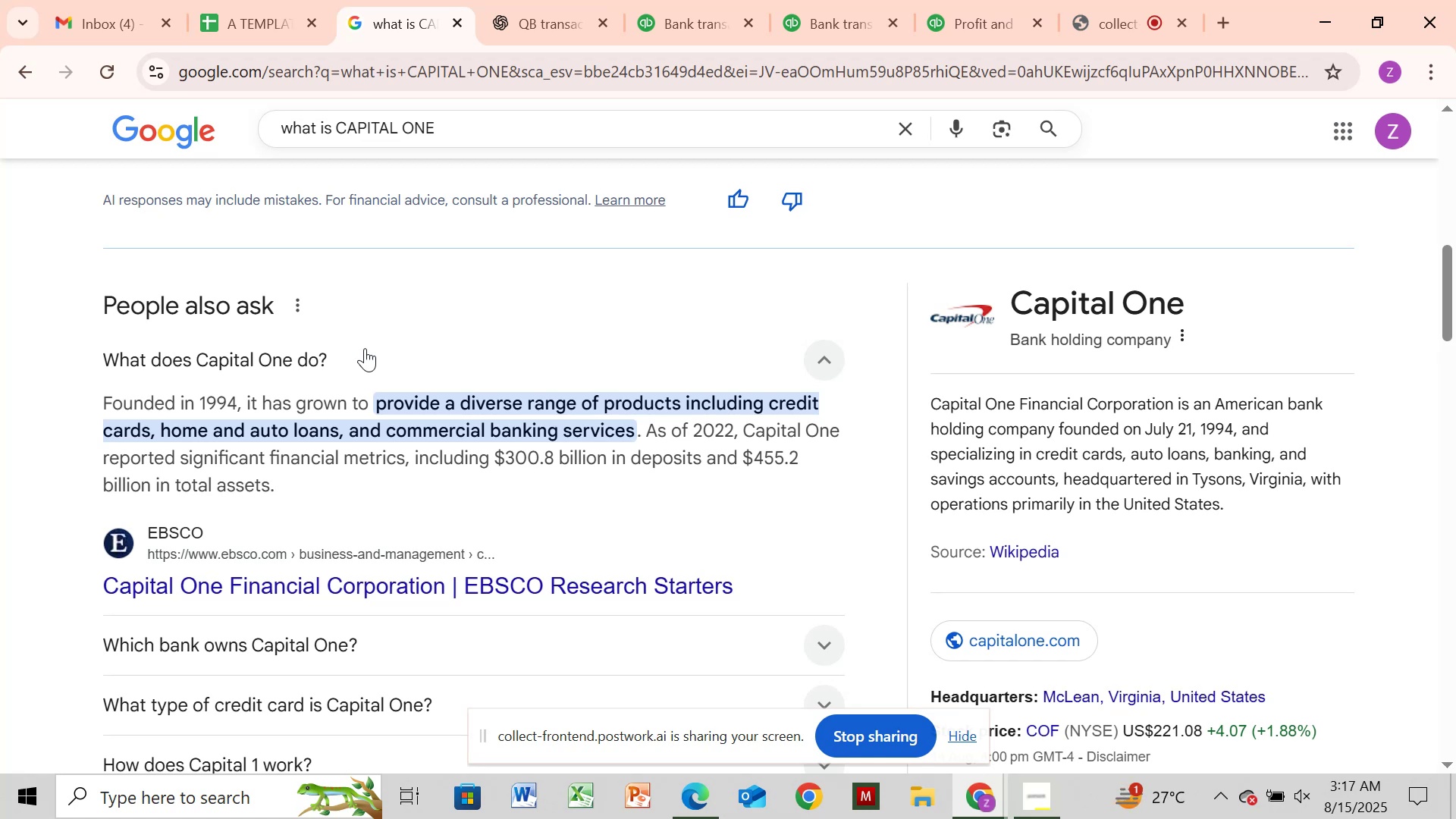 
wait(18.2)
 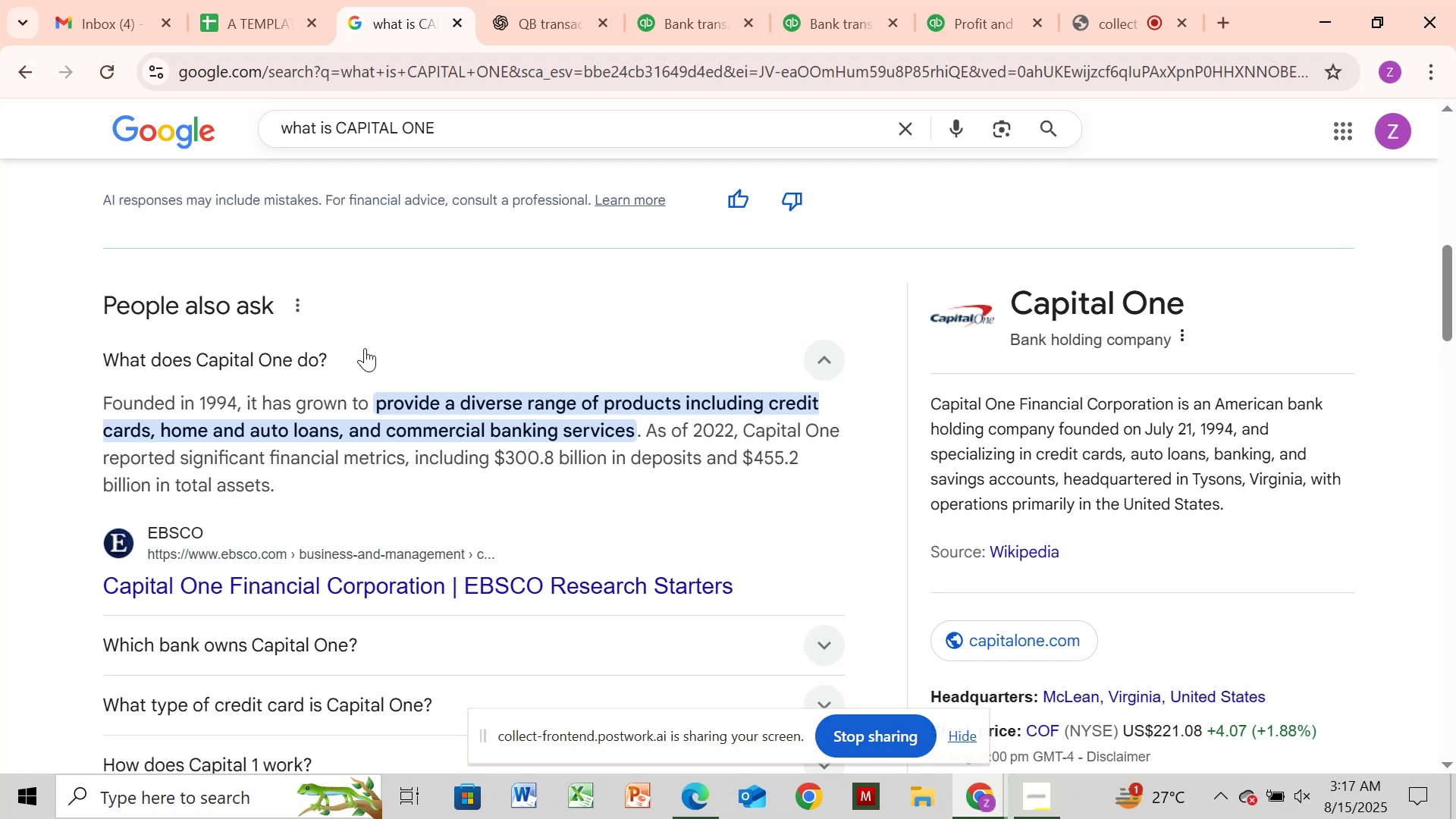 
left_click([714, 17])
 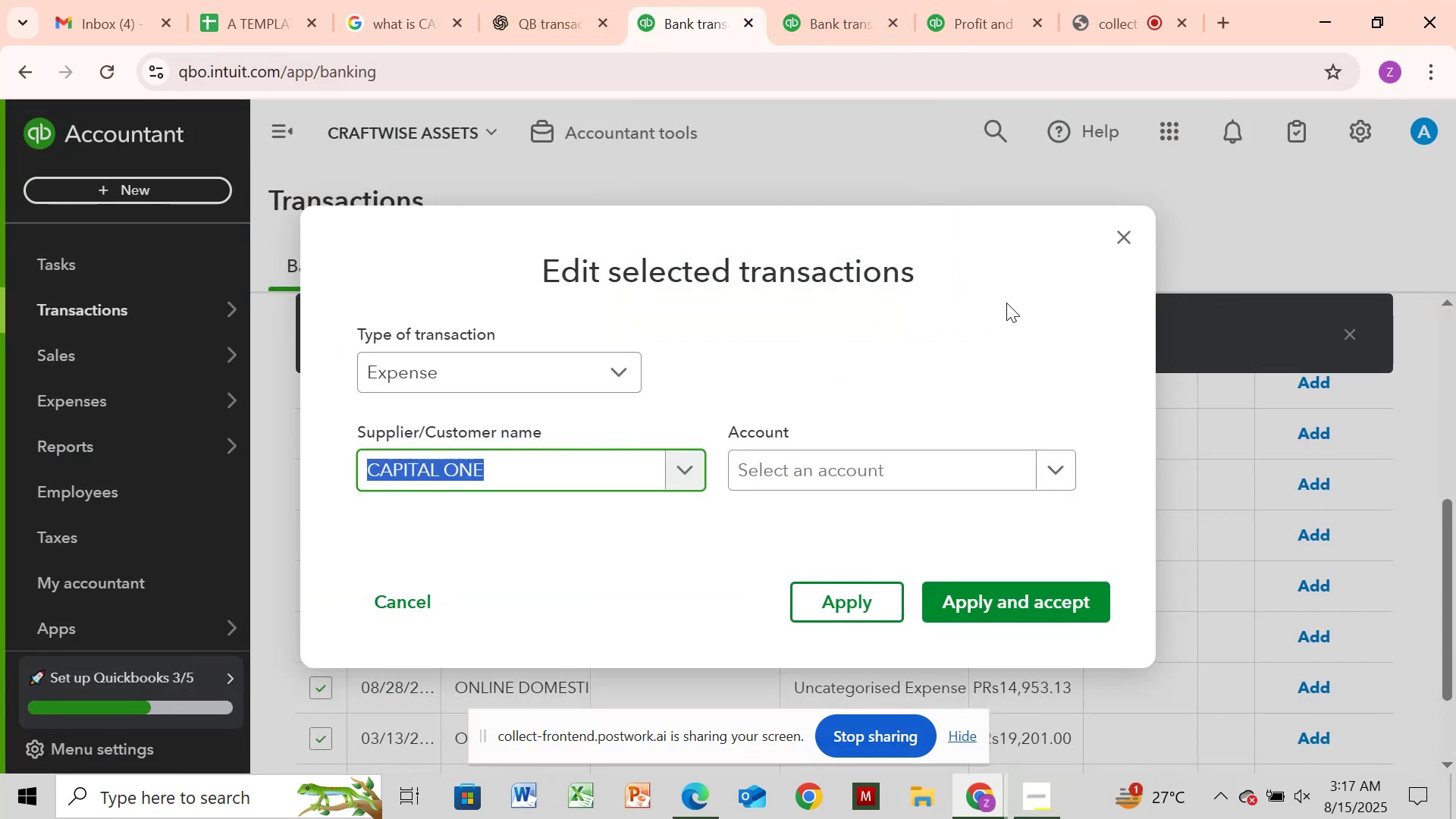 
wait(8.18)
 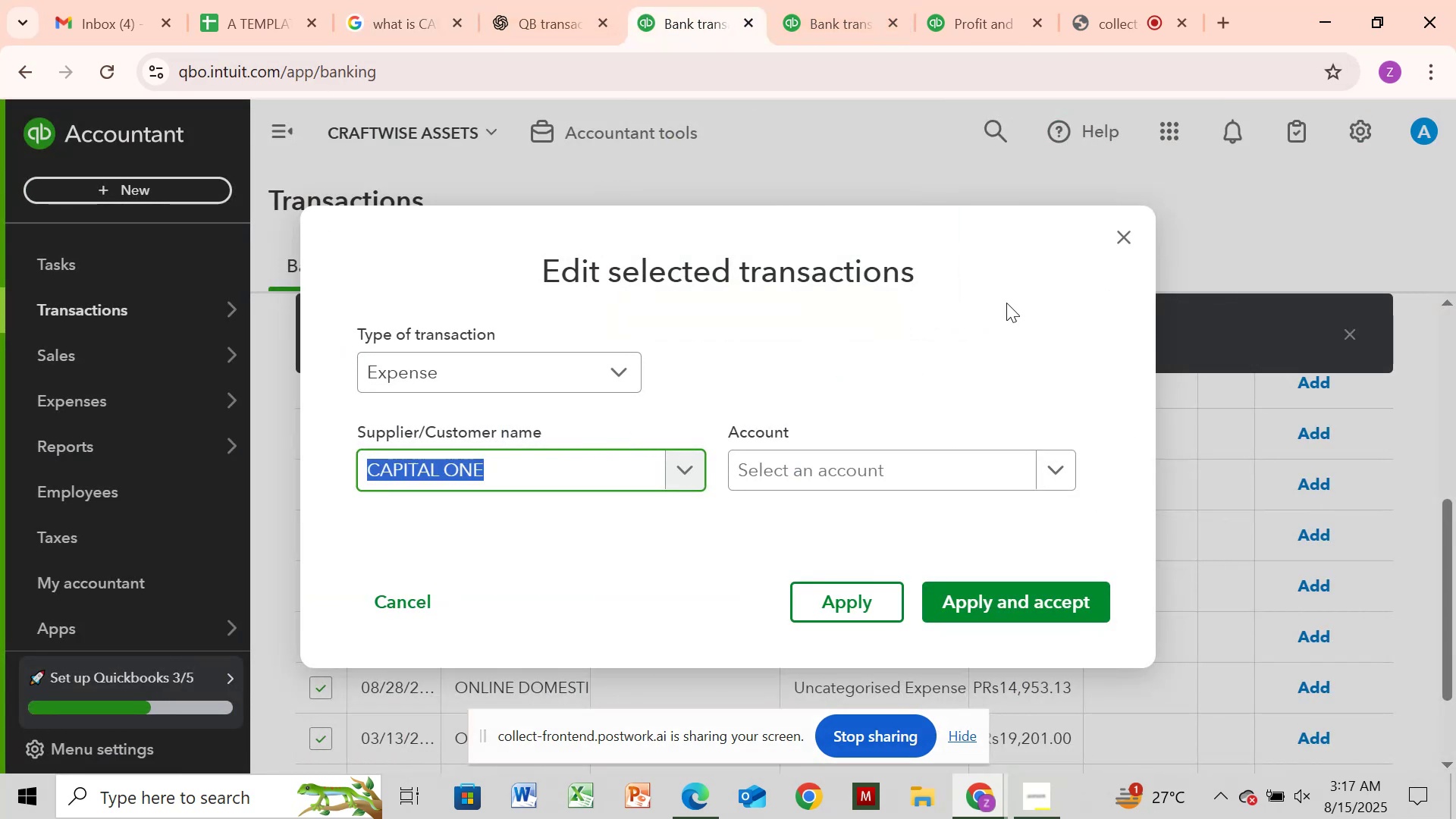 
left_click_drag(start_coordinate=[993, 469], to_coordinate=[987, 467])
 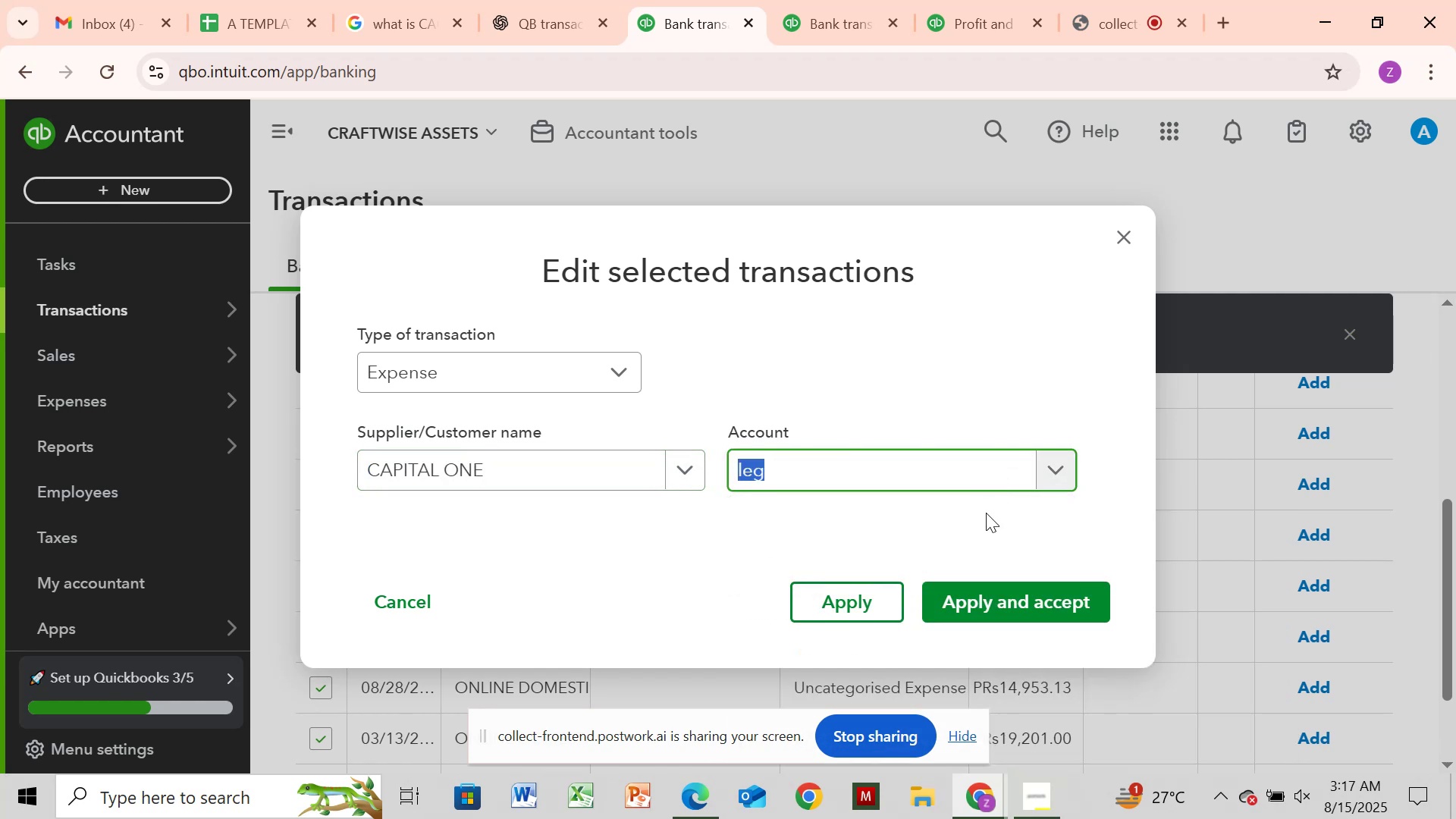 
type(leg)
 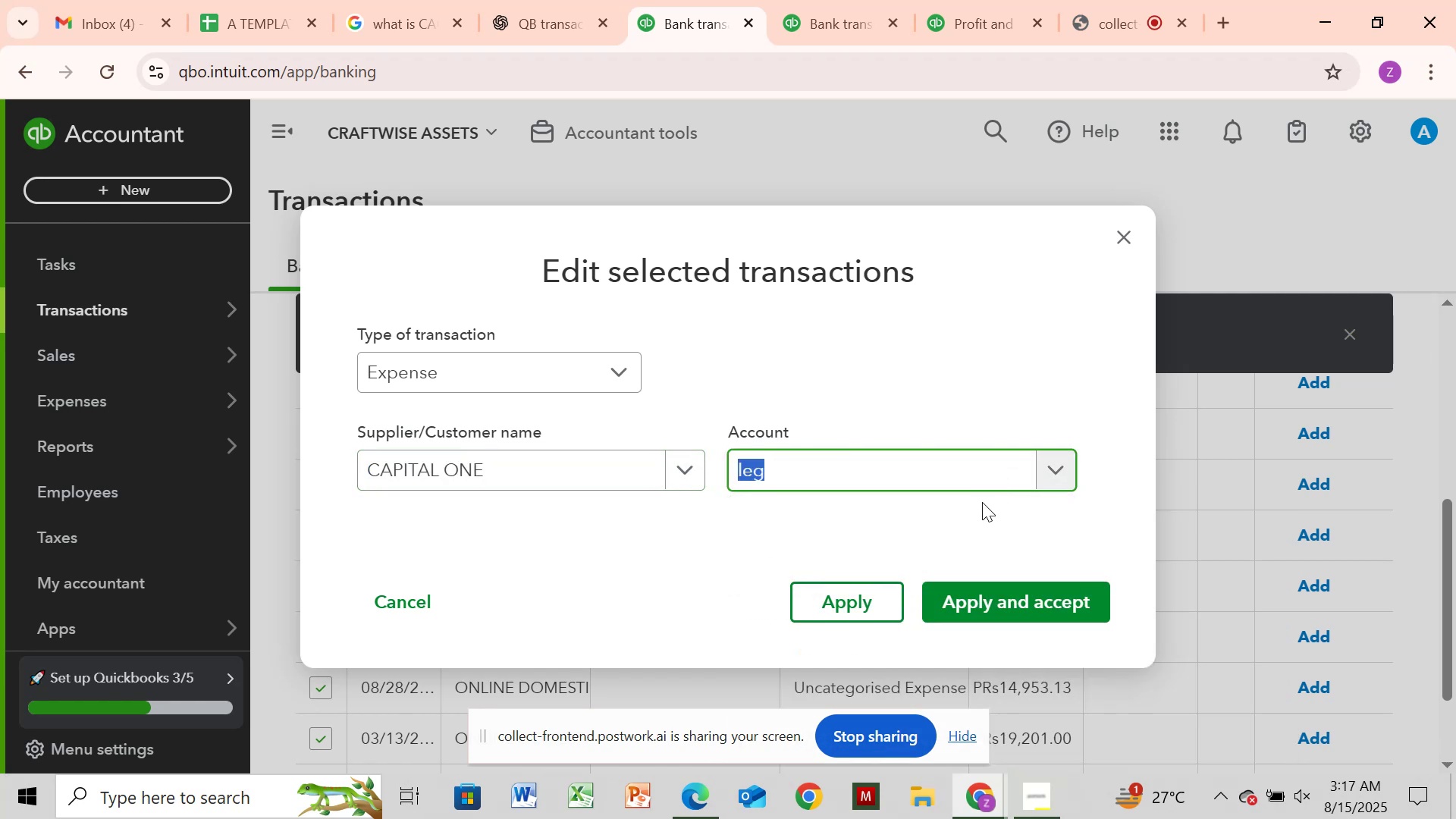 
left_click([979, 459])
 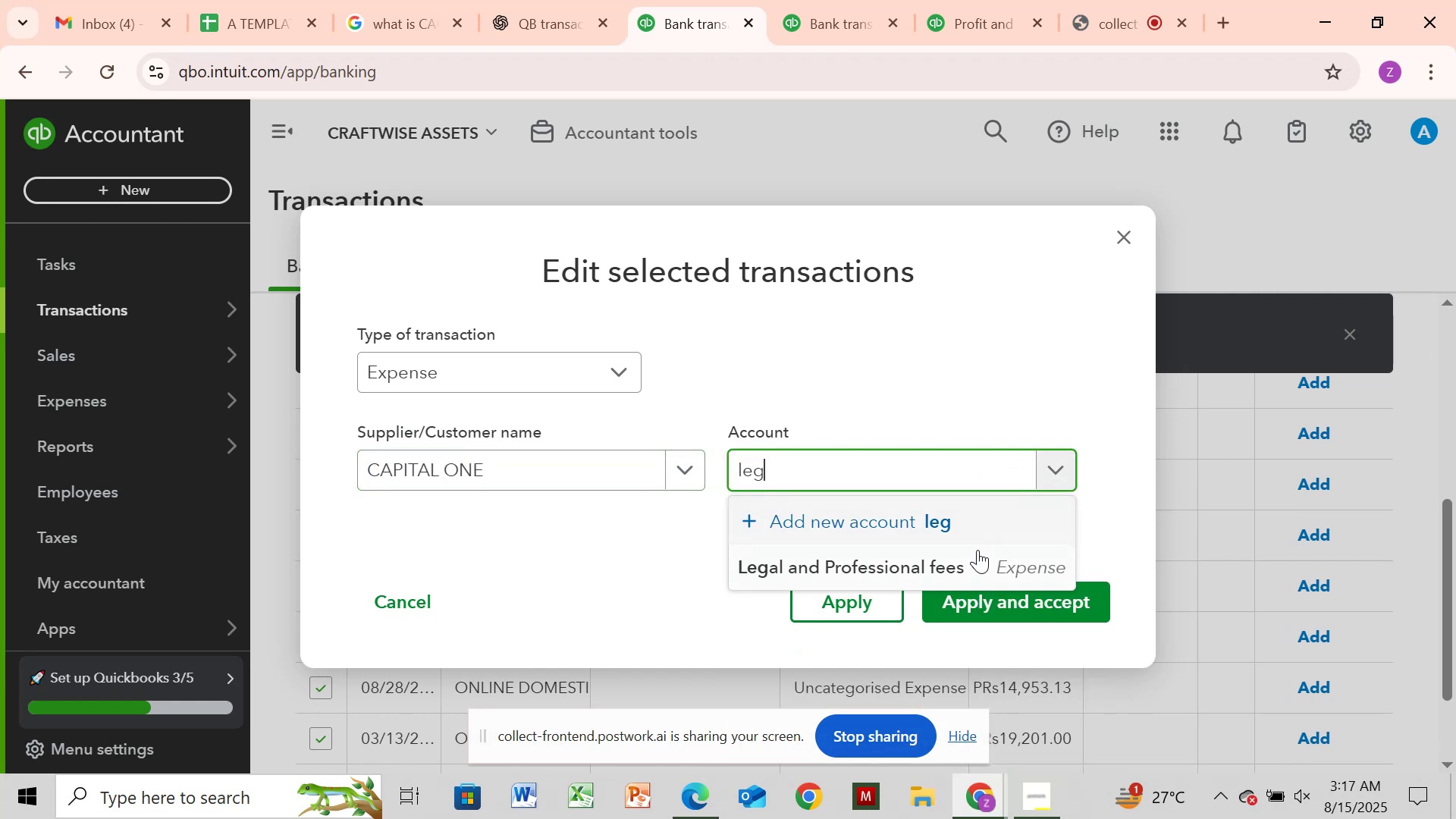 
left_click([977, 557])
 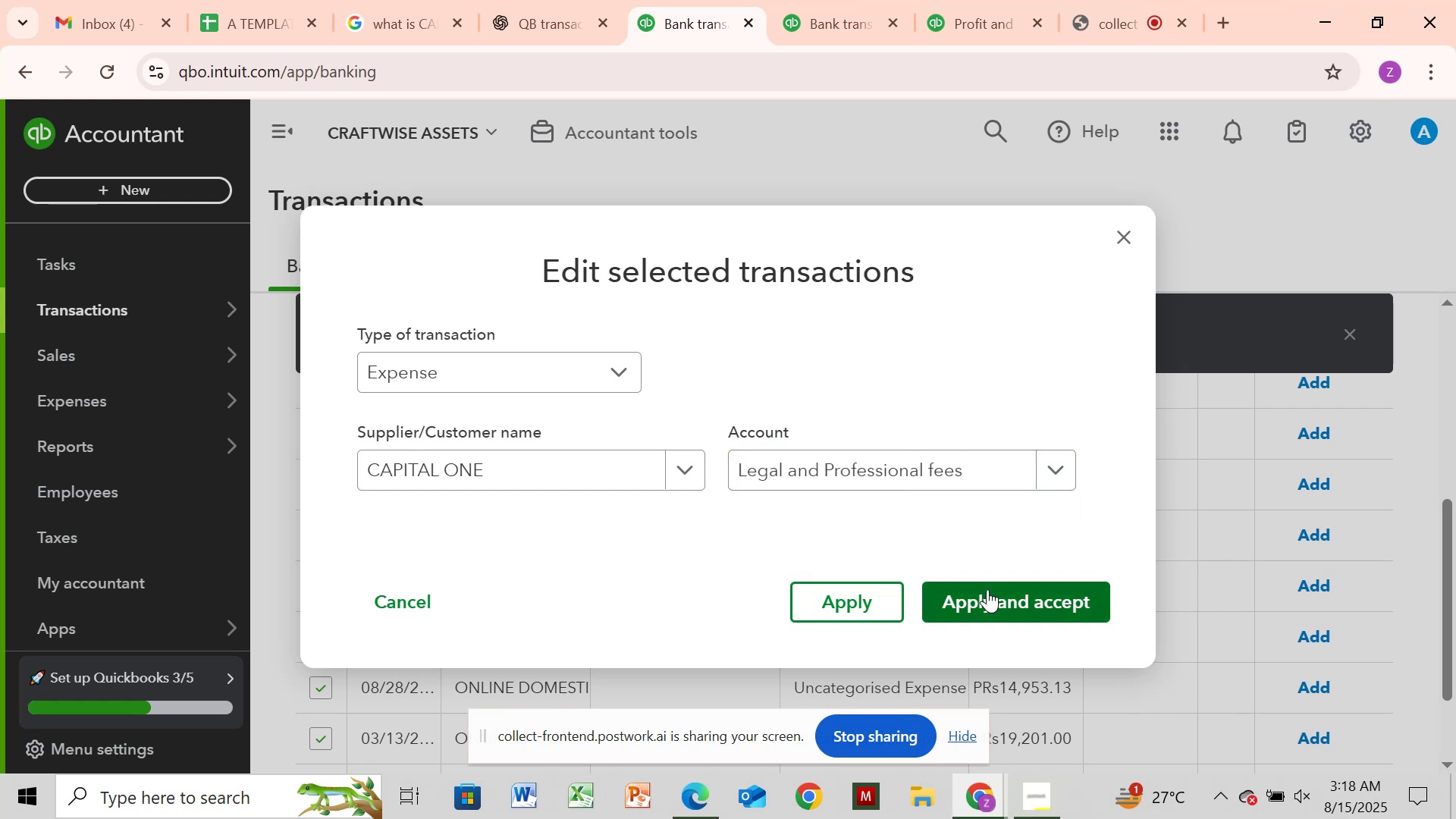 
left_click([987, 589])
 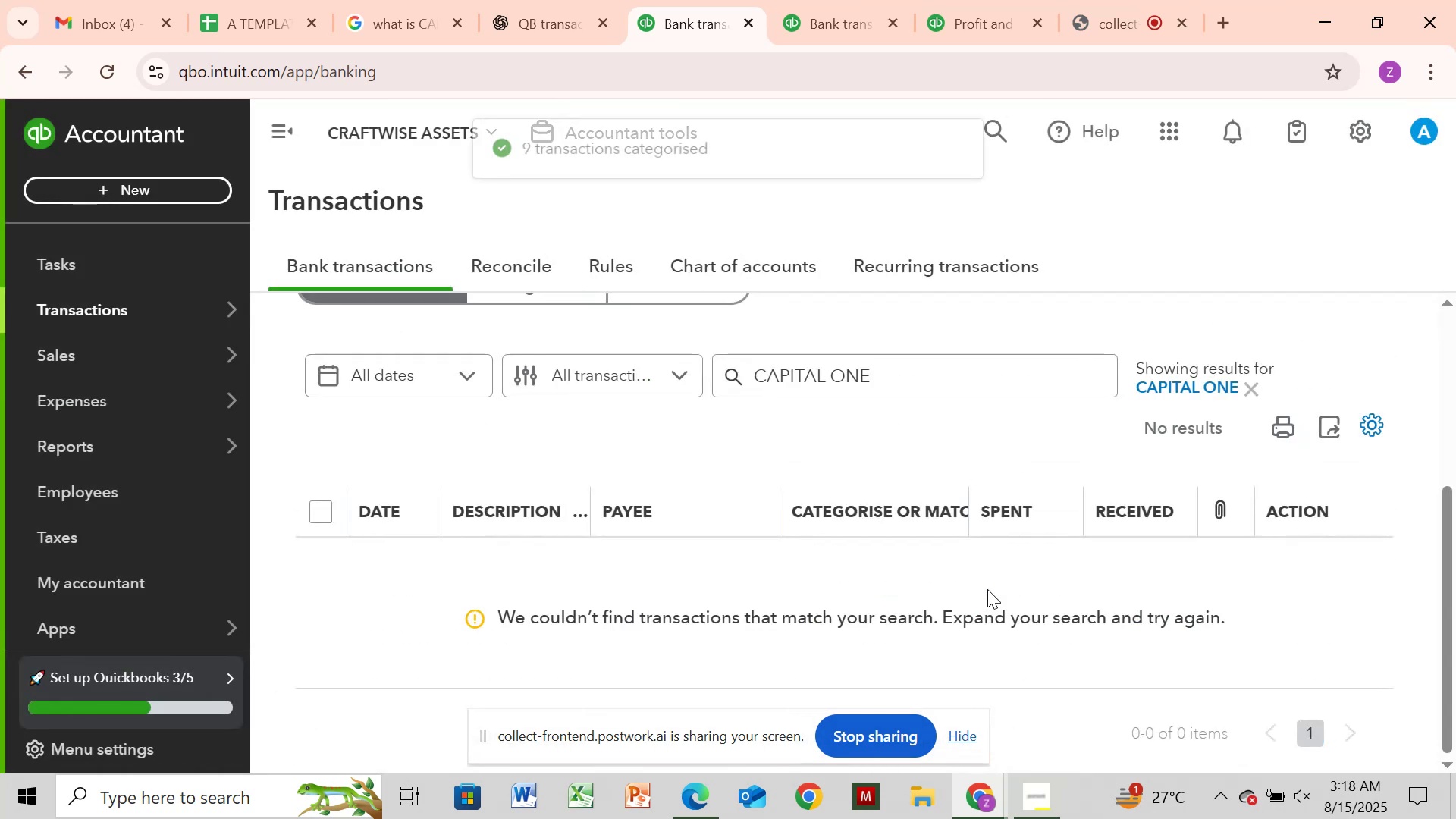 
wait(8.43)
 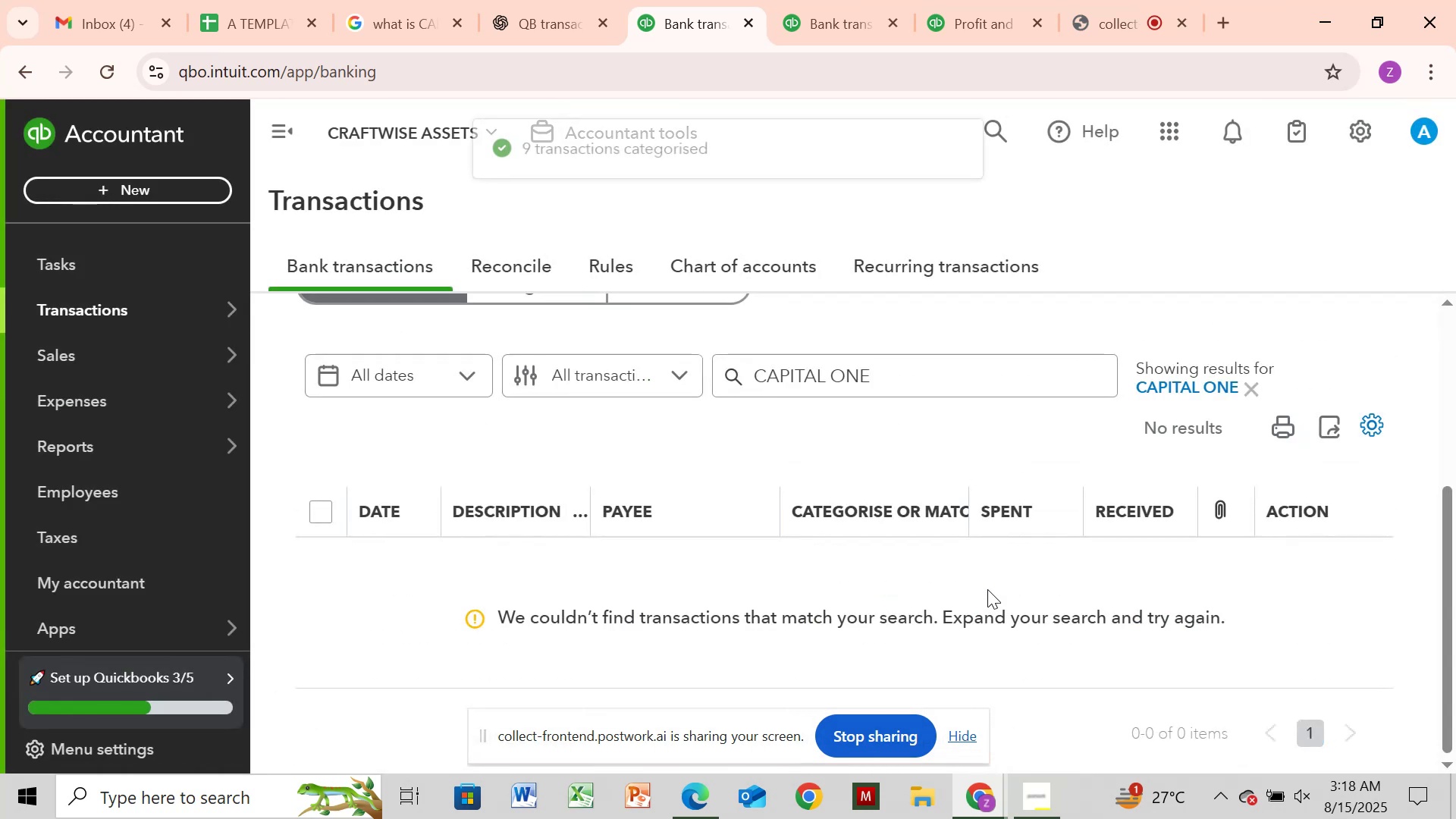 
left_click([538, 293])
 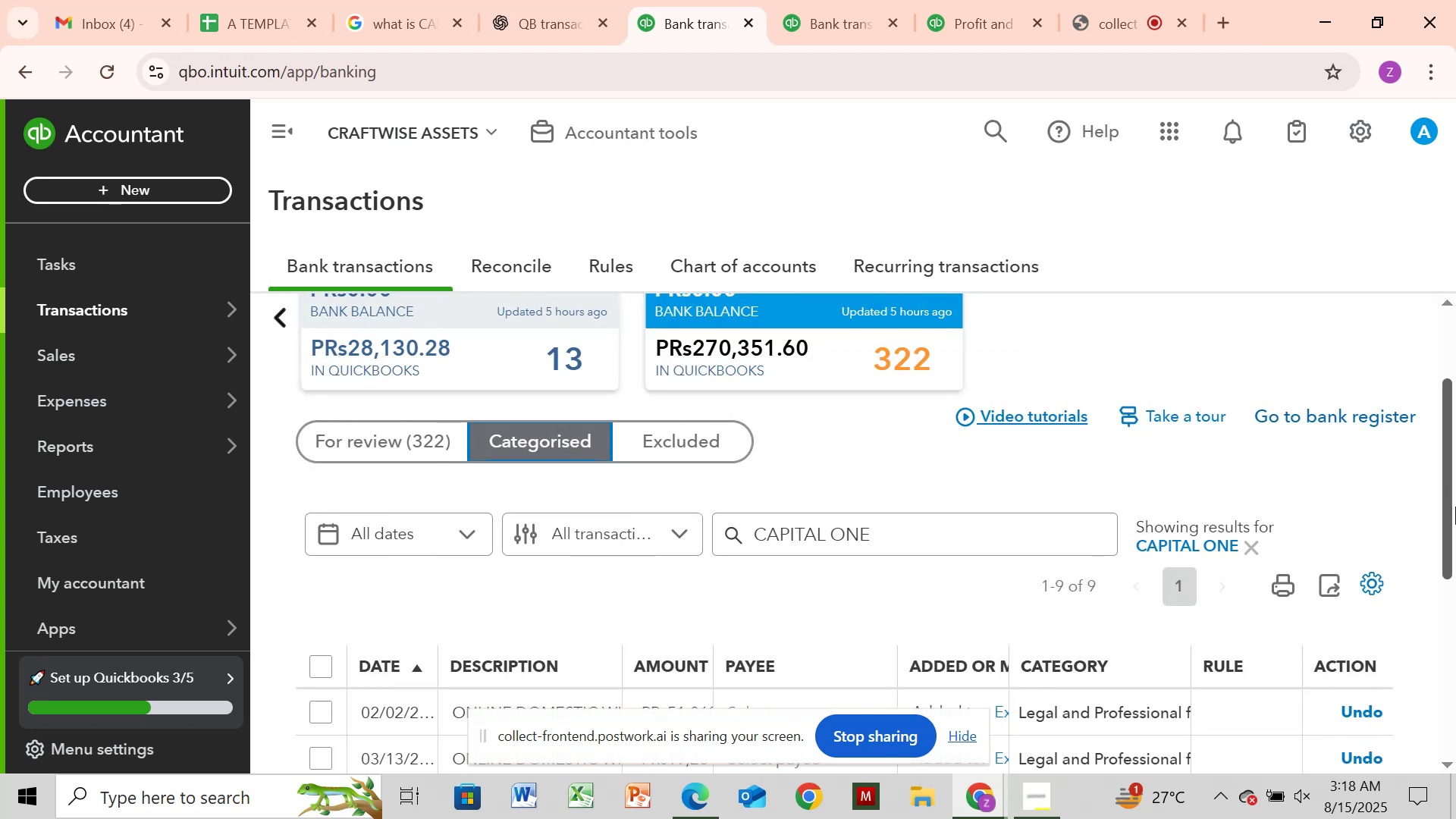 
left_click_drag(start_coordinate=[1447, 513], to_coordinate=[1451, 663])
 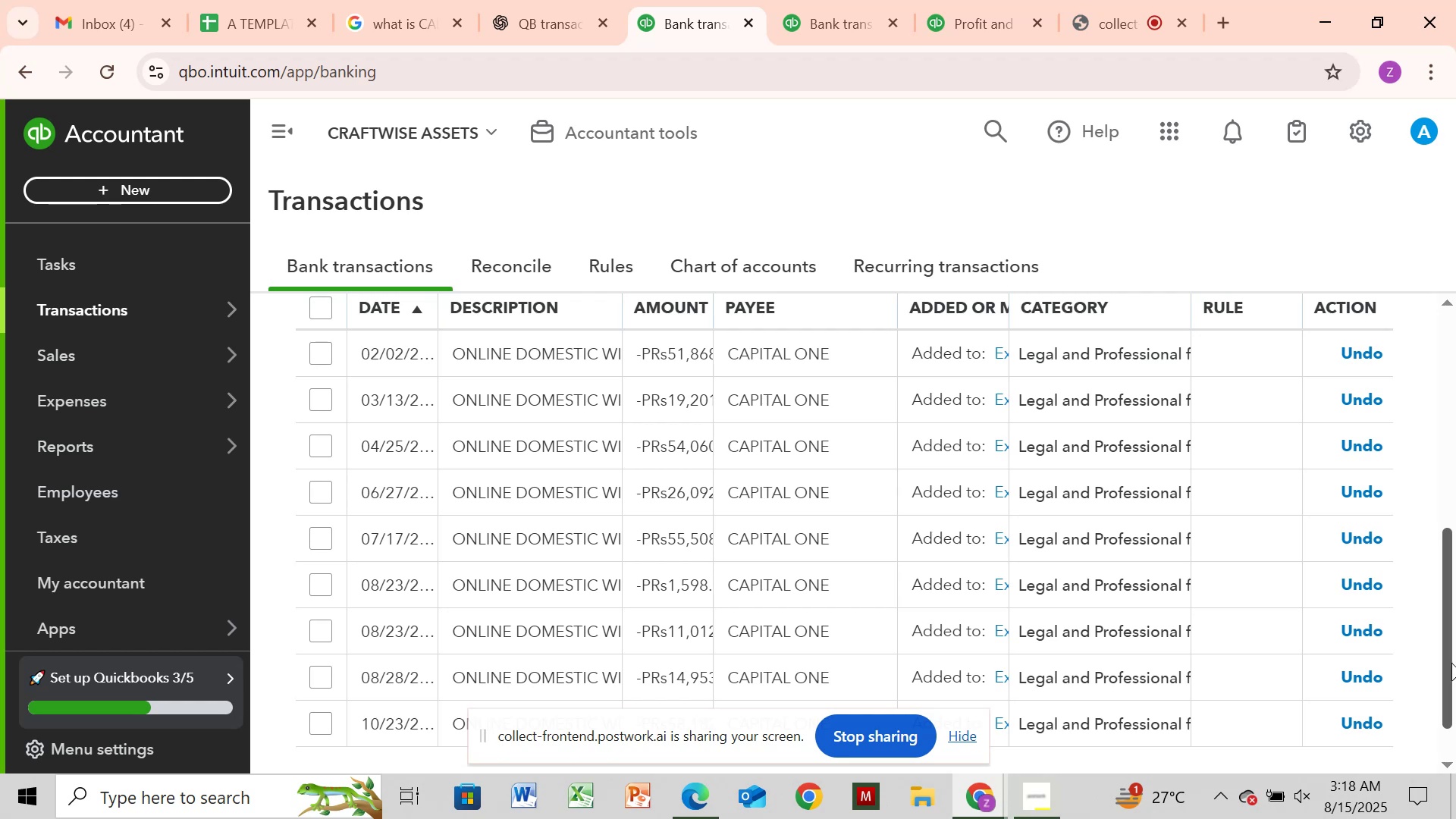 
wait(40.5)
 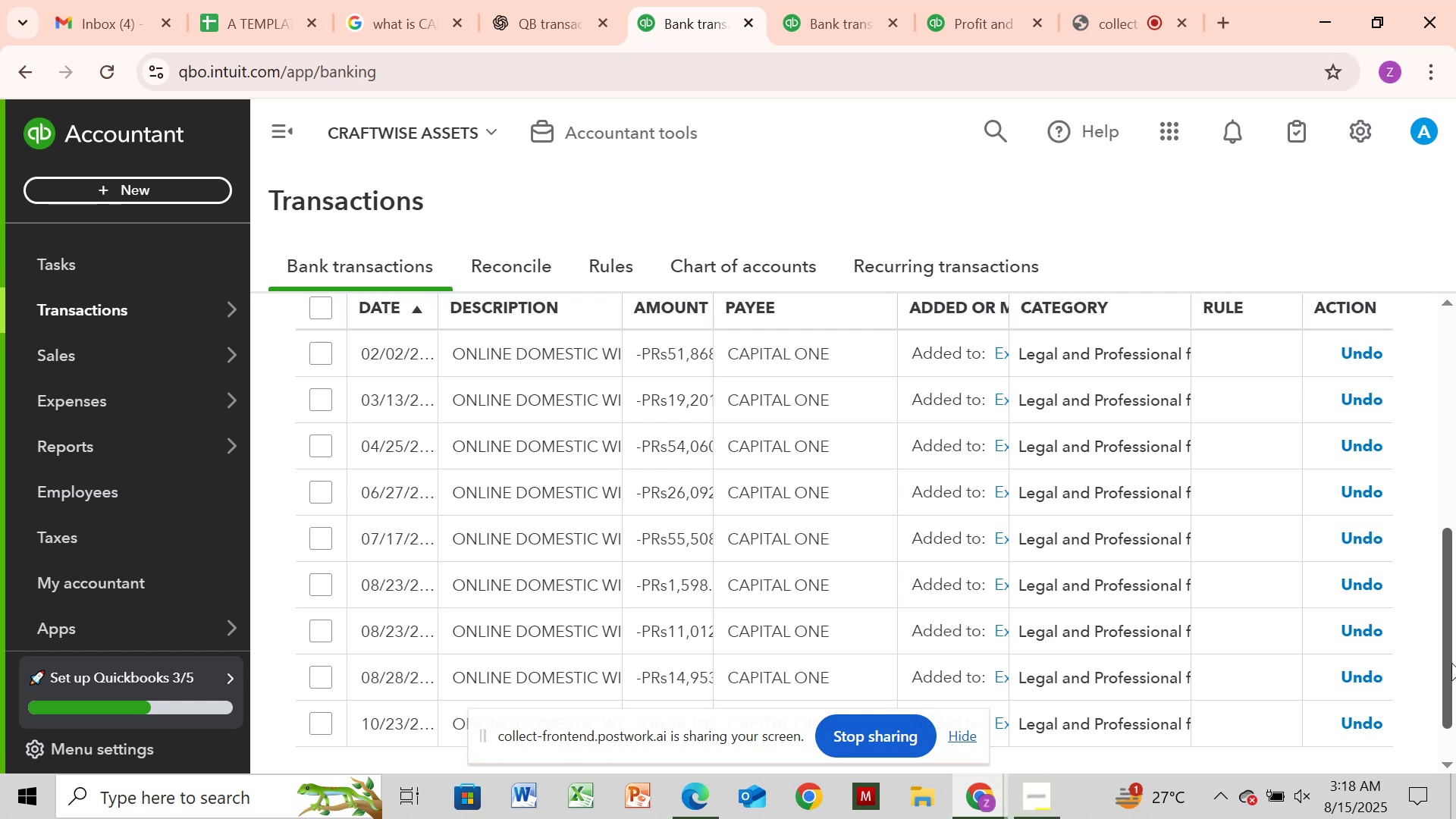 
left_click_drag(start_coordinate=[1443, 604], to_coordinate=[1455, 432])
 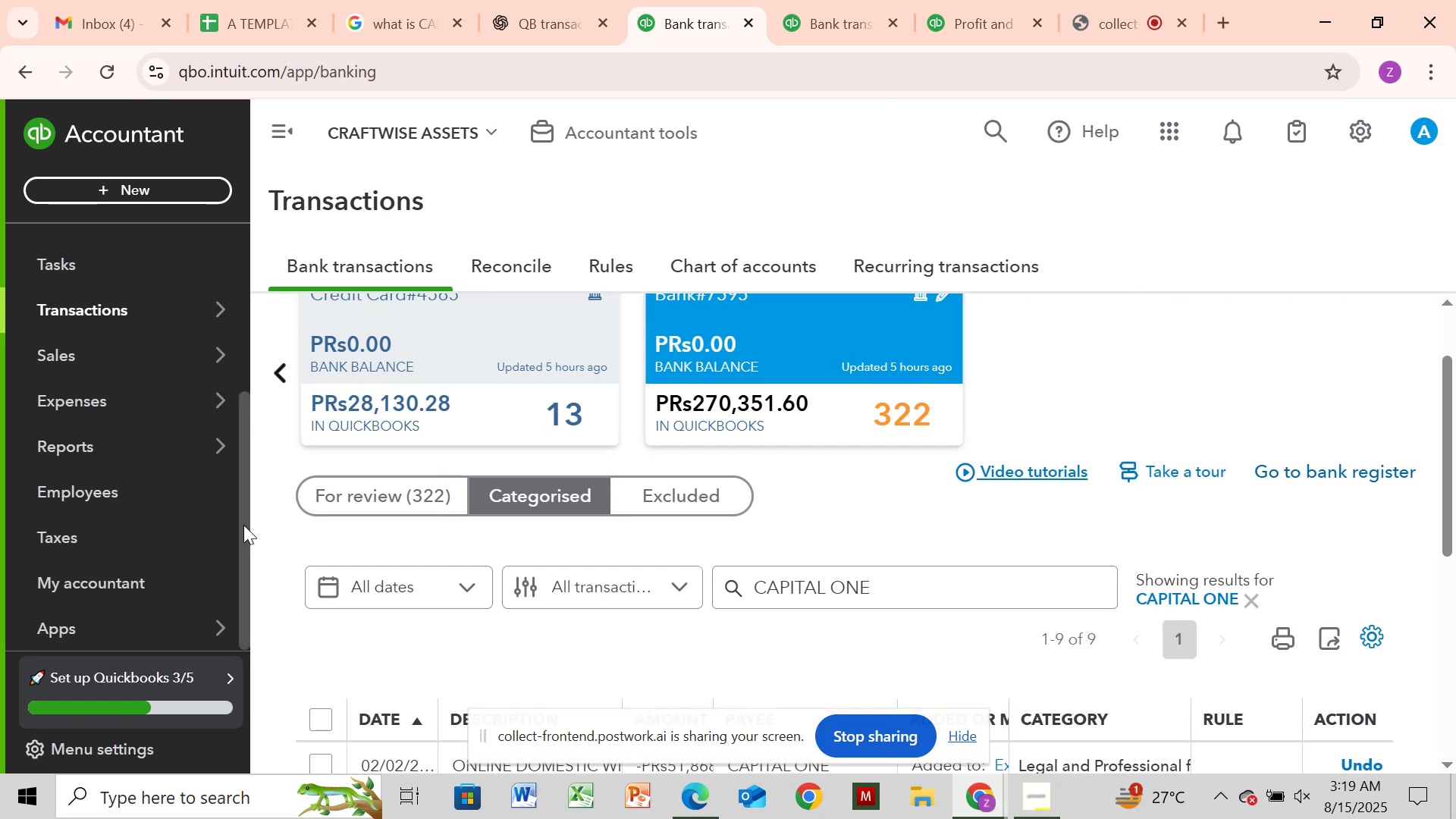 
left_click([356, 496])
 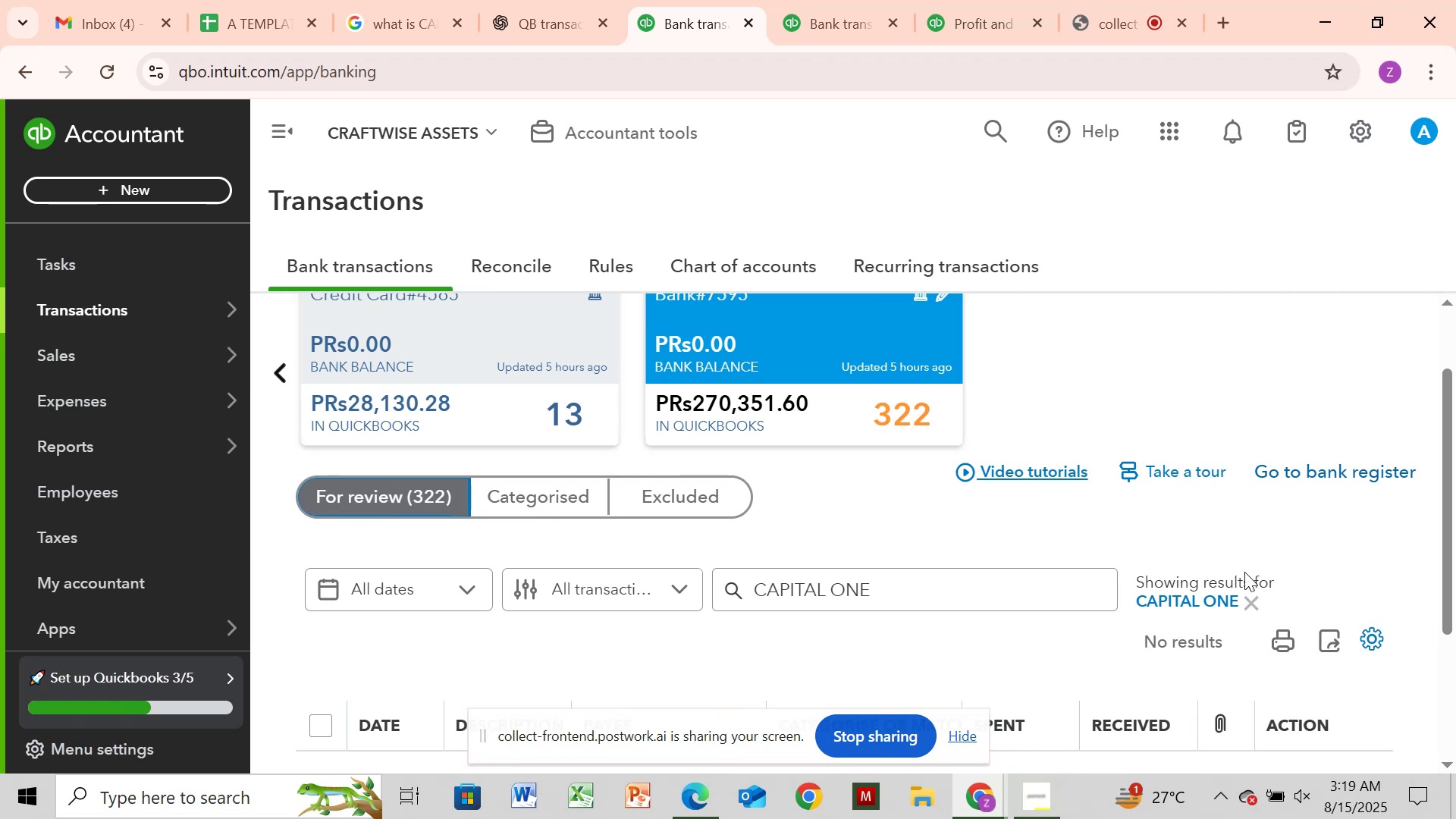 
left_click([1250, 603])
 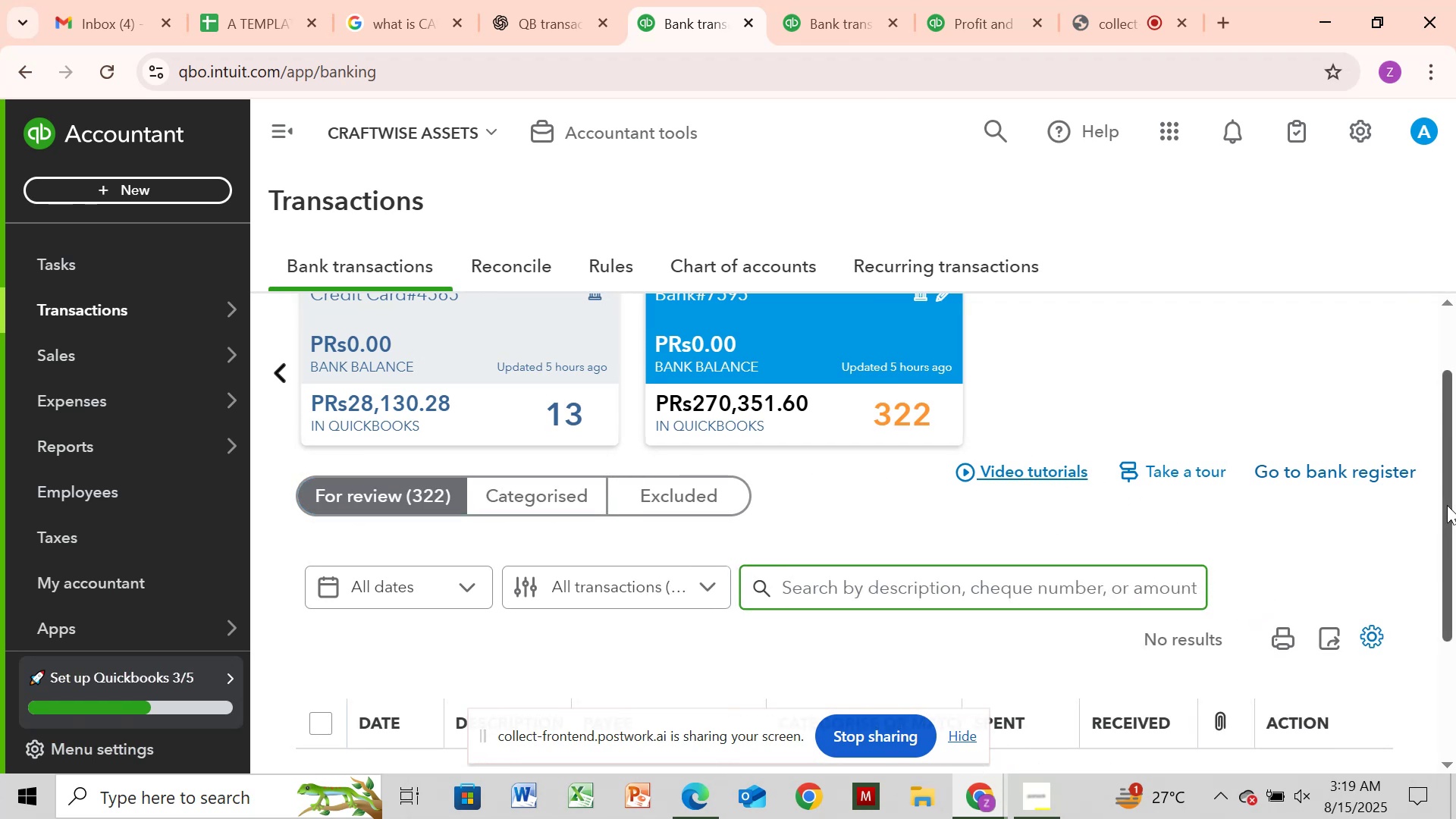 
left_click_drag(start_coordinate=[1447, 505], to_coordinate=[1455, 447])
 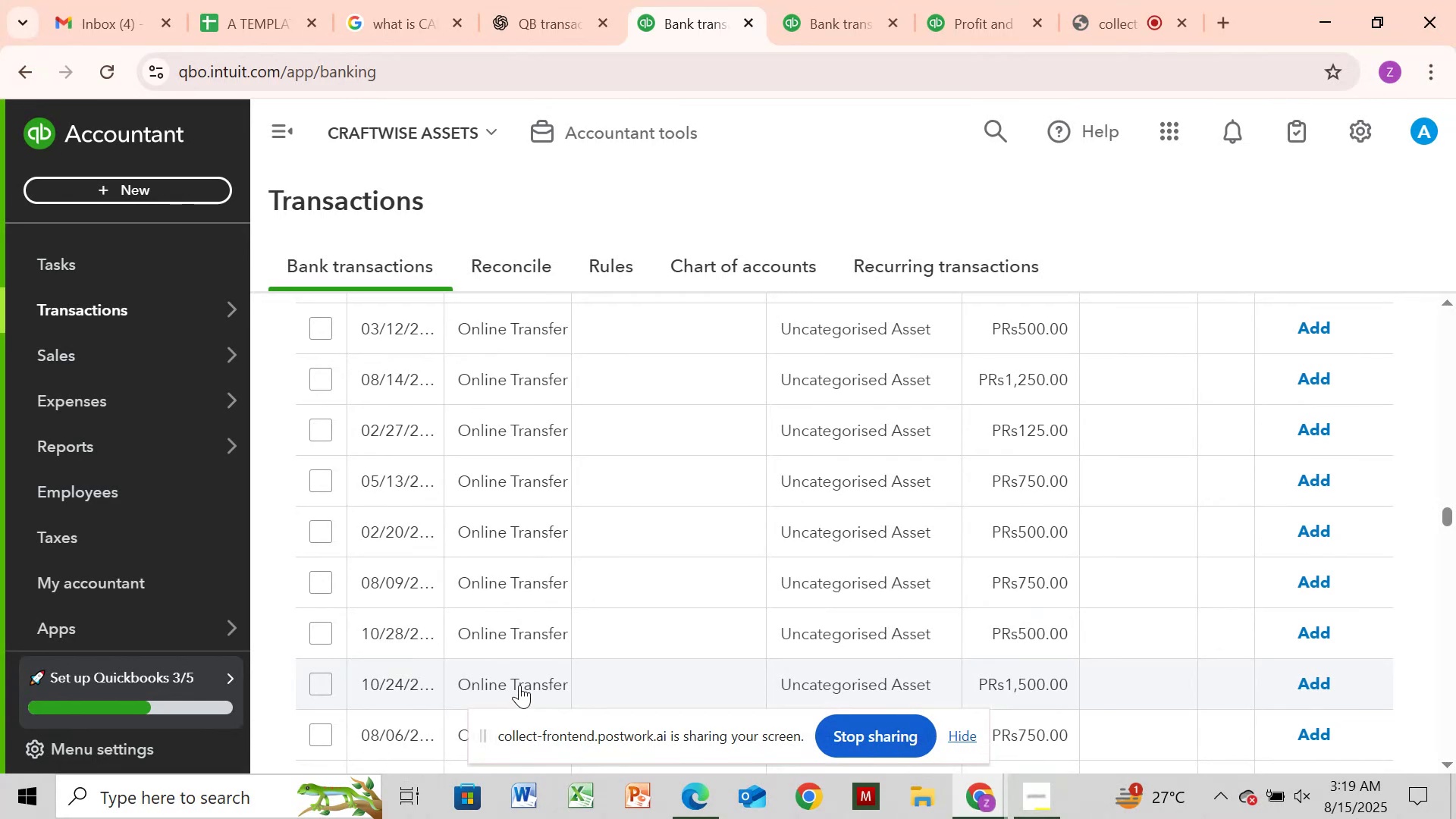 
left_click([519, 685])
 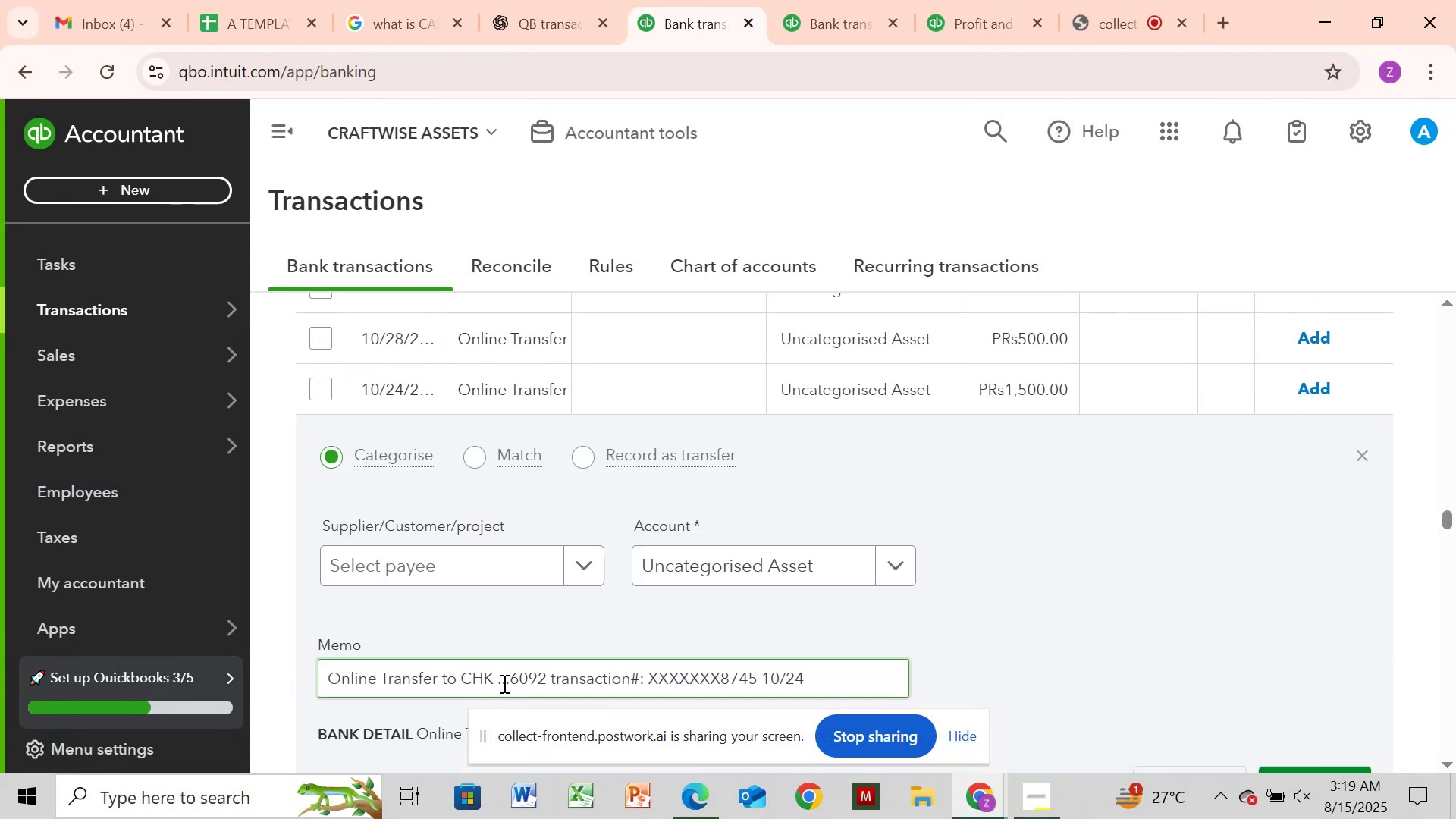 
wait(5.64)
 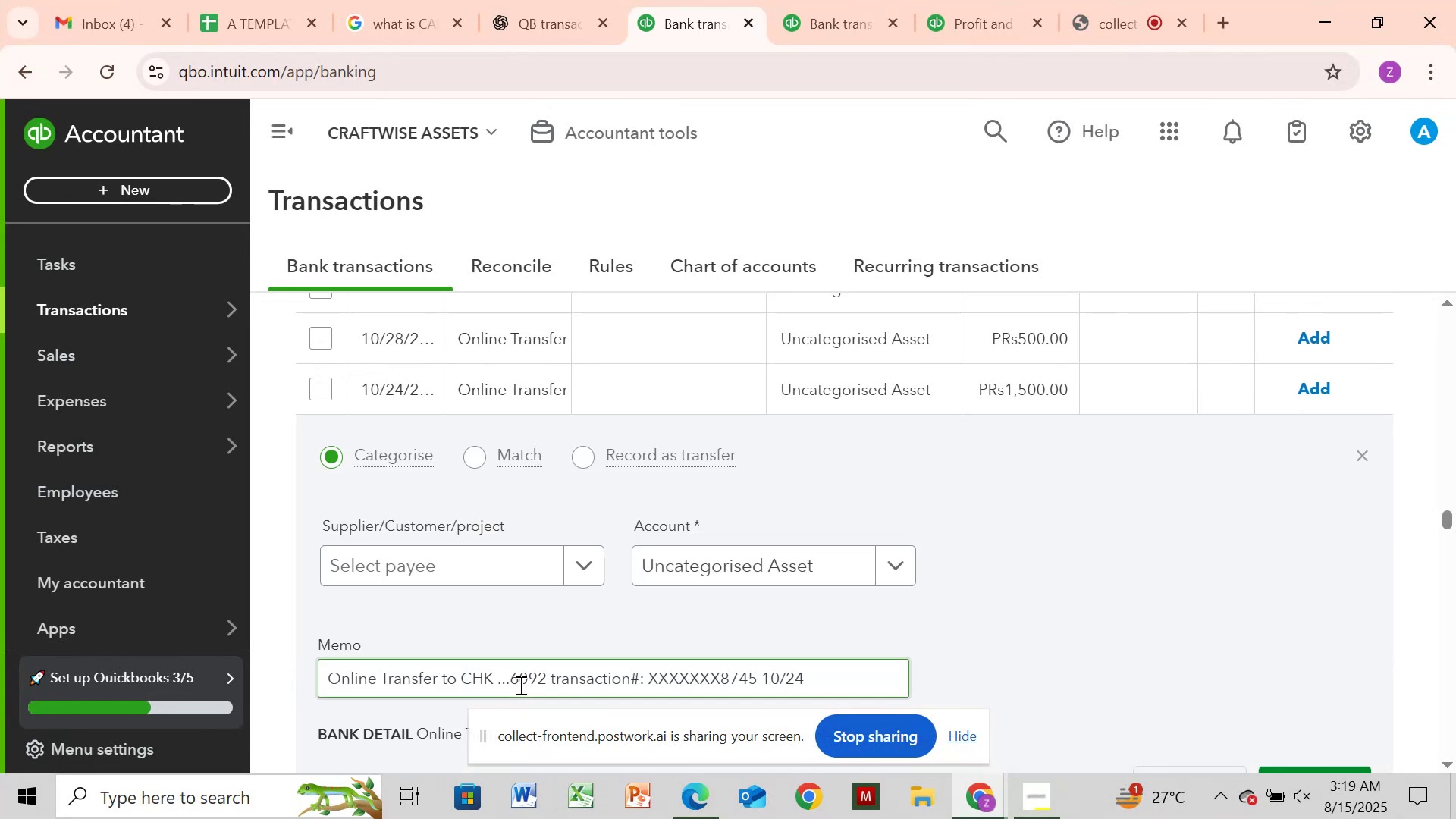 
left_click_drag(start_coordinate=[460, 682], to_coordinate=[545, 682])
 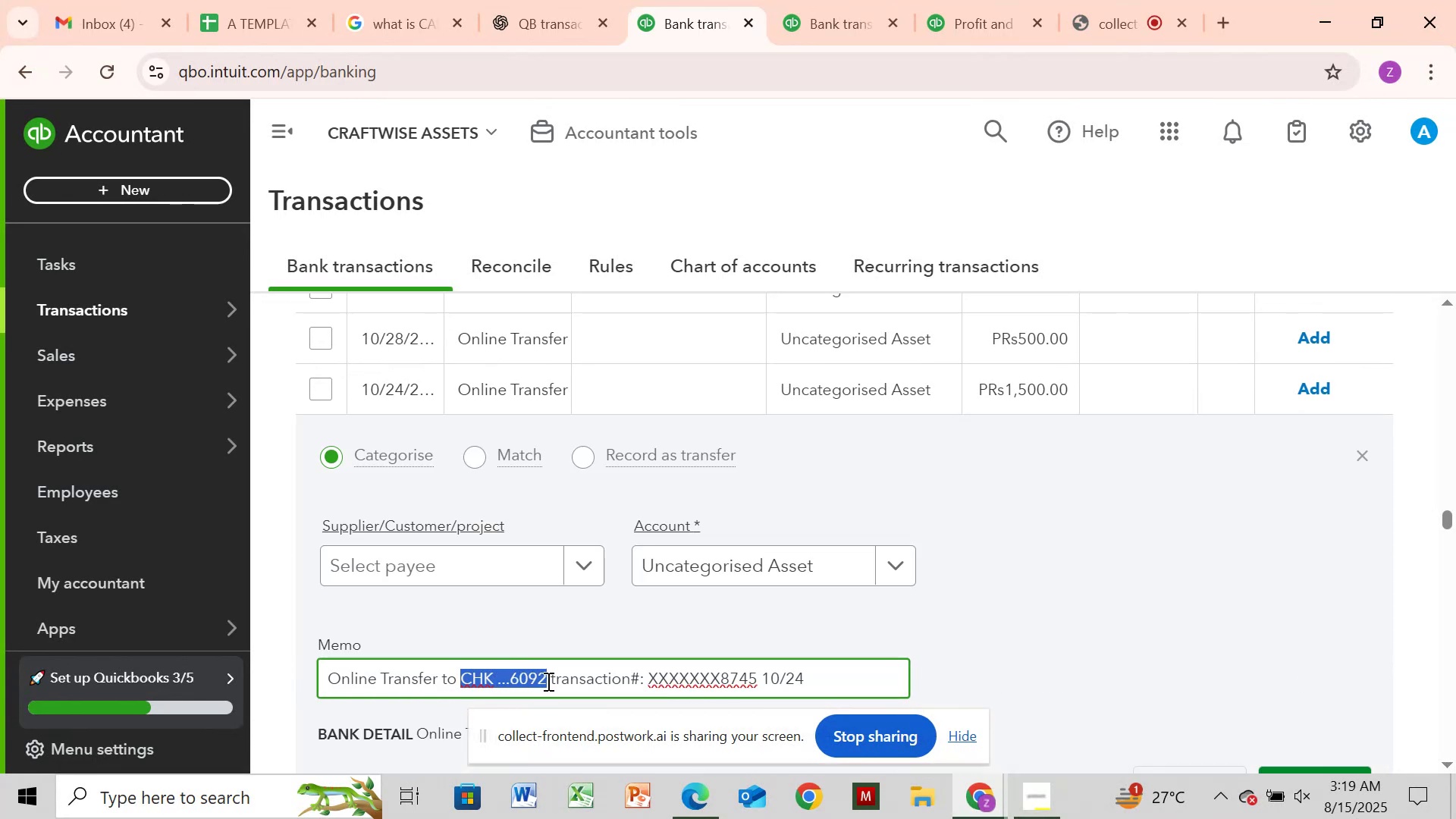 
key(Control+C)
 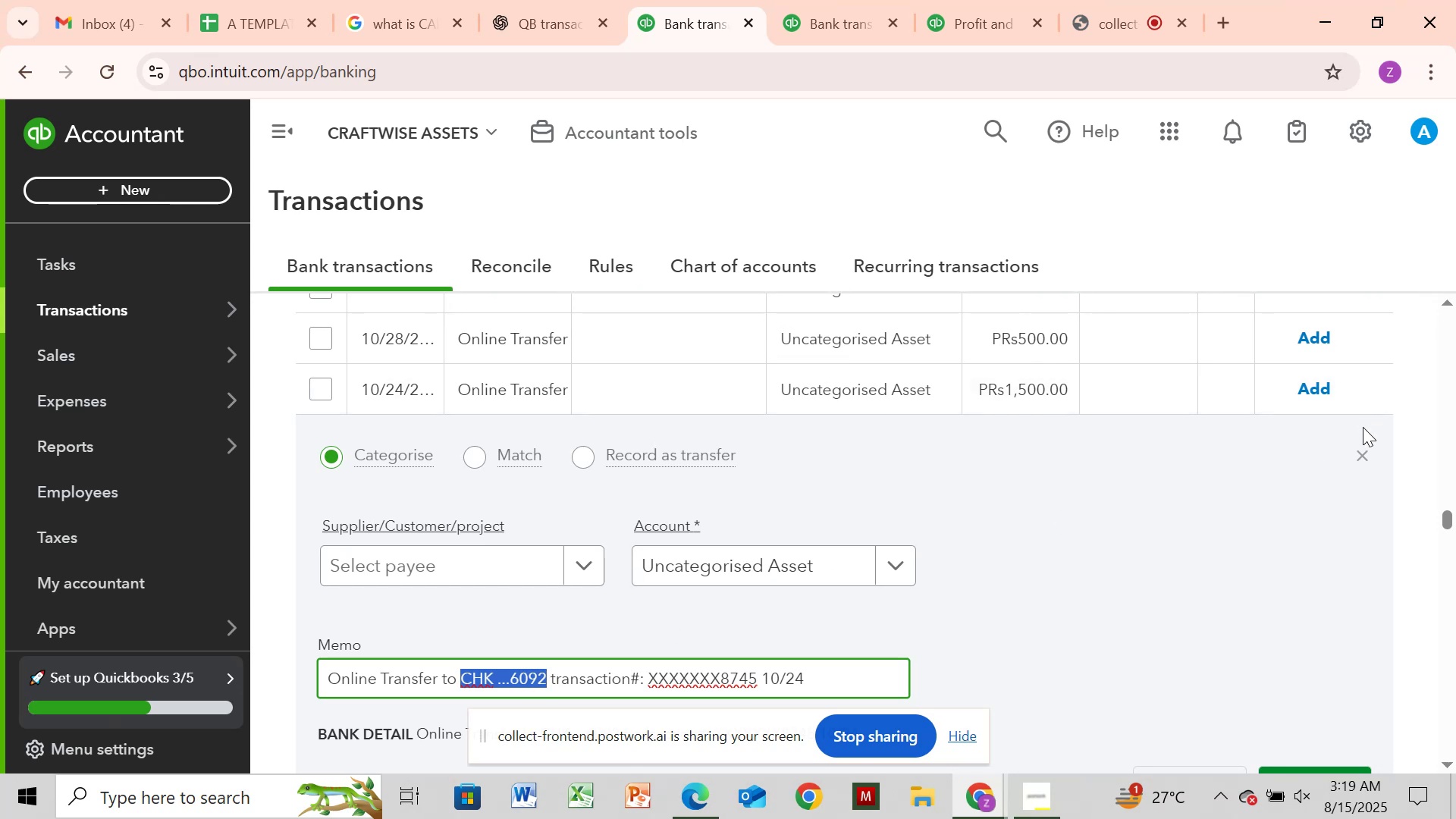 
left_click([1367, 450])
 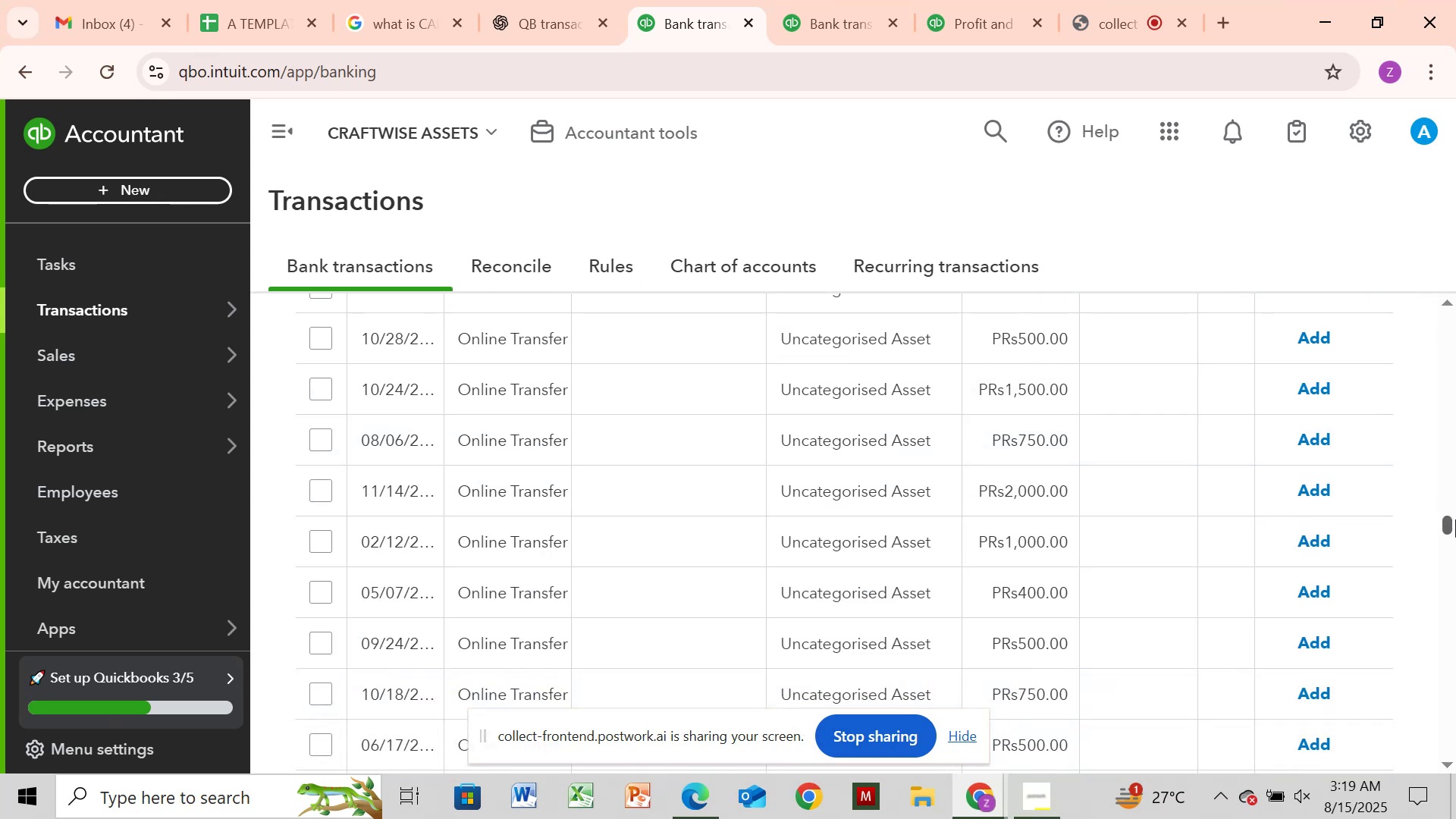 
left_click_drag(start_coordinate=[1451, 520], to_coordinate=[1415, 331])
 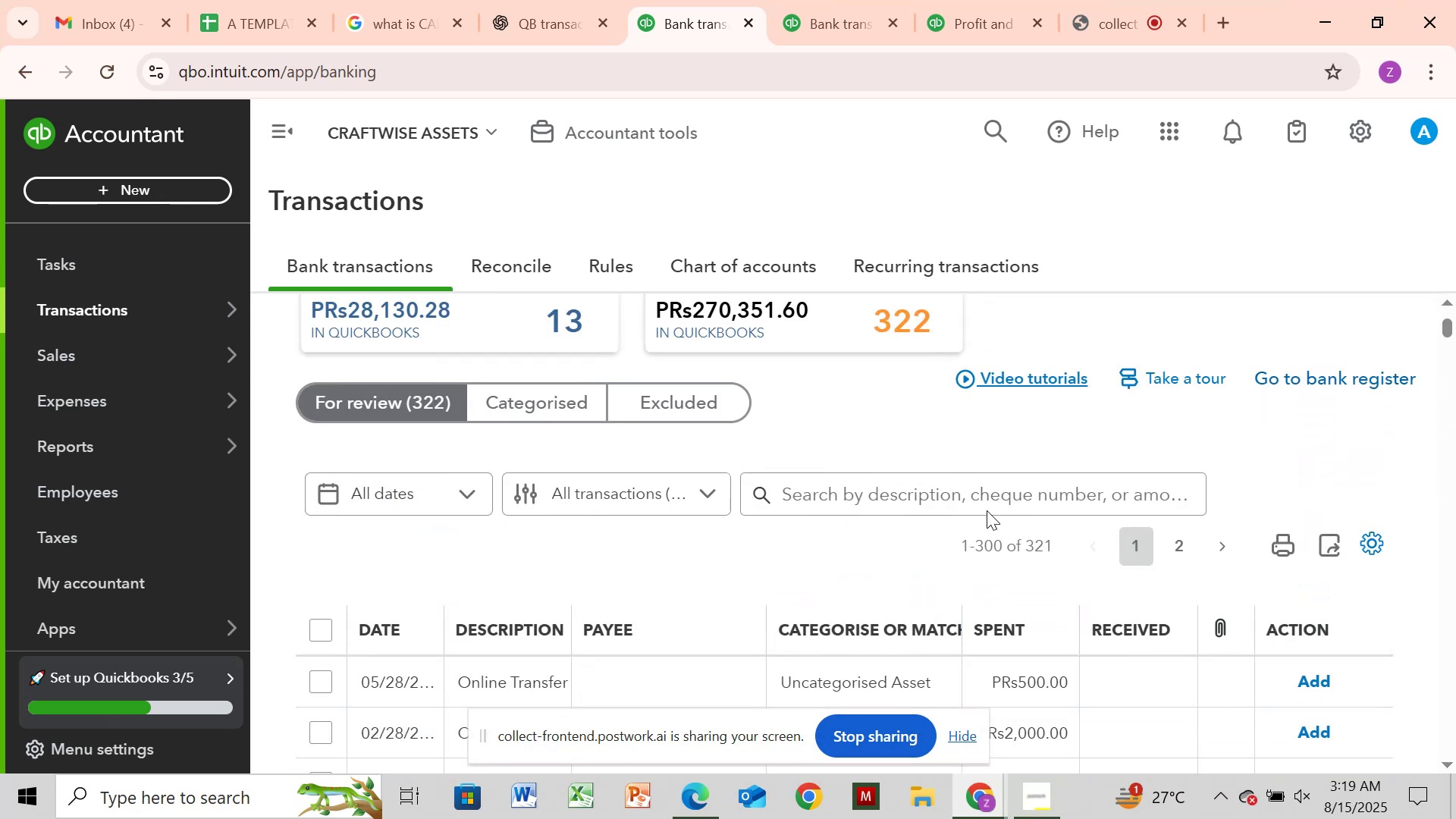 
left_click([979, 506])
 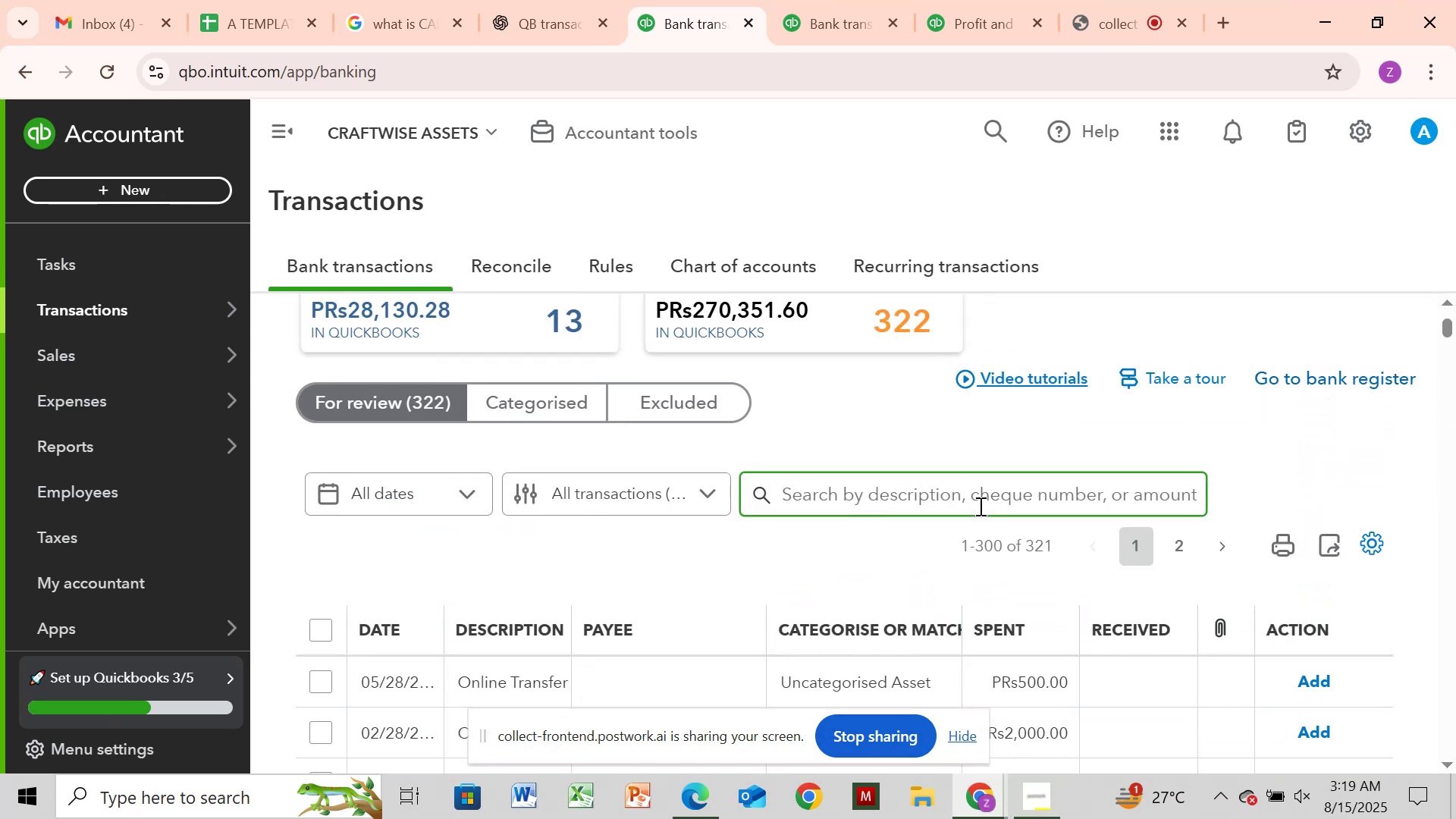 
key(Control+V)
 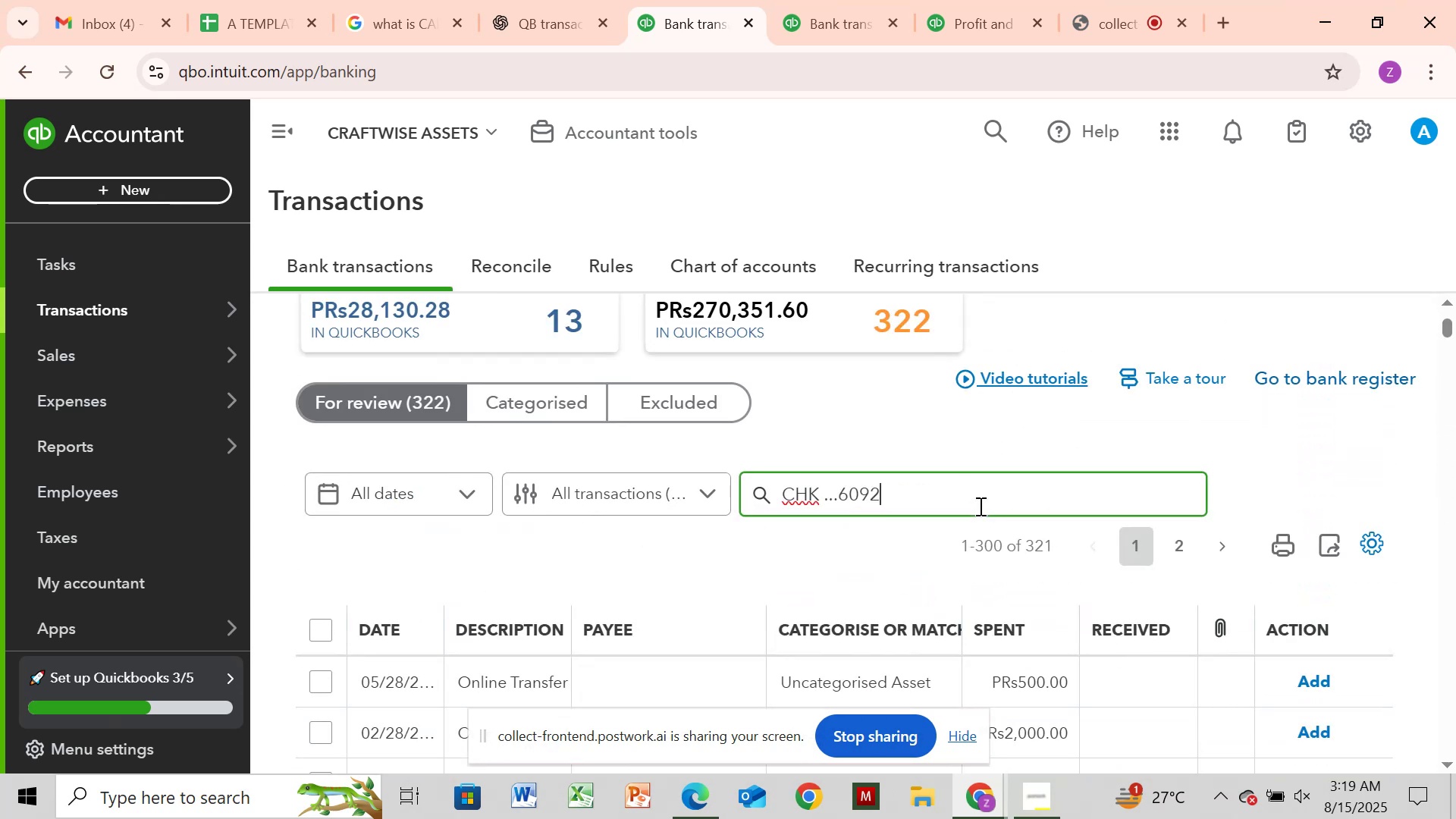 
key(Enter)
 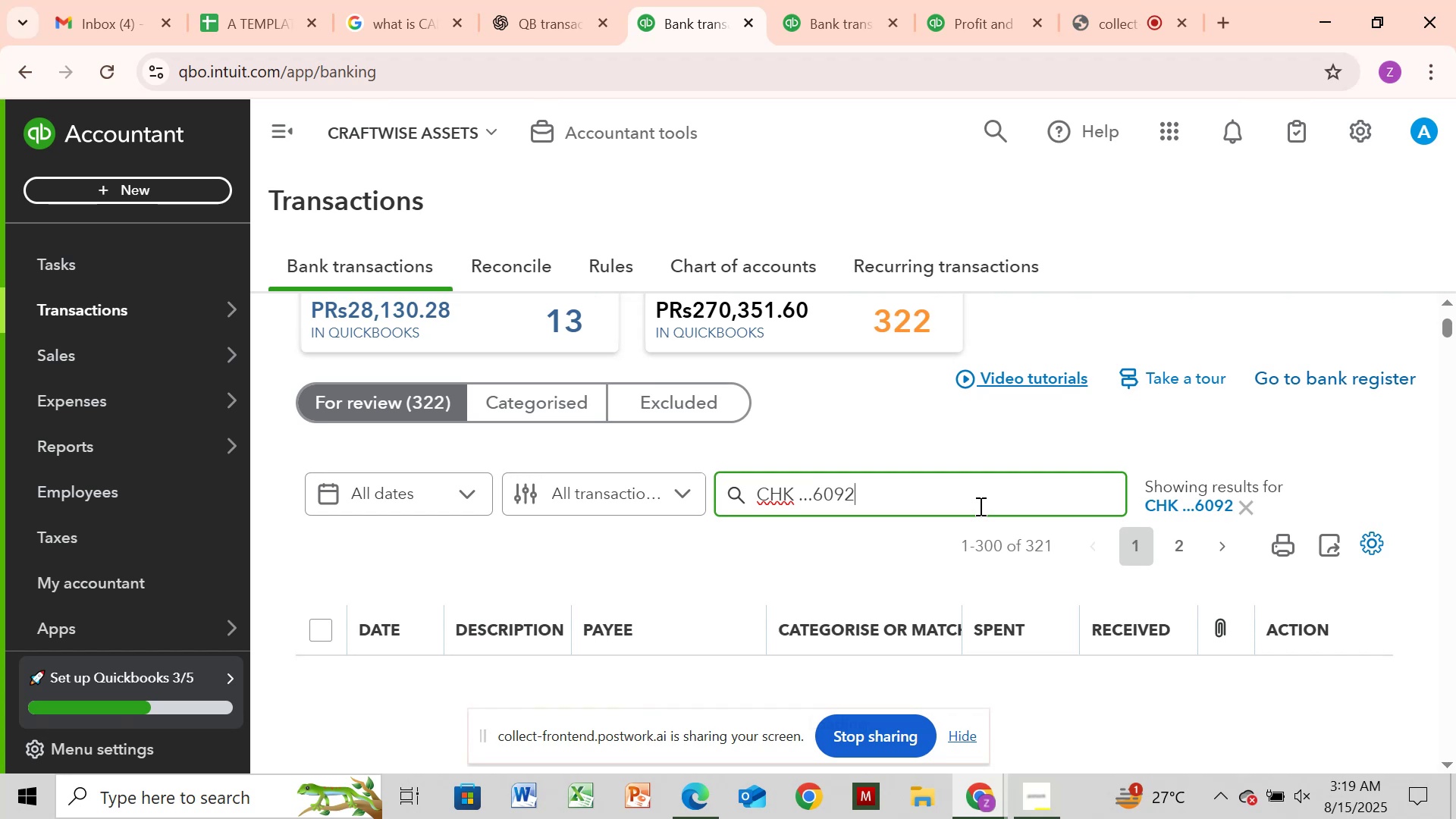 
wait(10.04)
 